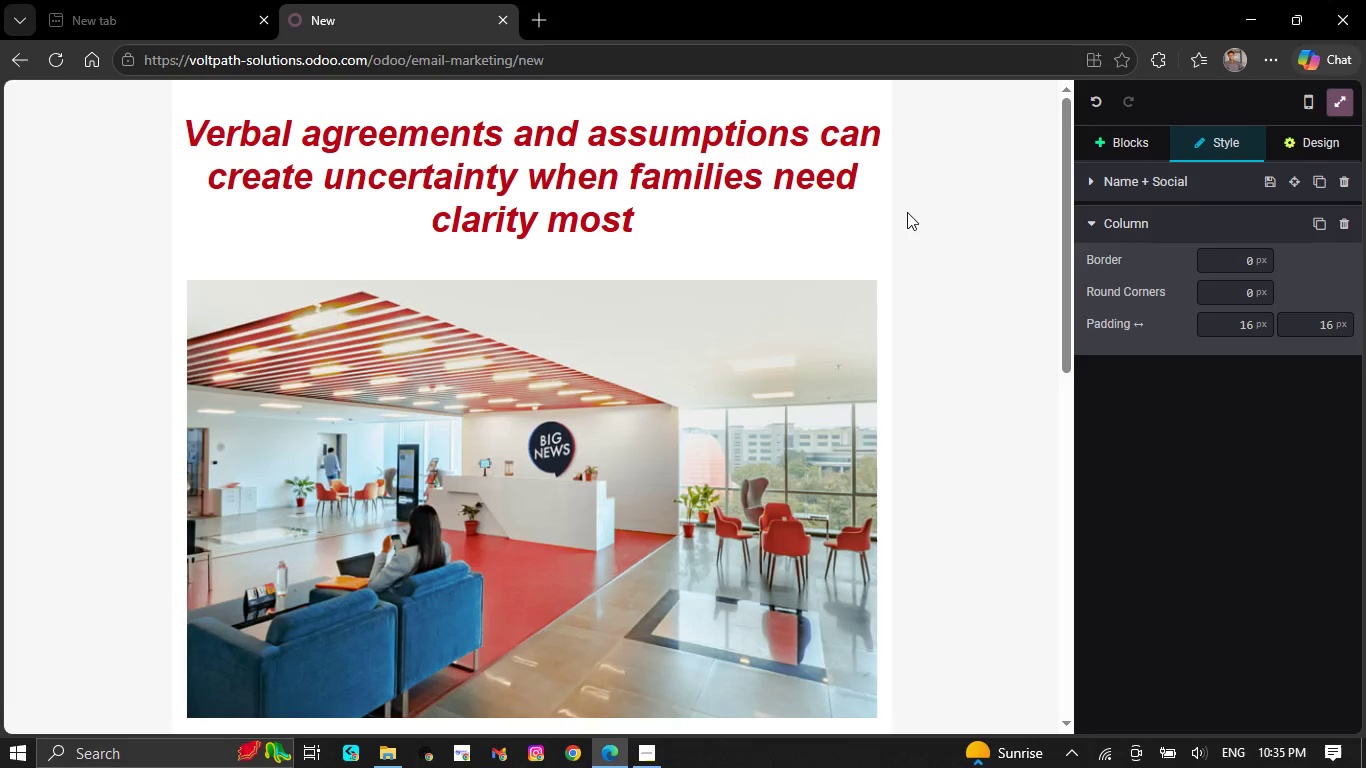 
scroll: coordinate [903, 213], scroll_direction: down, amount: 1.0
 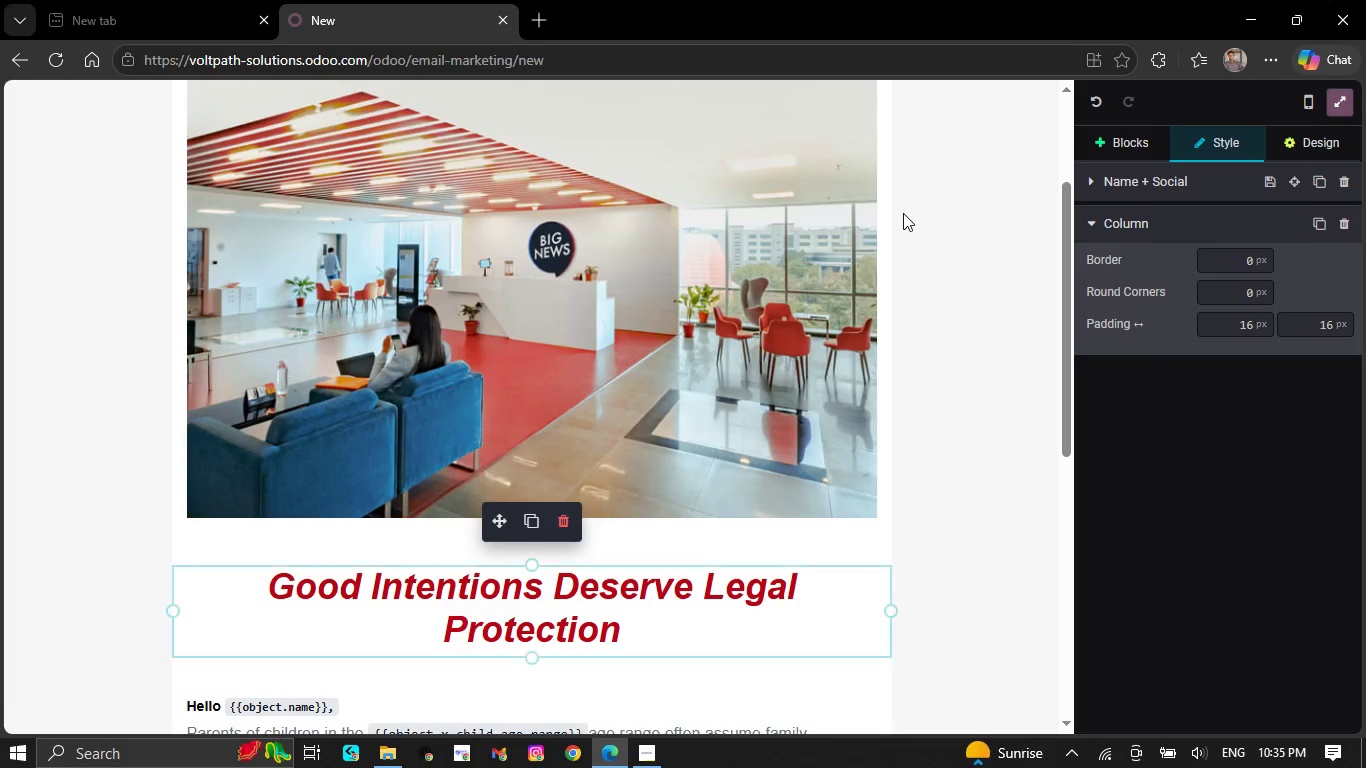 
scroll: coordinate [903, 213], scroll_direction: up, amount: 2.0
 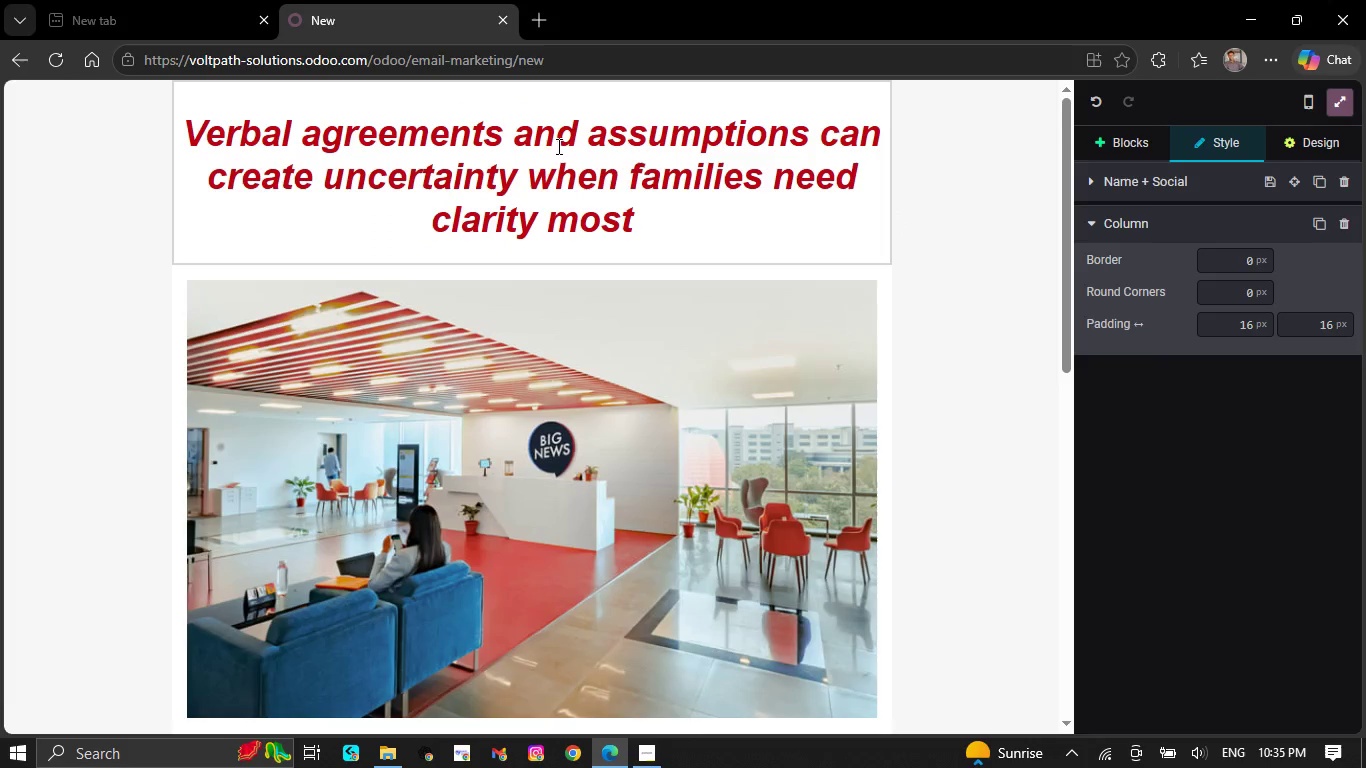 
left_click_drag(start_coordinate=[654, 222], to_coordinate=[154, 101])
 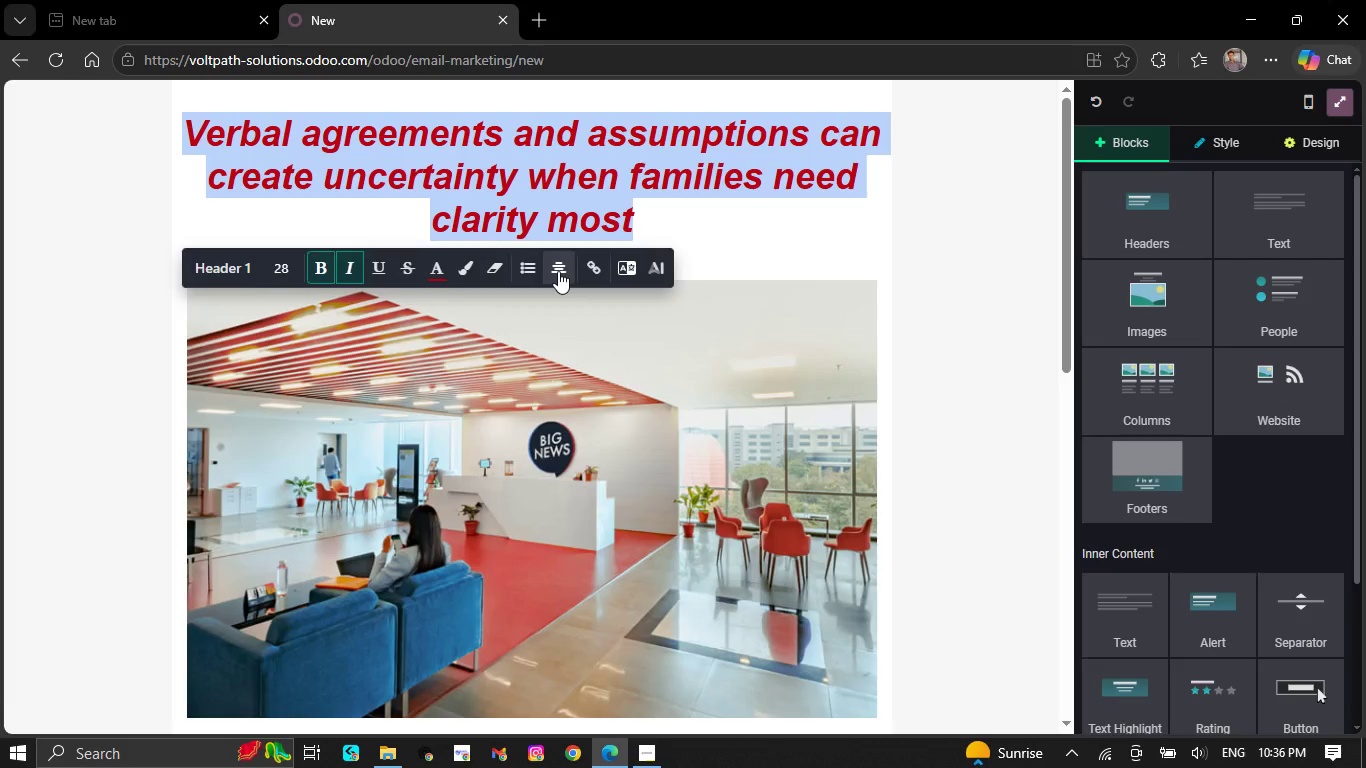 
left_click([558, 271])
 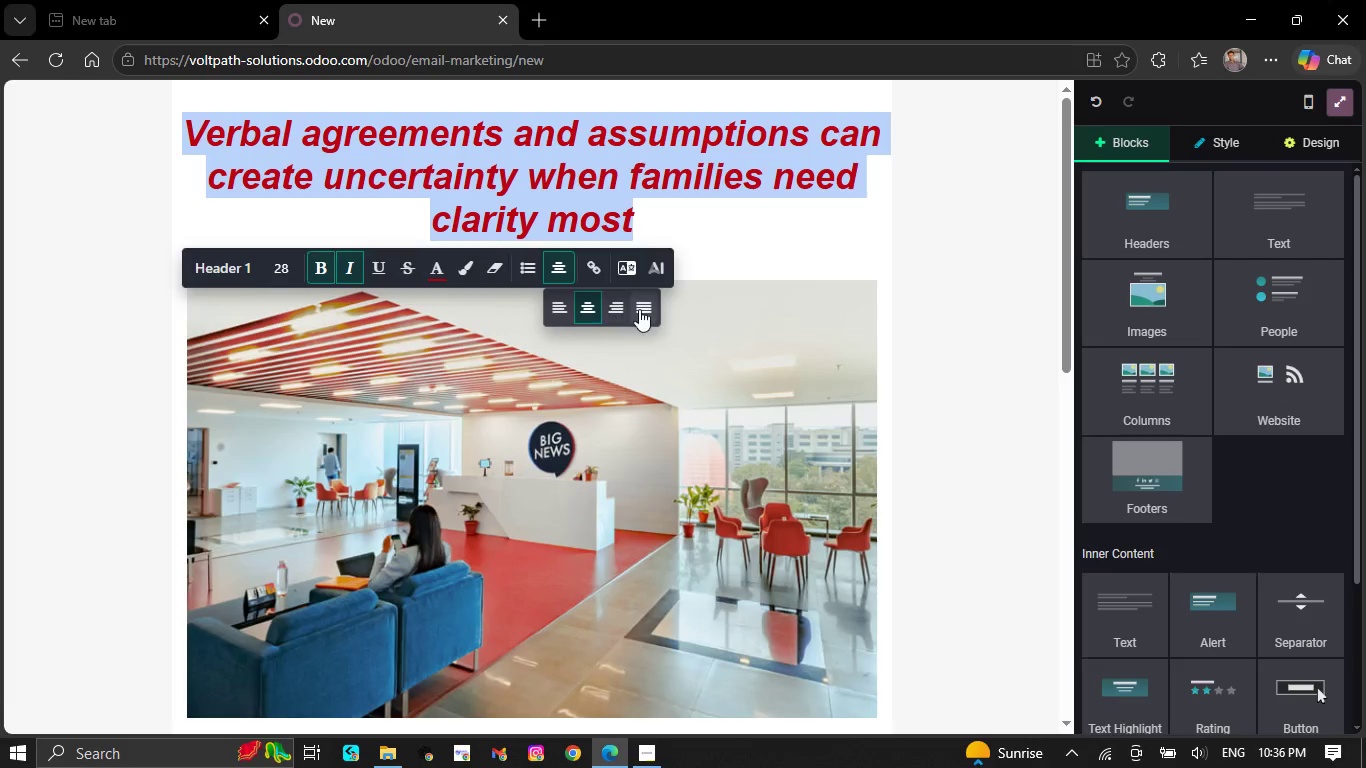 
left_click([652, 307])
 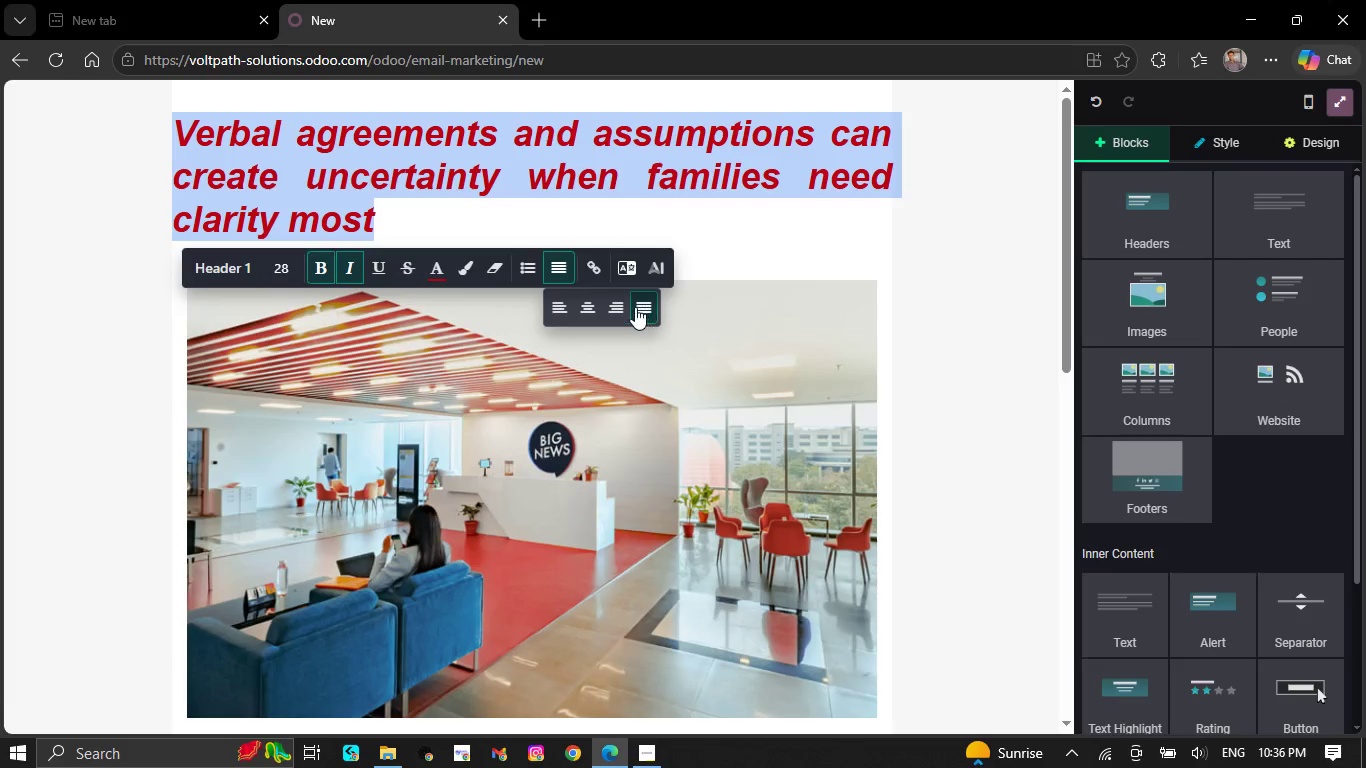 
left_click([619, 307])
 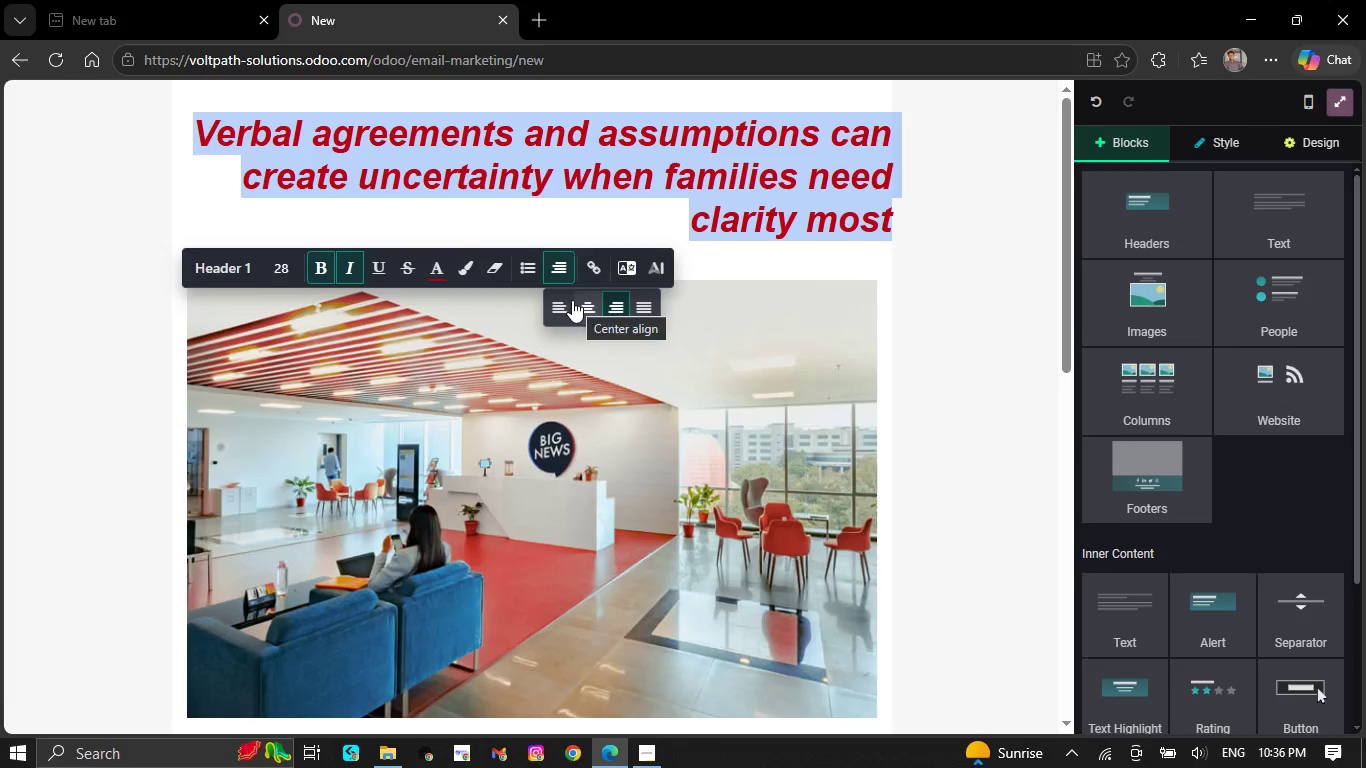 
left_click([564, 300])
 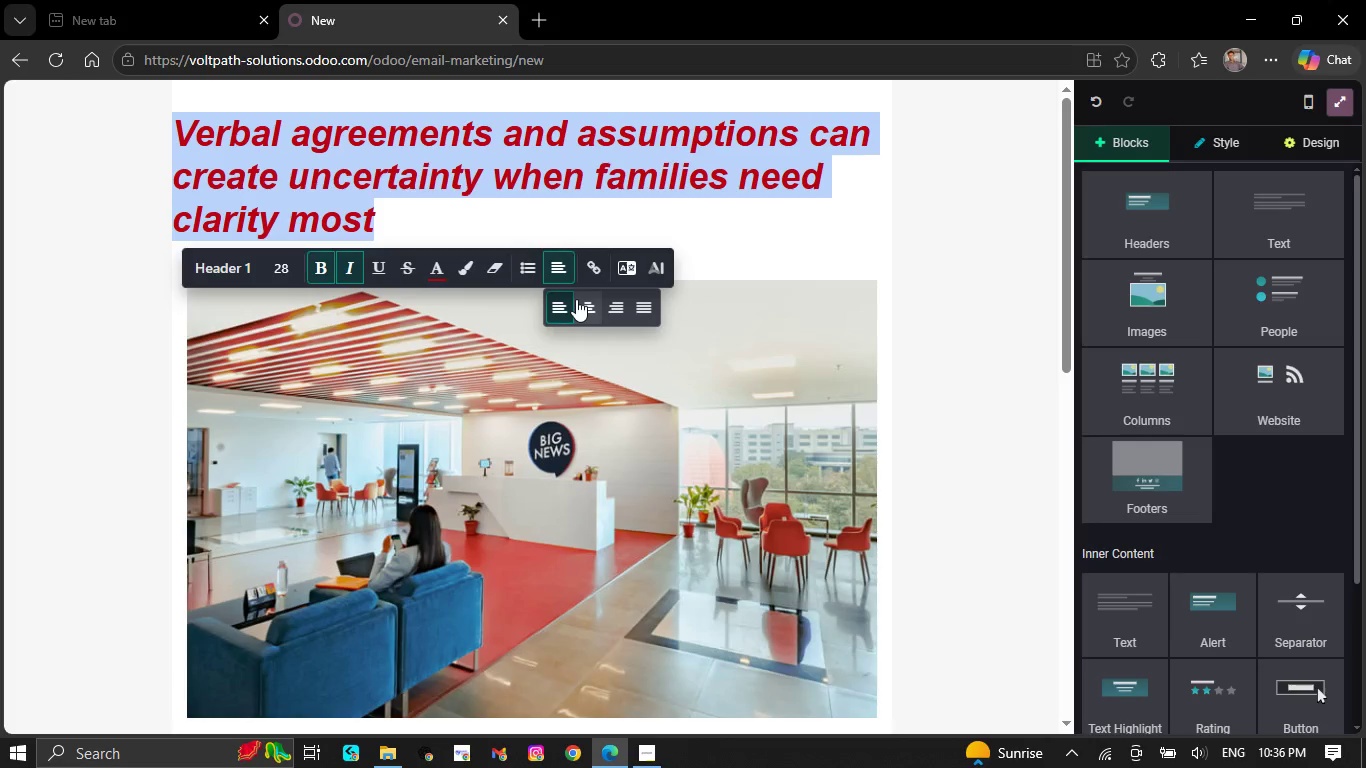 
left_click([581, 299])
 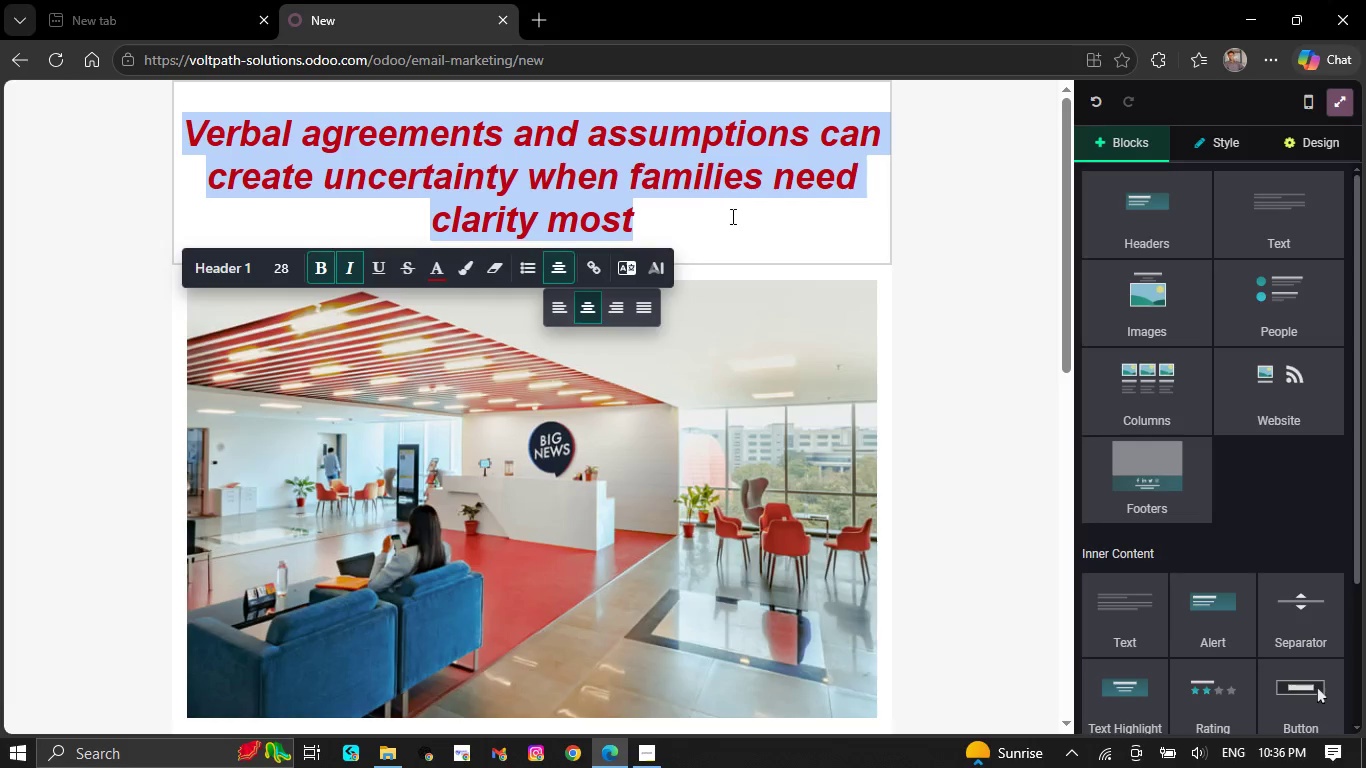 
left_click([733, 224])
 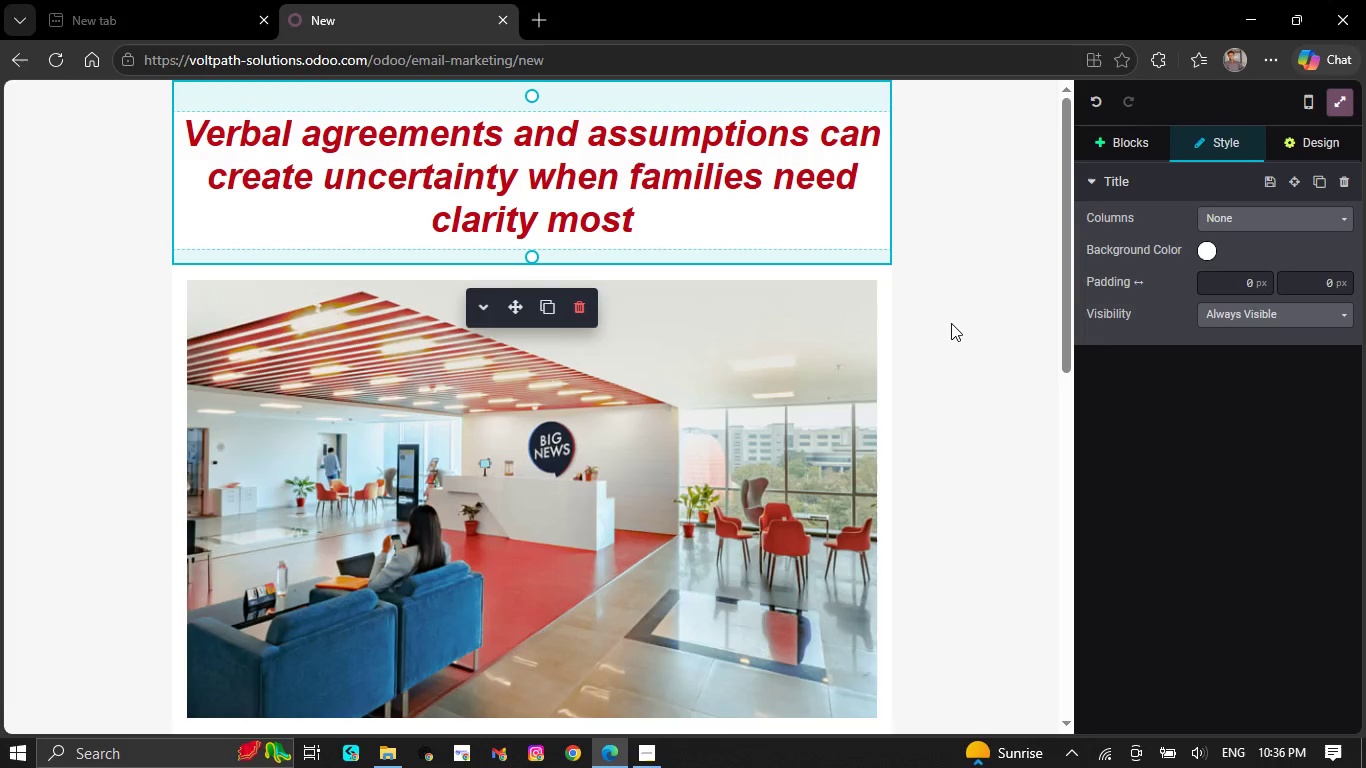 
left_click([951, 323])
 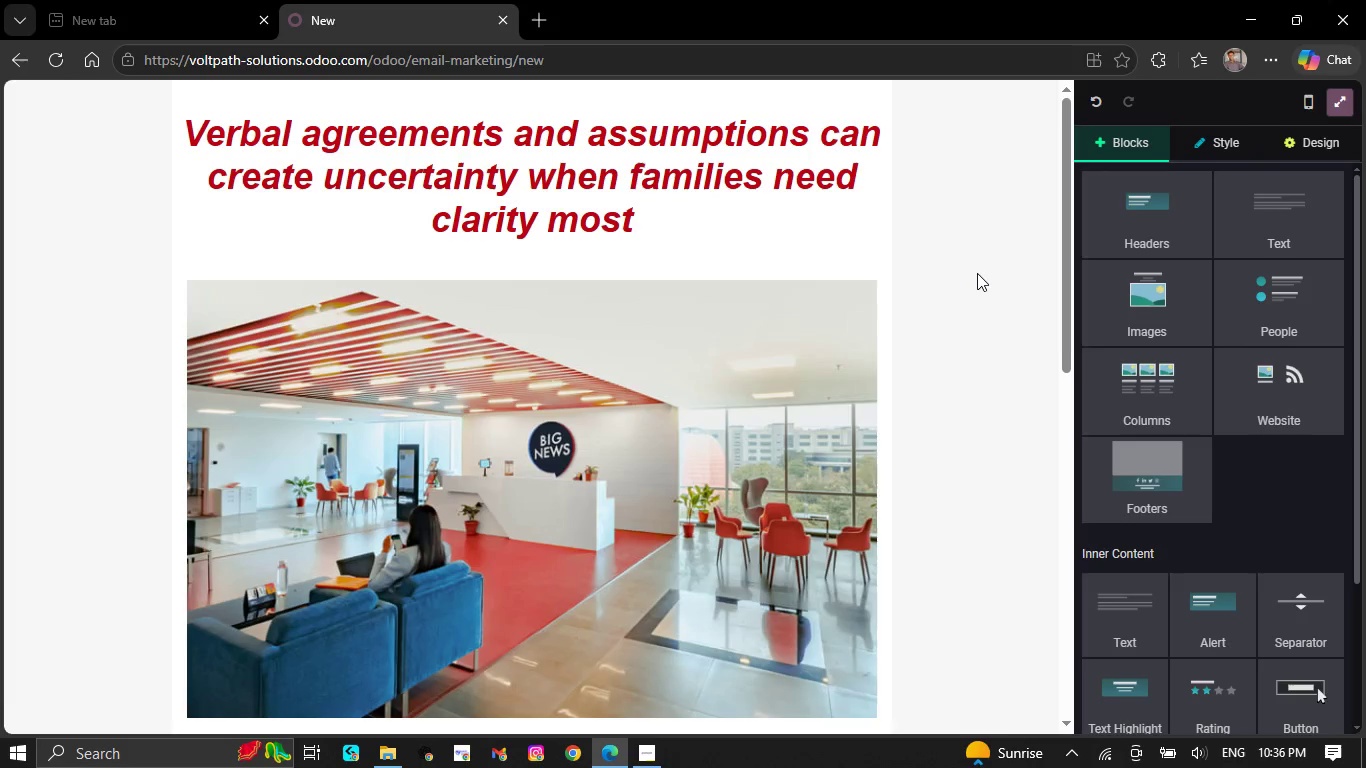 
scroll: coordinate [977, 273], scroll_direction: none, amount: 0.0
 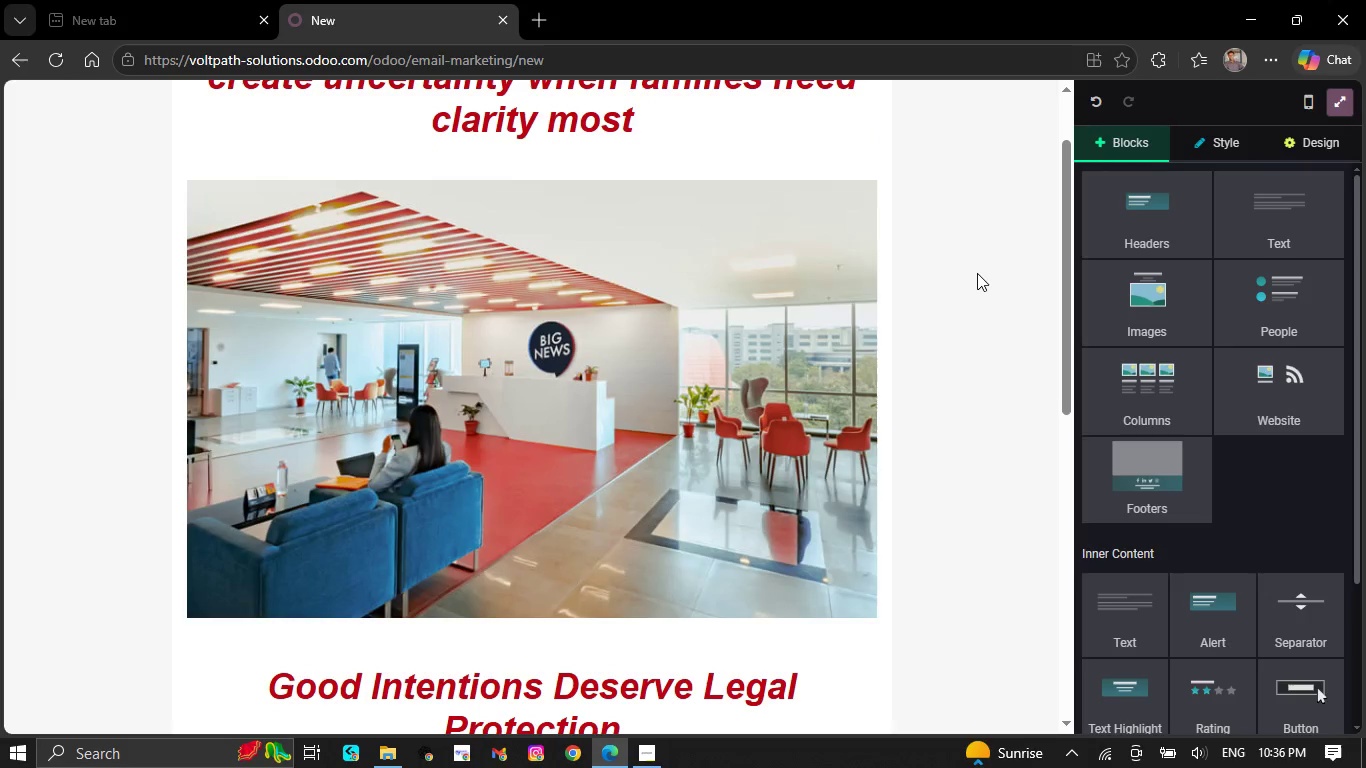 
scroll: coordinate [976, 273], scroll_direction: down, amount: 2.0
 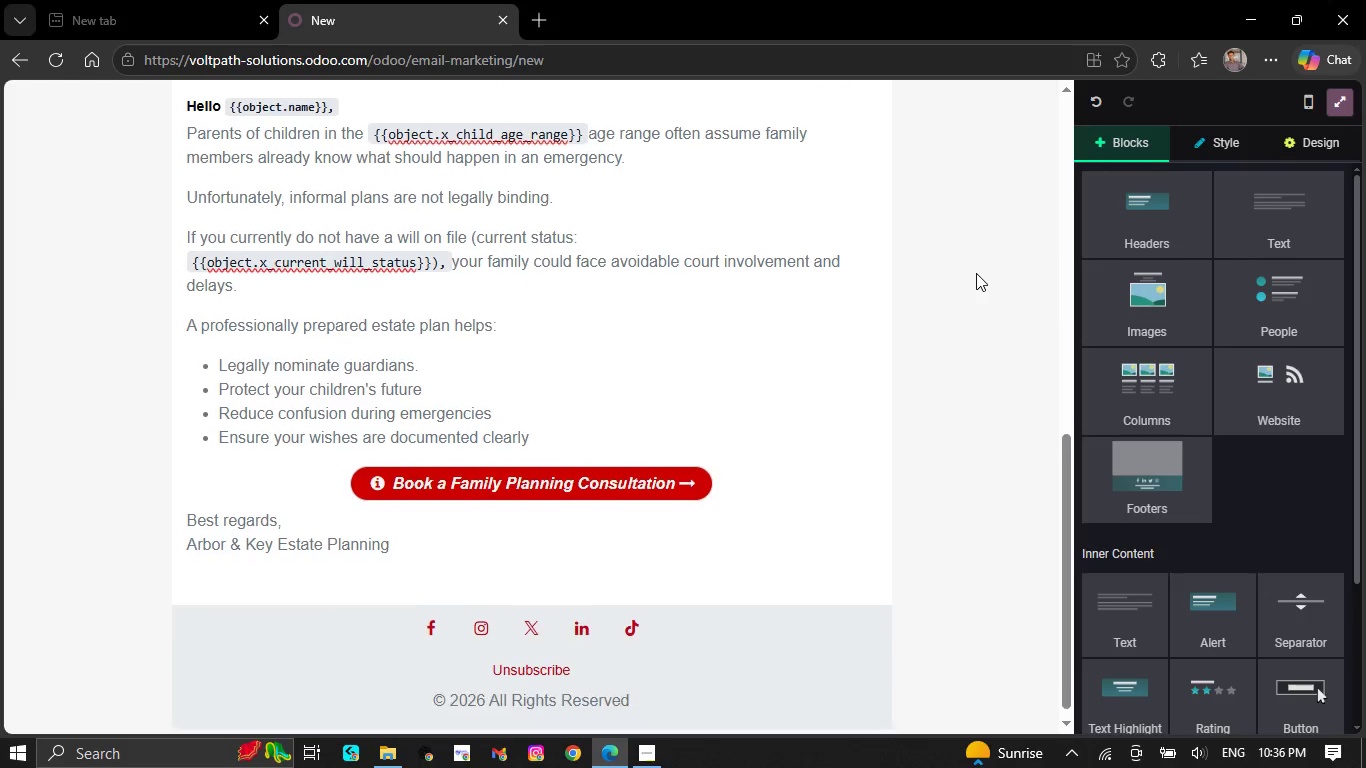 
scroll: coordinate [976, 273], scroll_direction: none, amount: 0.0
 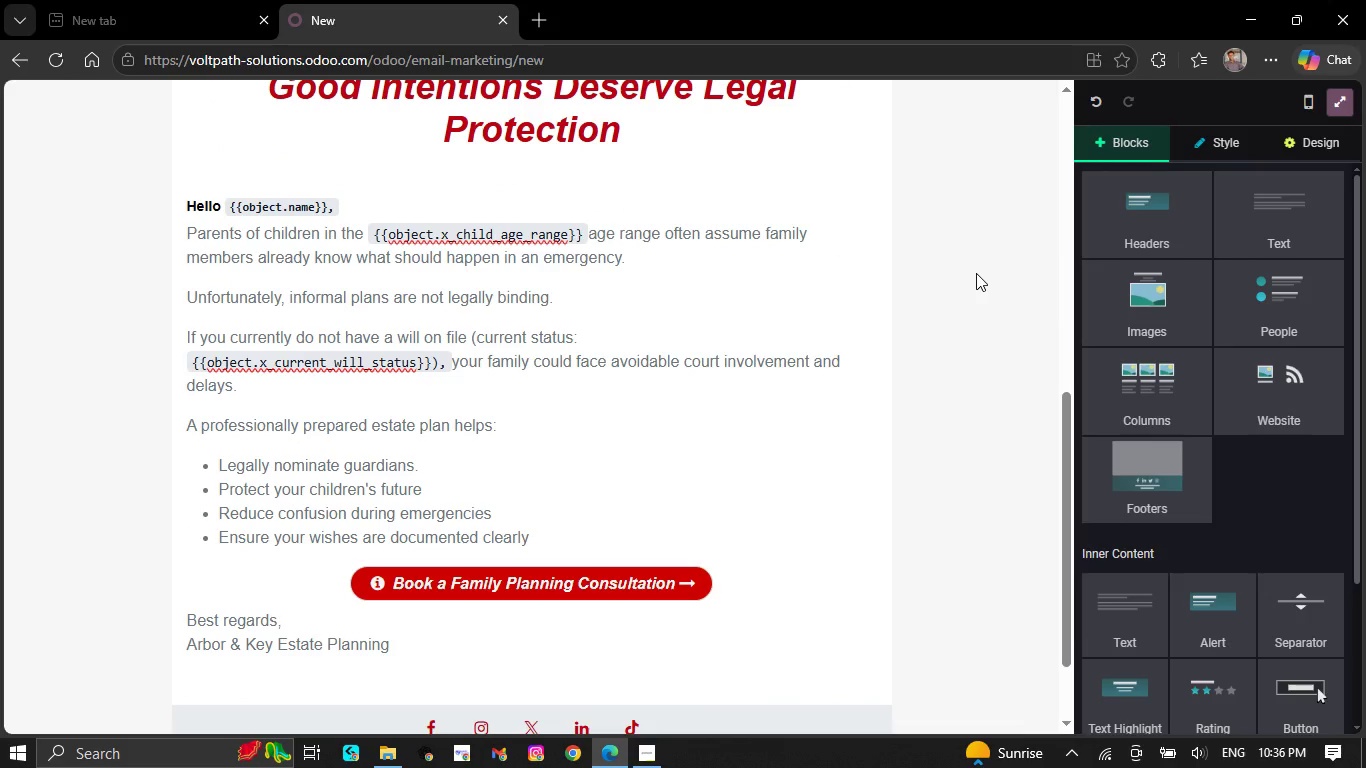 
scroll: coordinate [976, 273], scroll_direction: up, amount: 4.0
 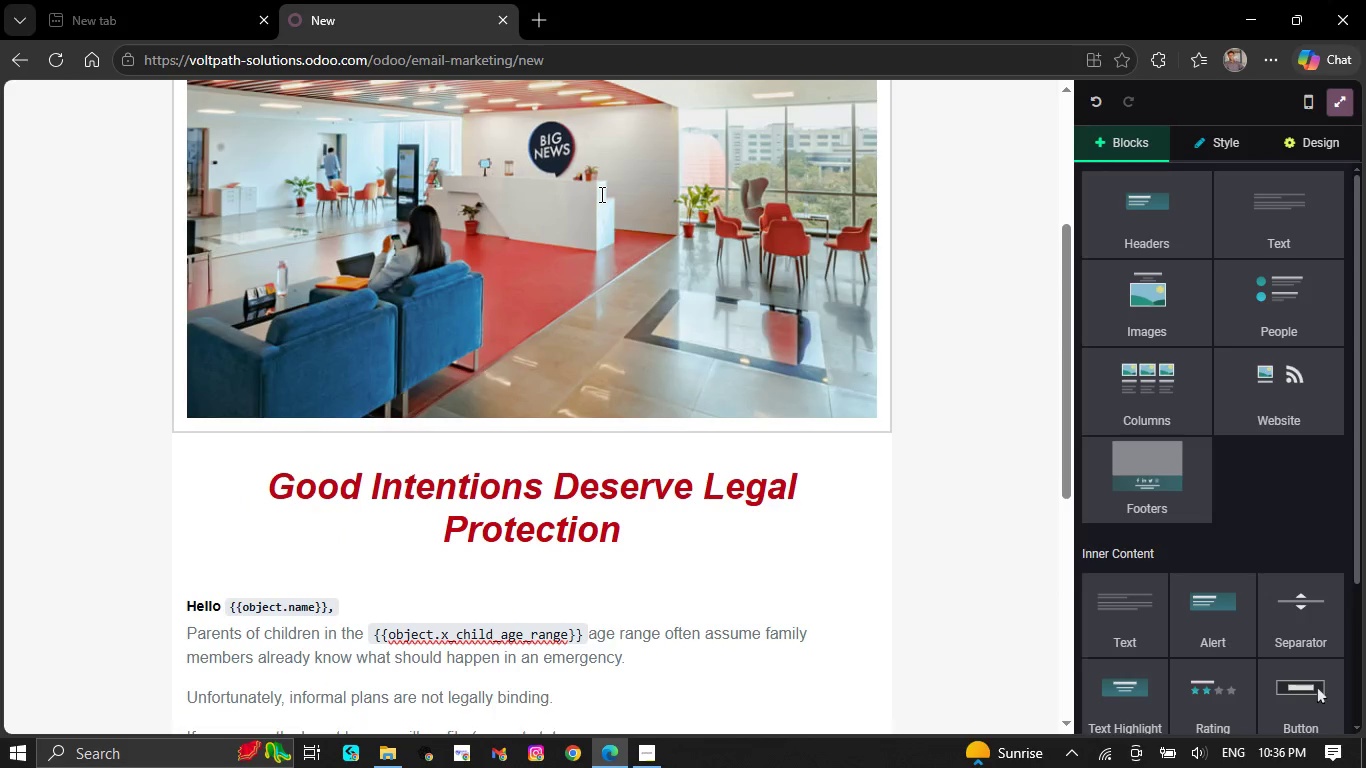 
double_click([600, 194])
 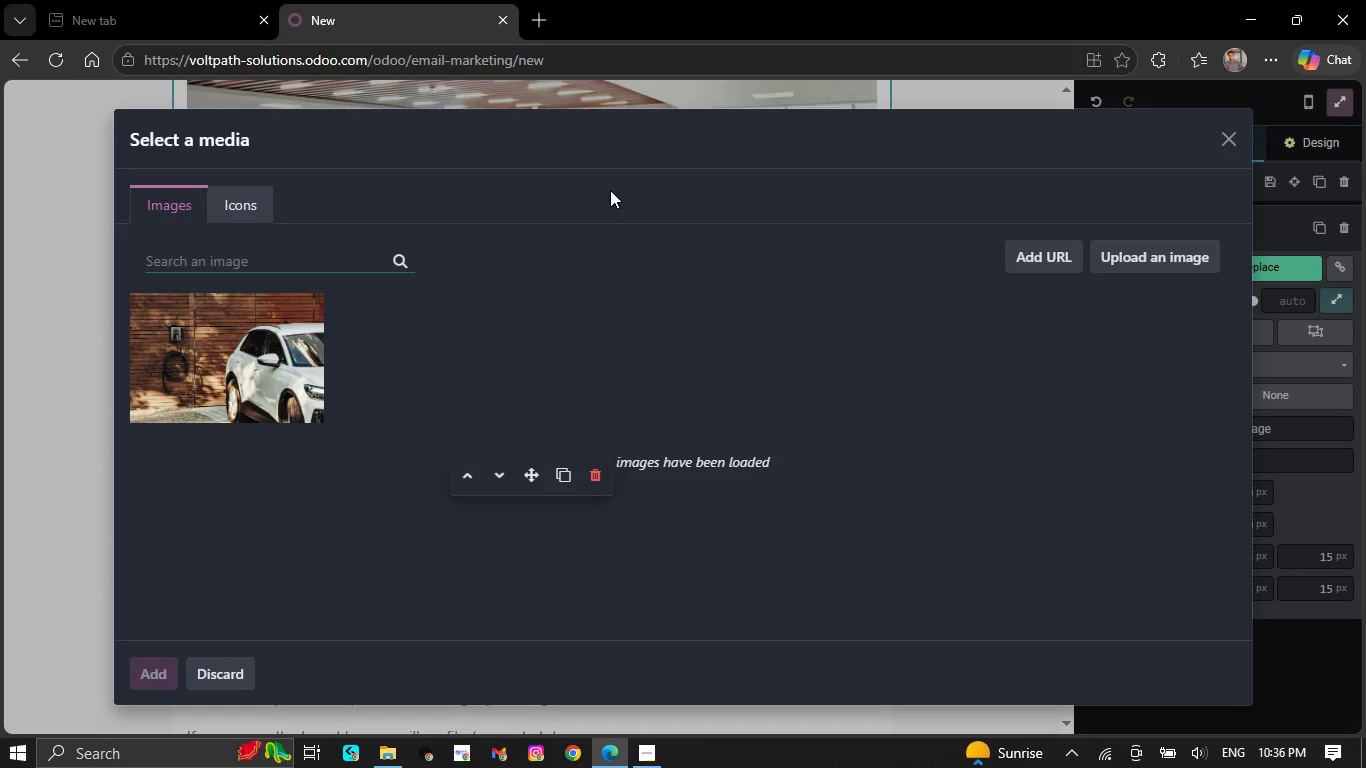 
wait(18.77)
 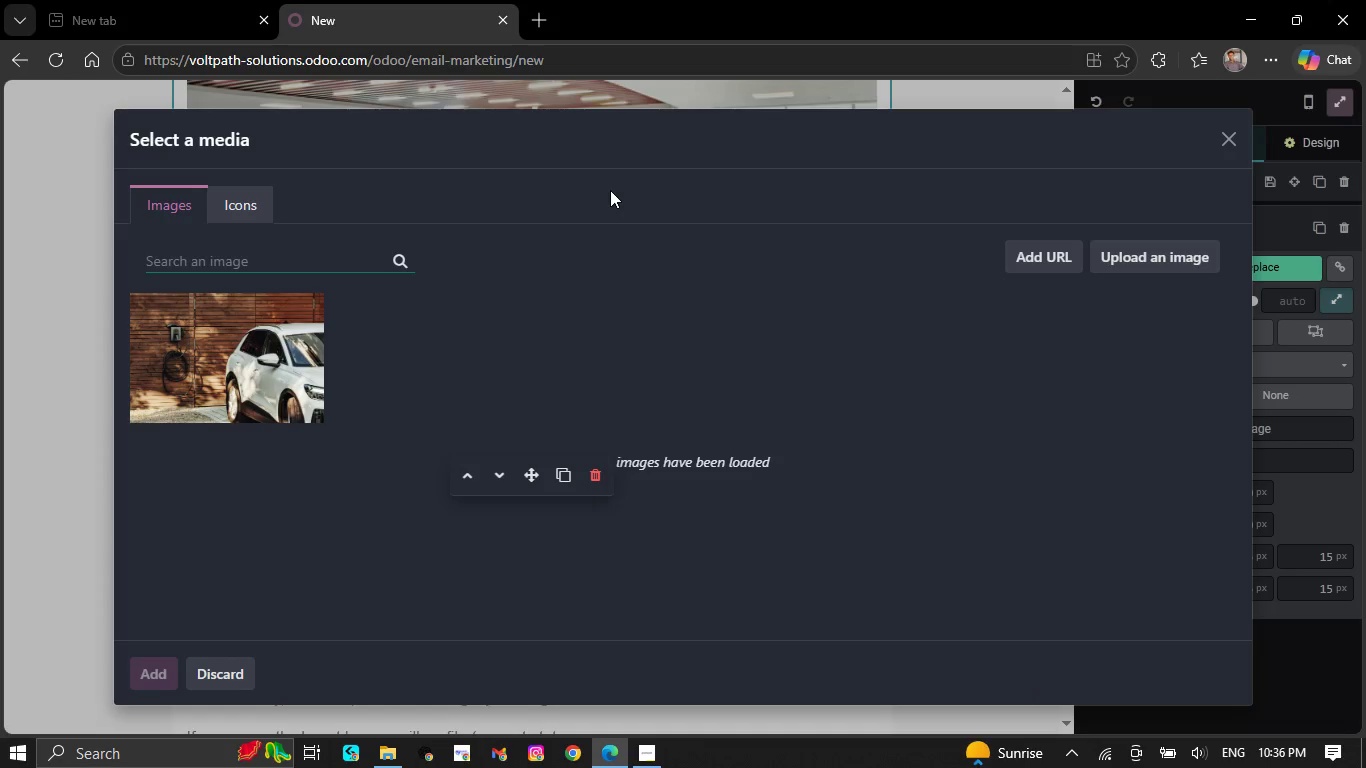 
type(family dis)
 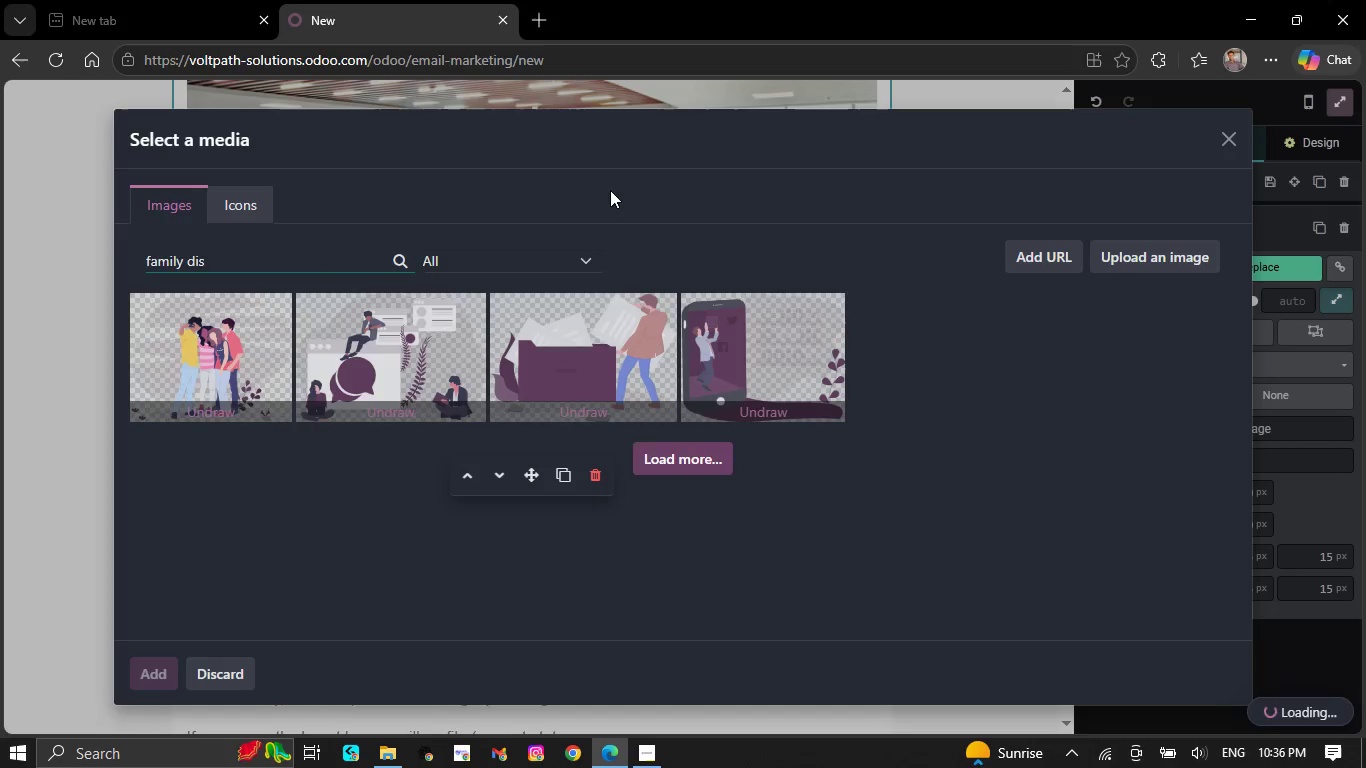 
type(cussion)
 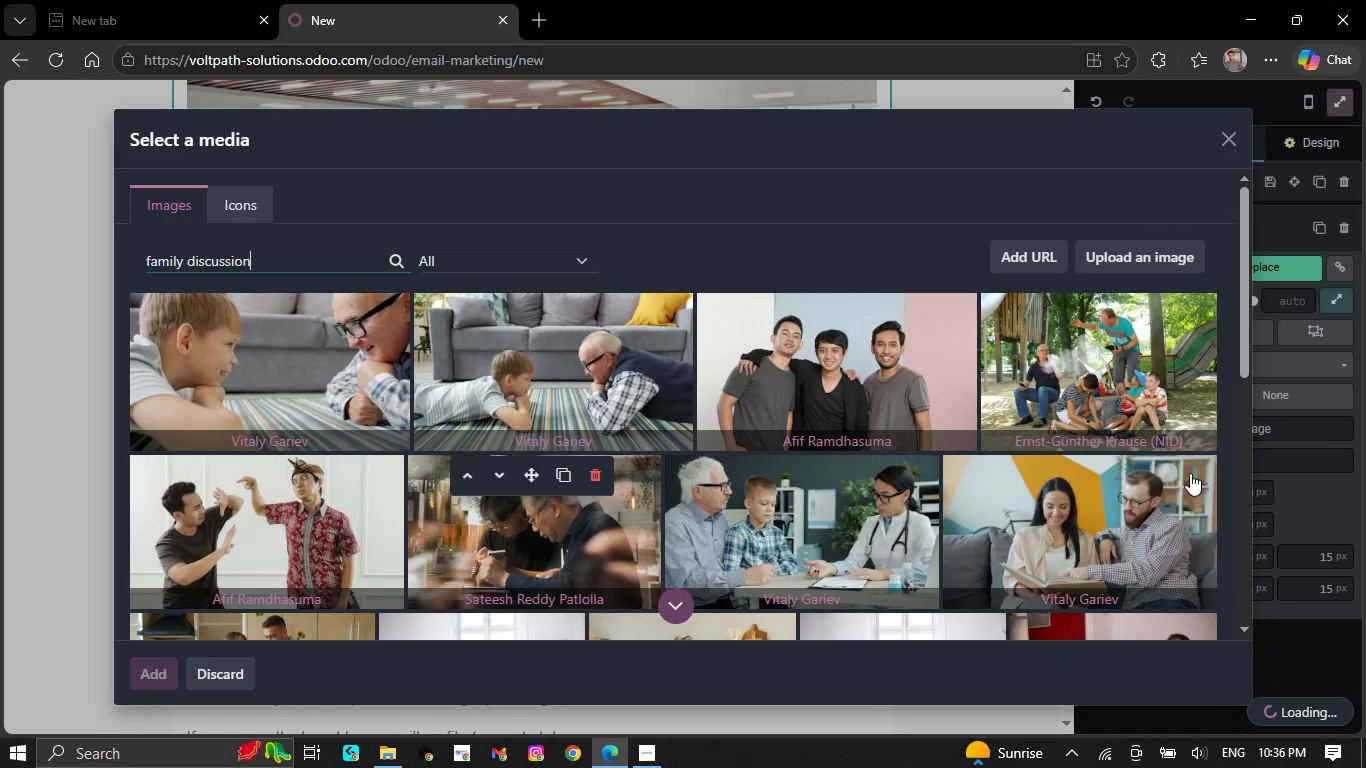 
wait(8.34)
 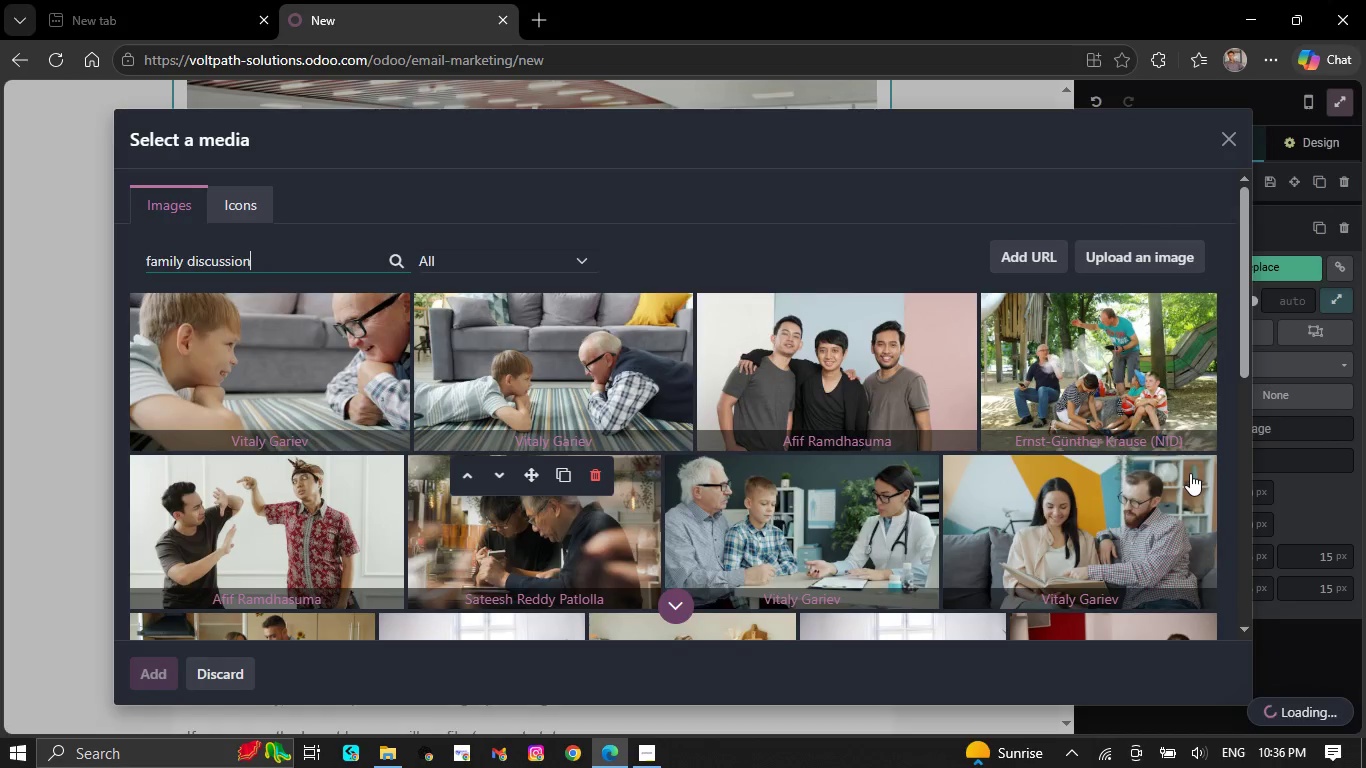 
scroll: coordinate [294, 323], scroll_direction: none, amount: 0.0
 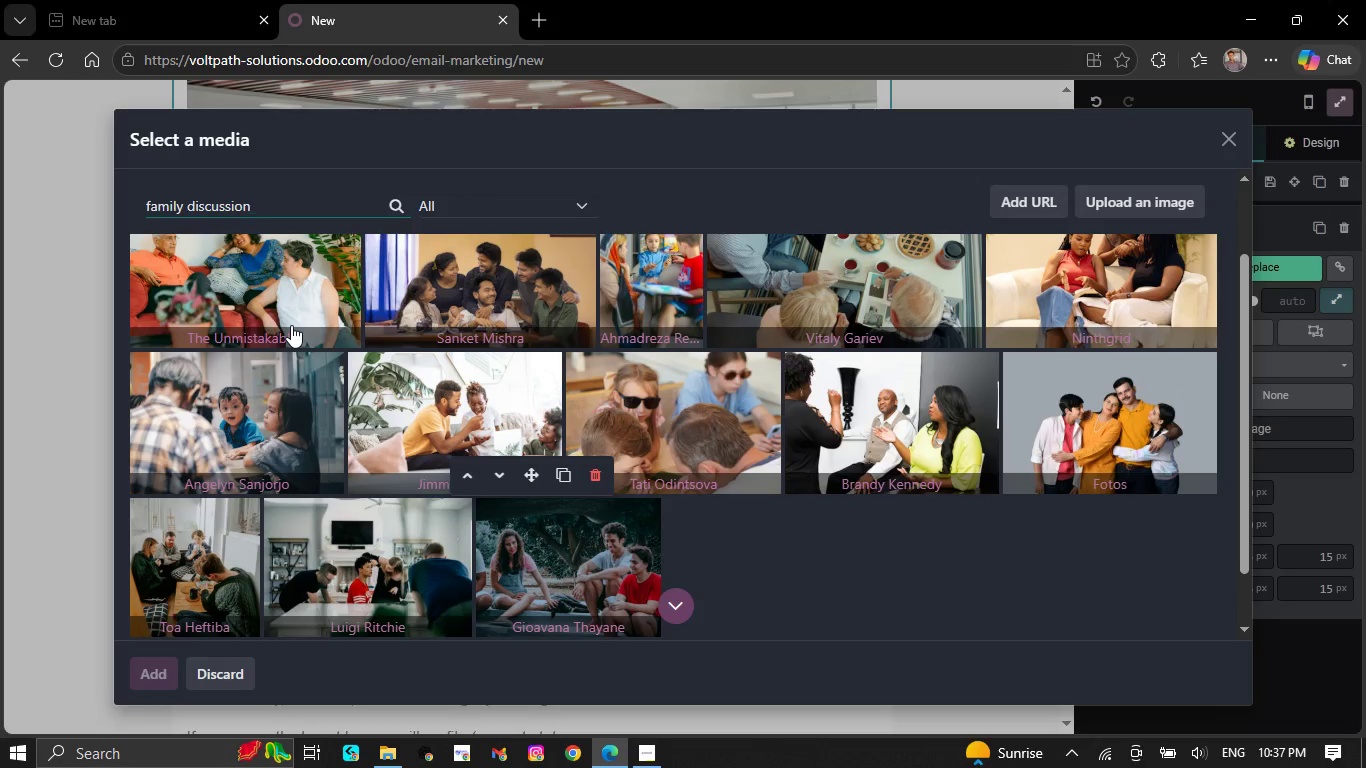 
wait(8.25)
 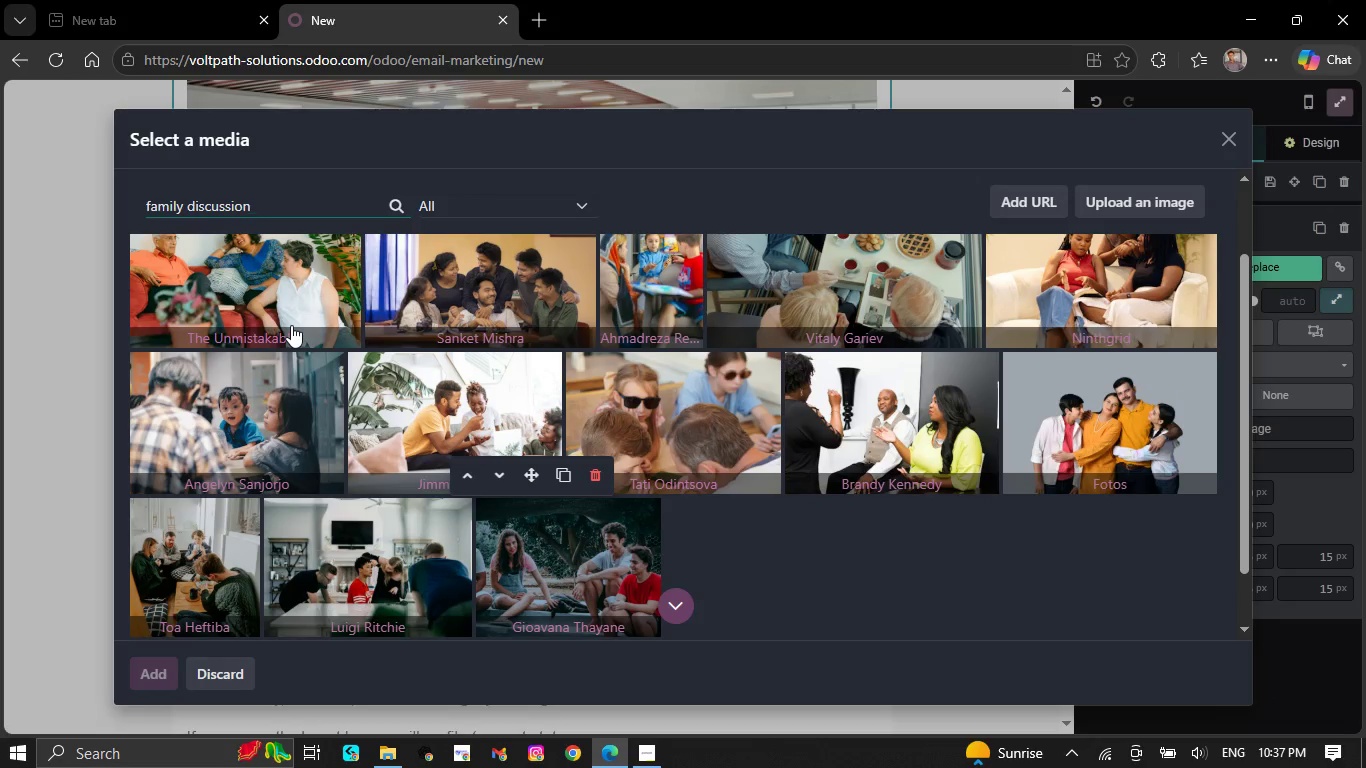 
scroll: coordinate [287, 386], scroll_direction: up, amount: 1.0
 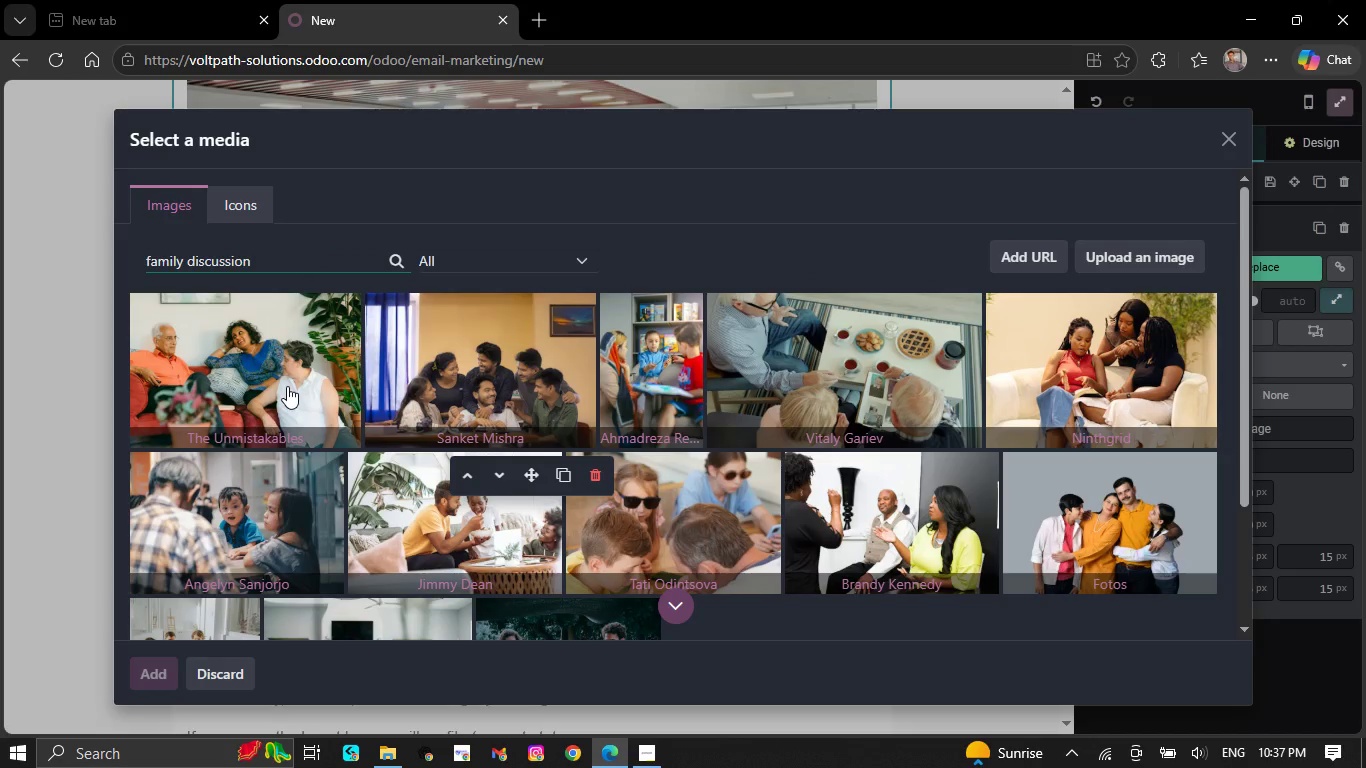 
wait(9.27)
 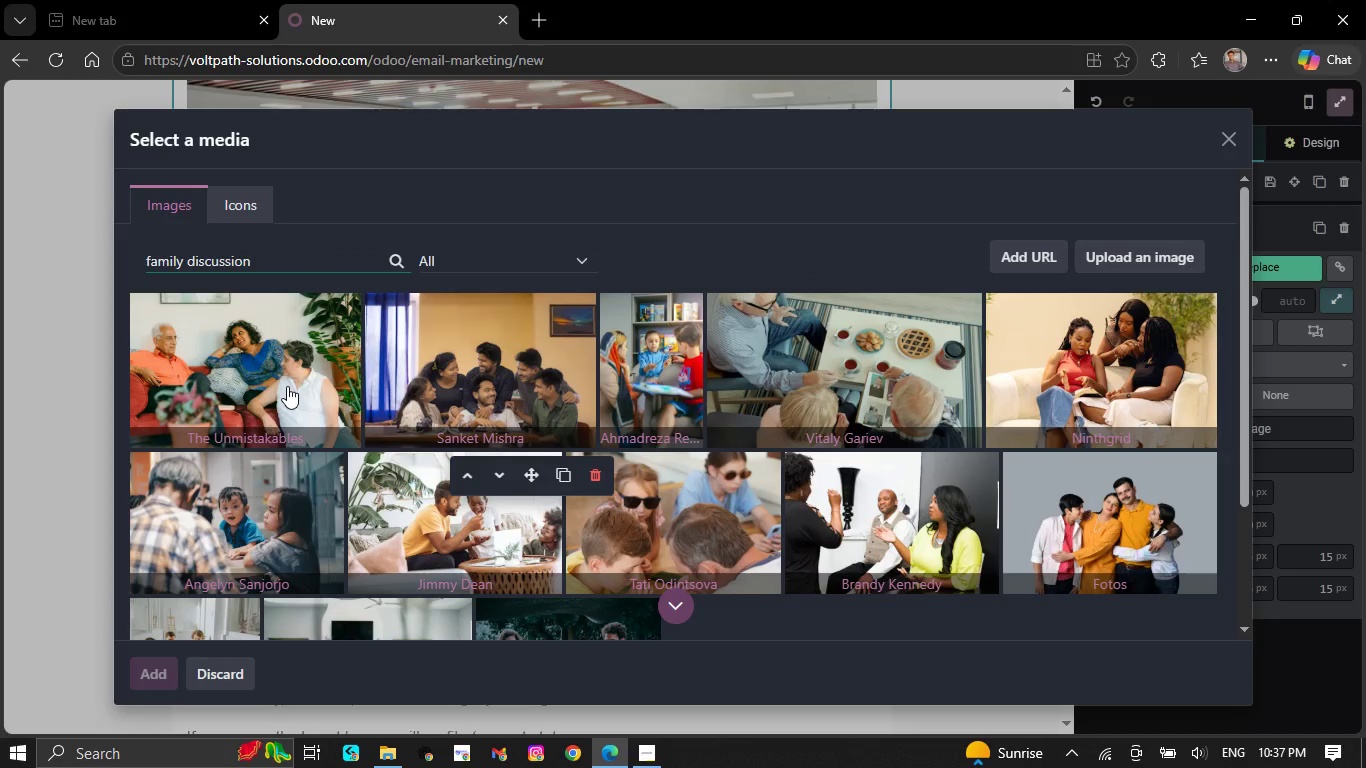 
left_click([505, 375])
 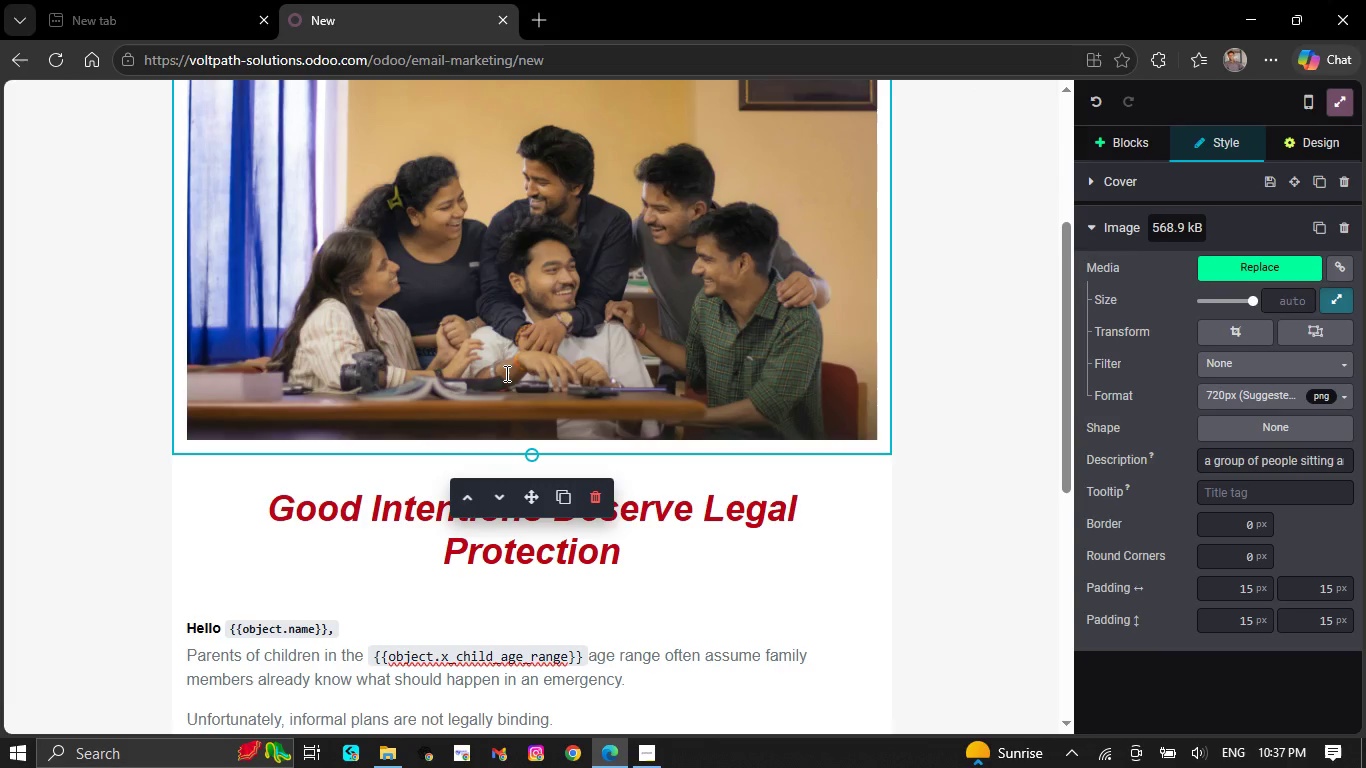 
wait(15.16)
 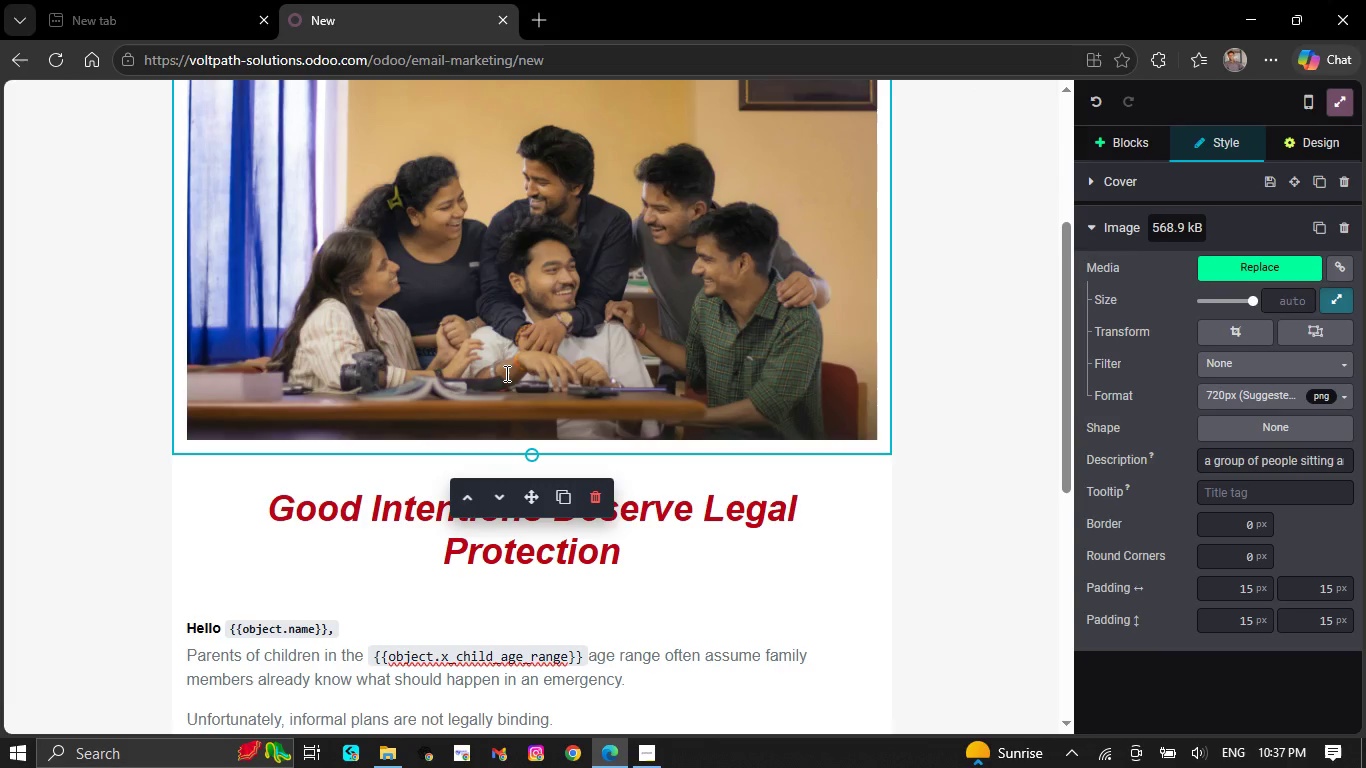 
scroll: coordinate [505, 373], scroll_direction: up, amount: 2.0
 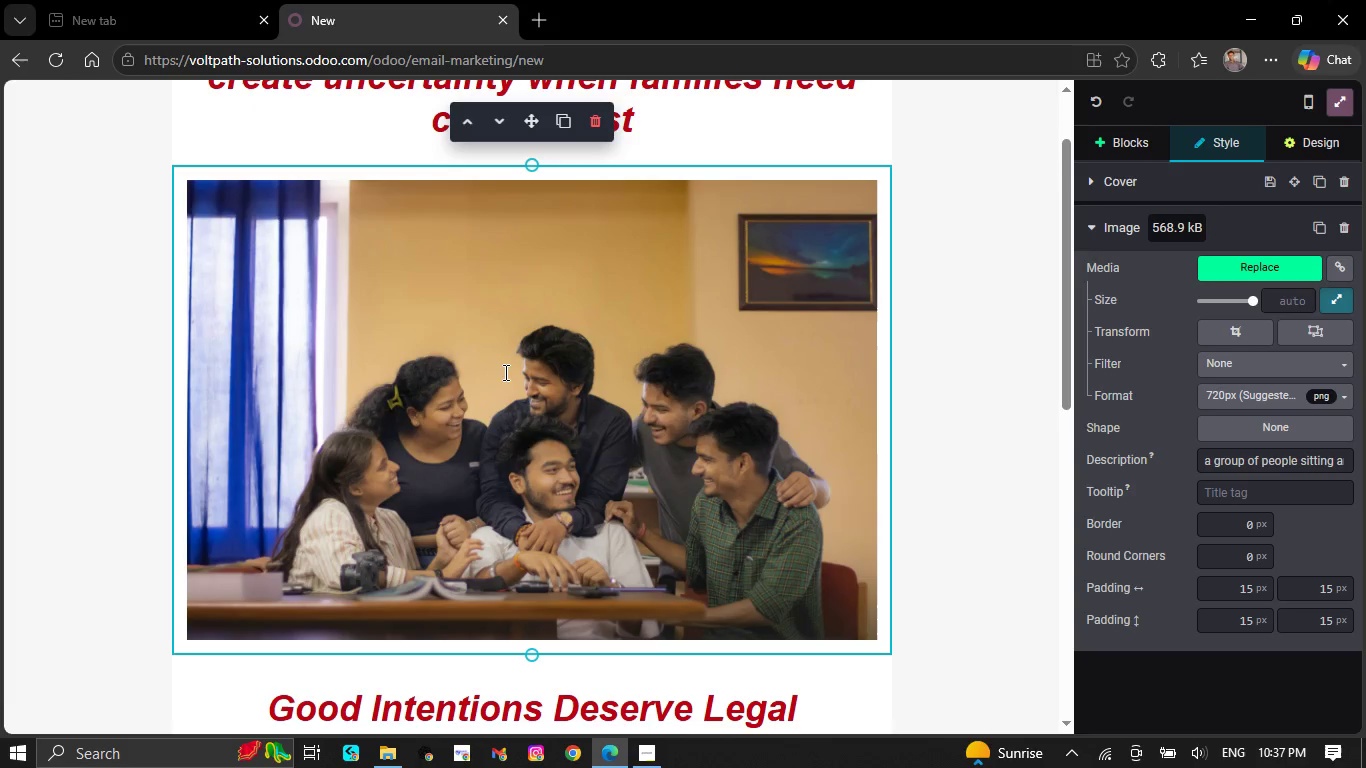 
scroll: coordinate [503, 377], scroll_direction: down, amount: 1.0
 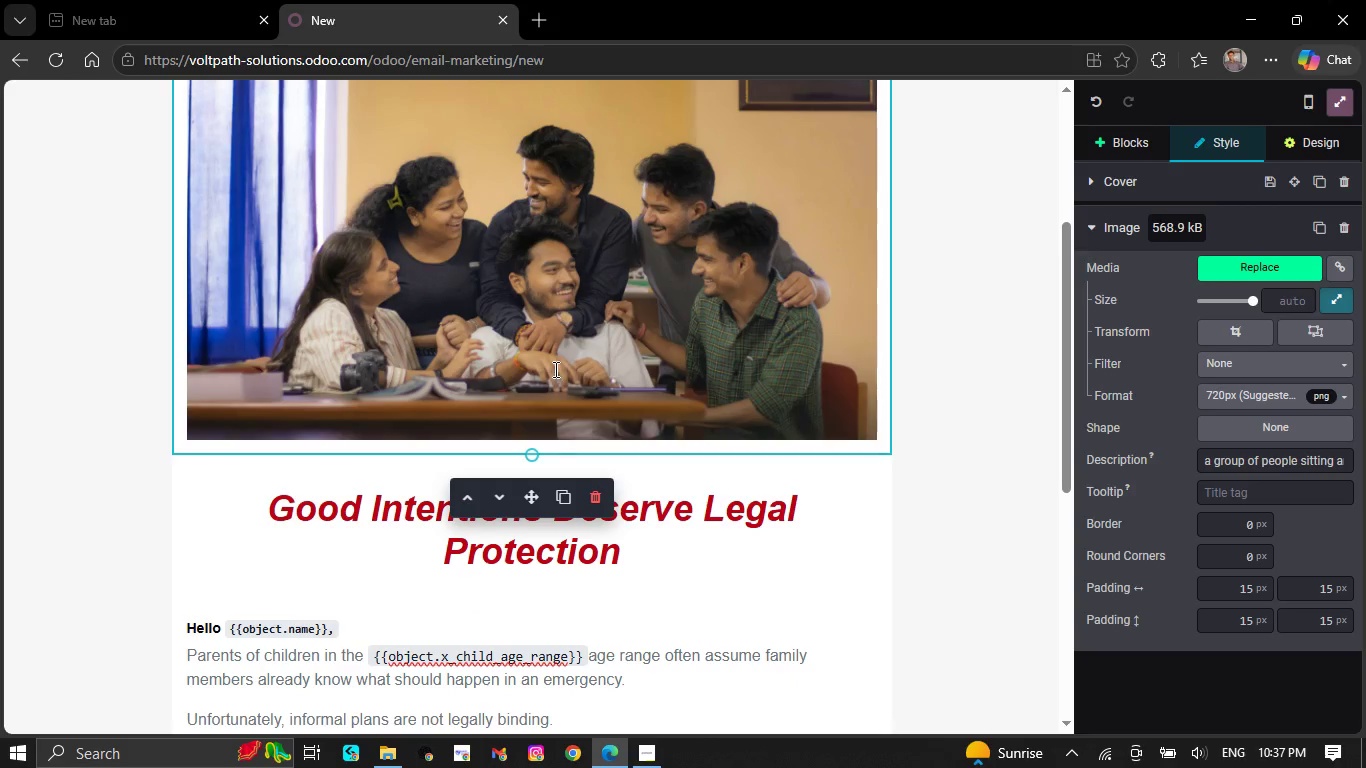 
double_click([554, 369])
 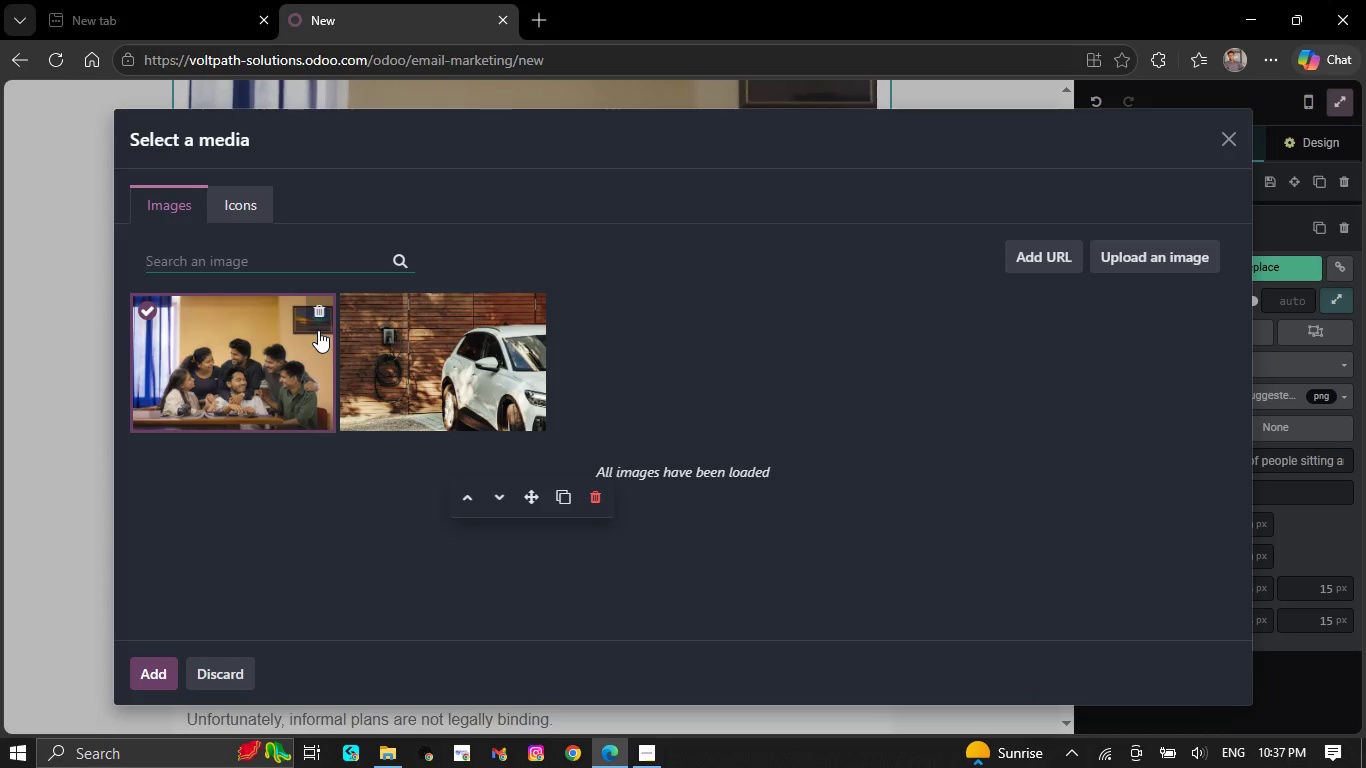 
wait(6.92)
 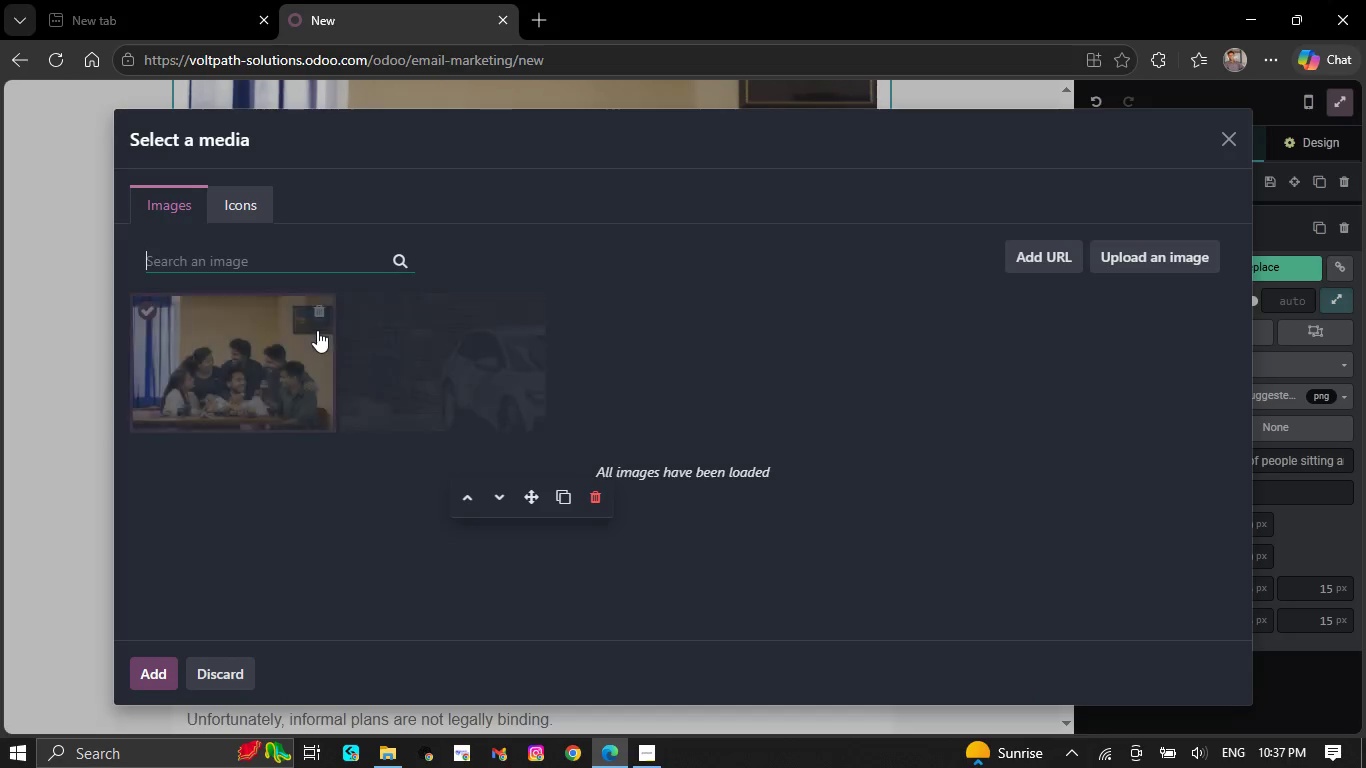 
type(family discussion)
 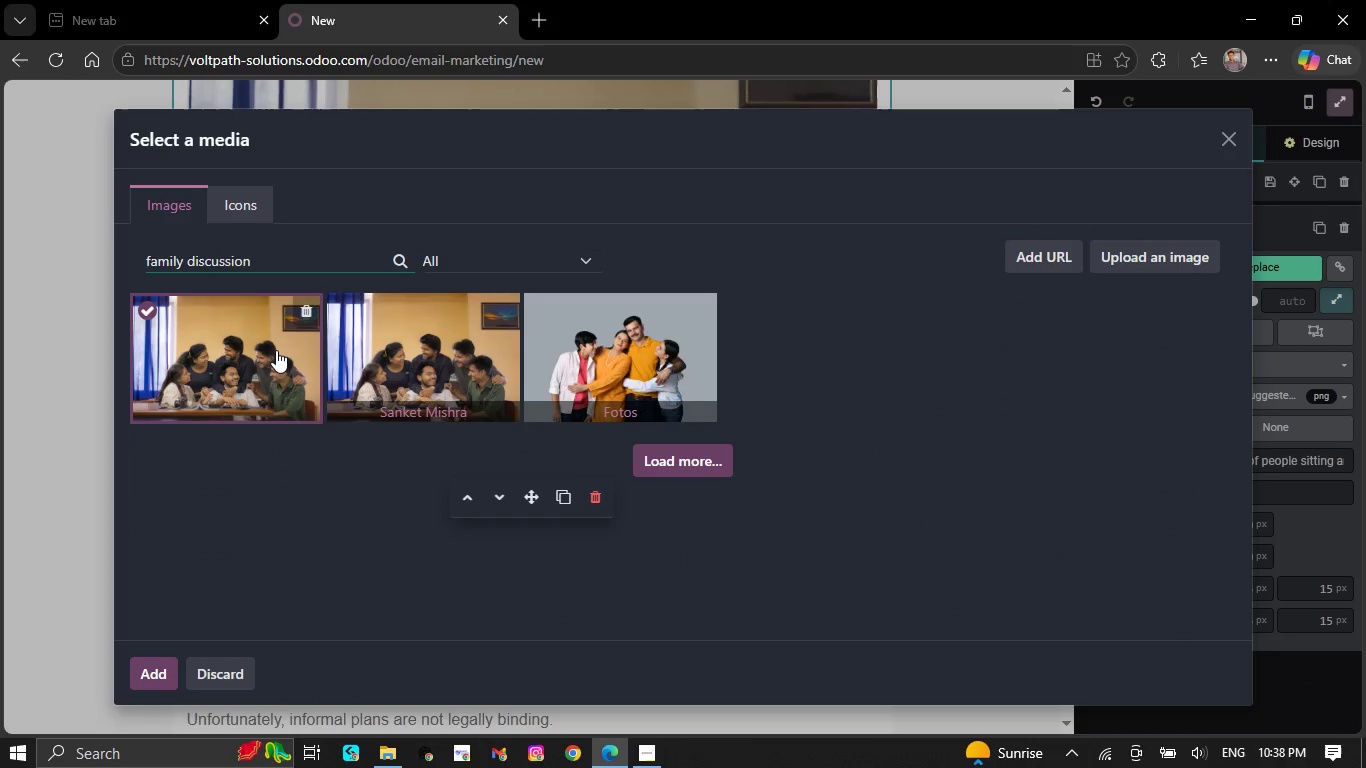 
wait(6.33)
 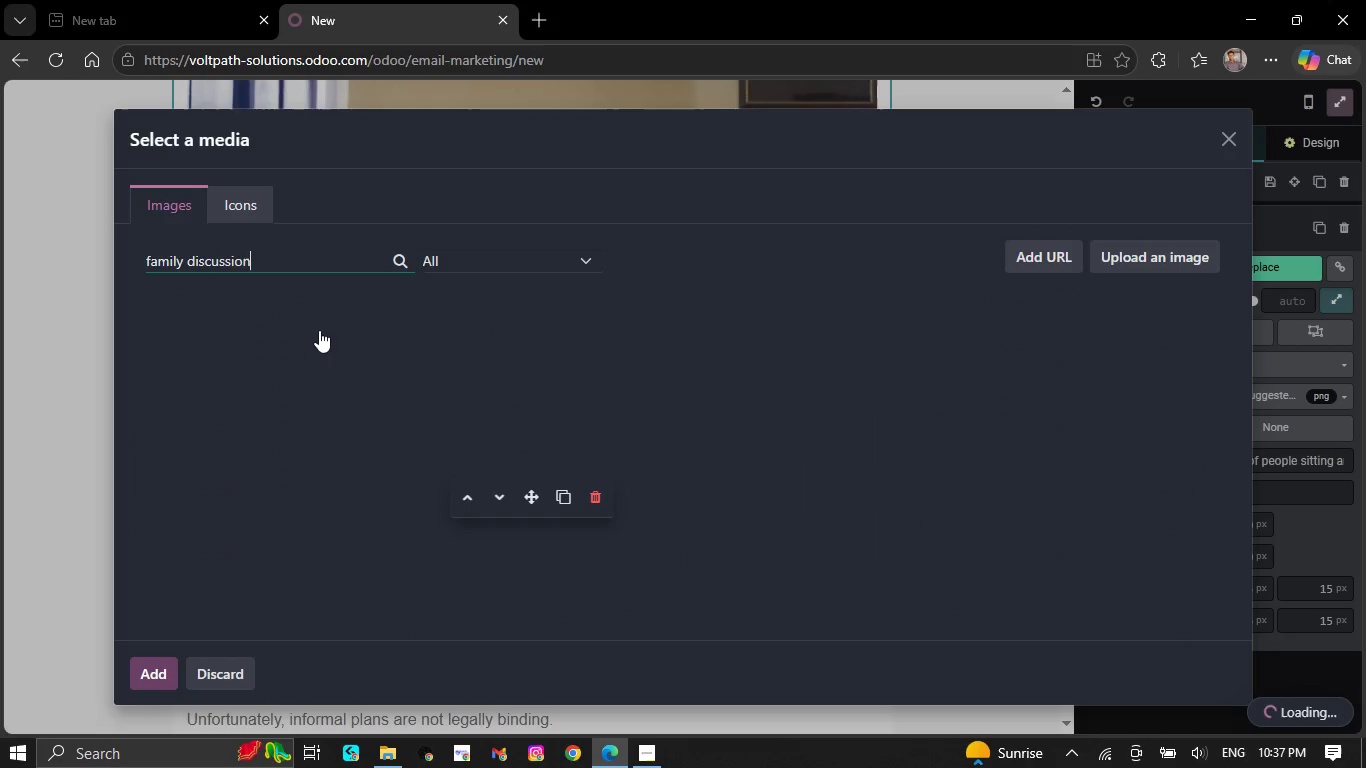 
left_click([666, 452])
 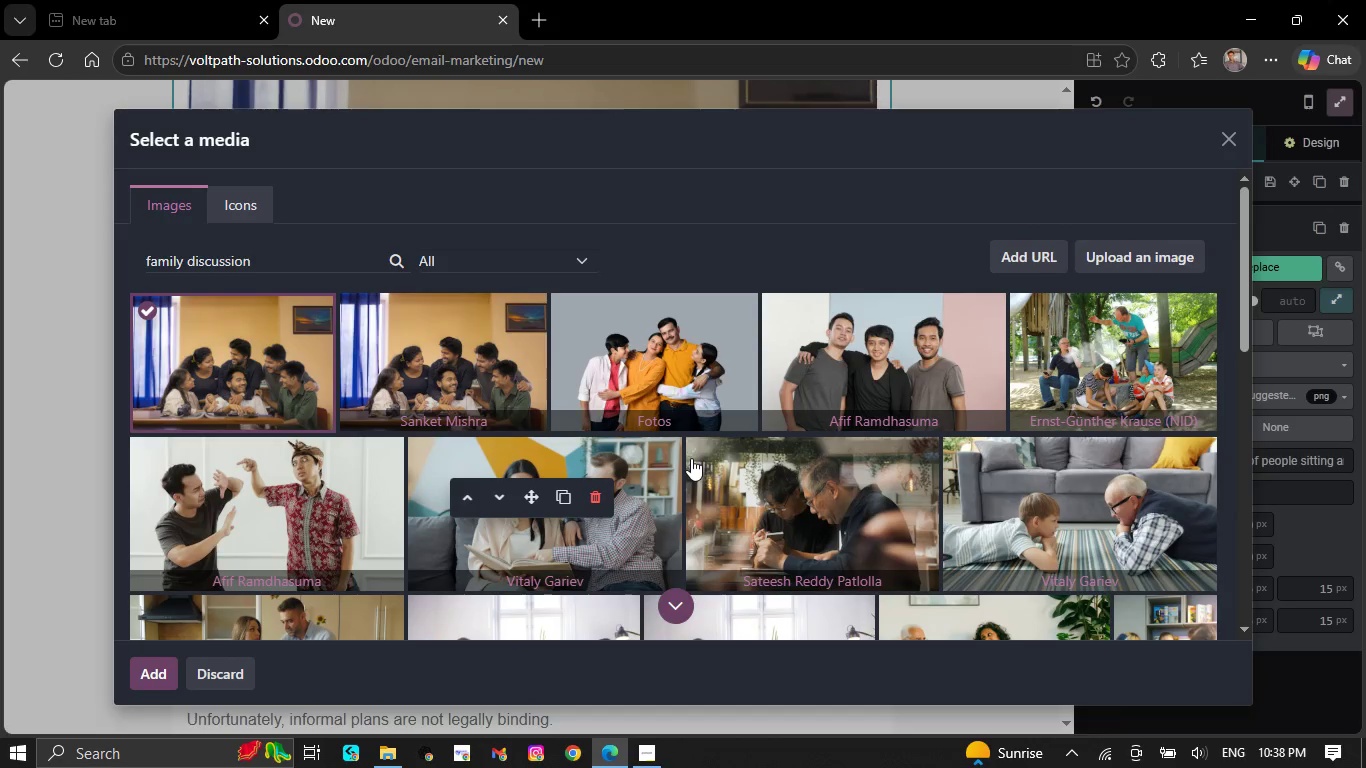 
scroll: coordinate [691, 461], scroll_direction: down, amount: 5.0
 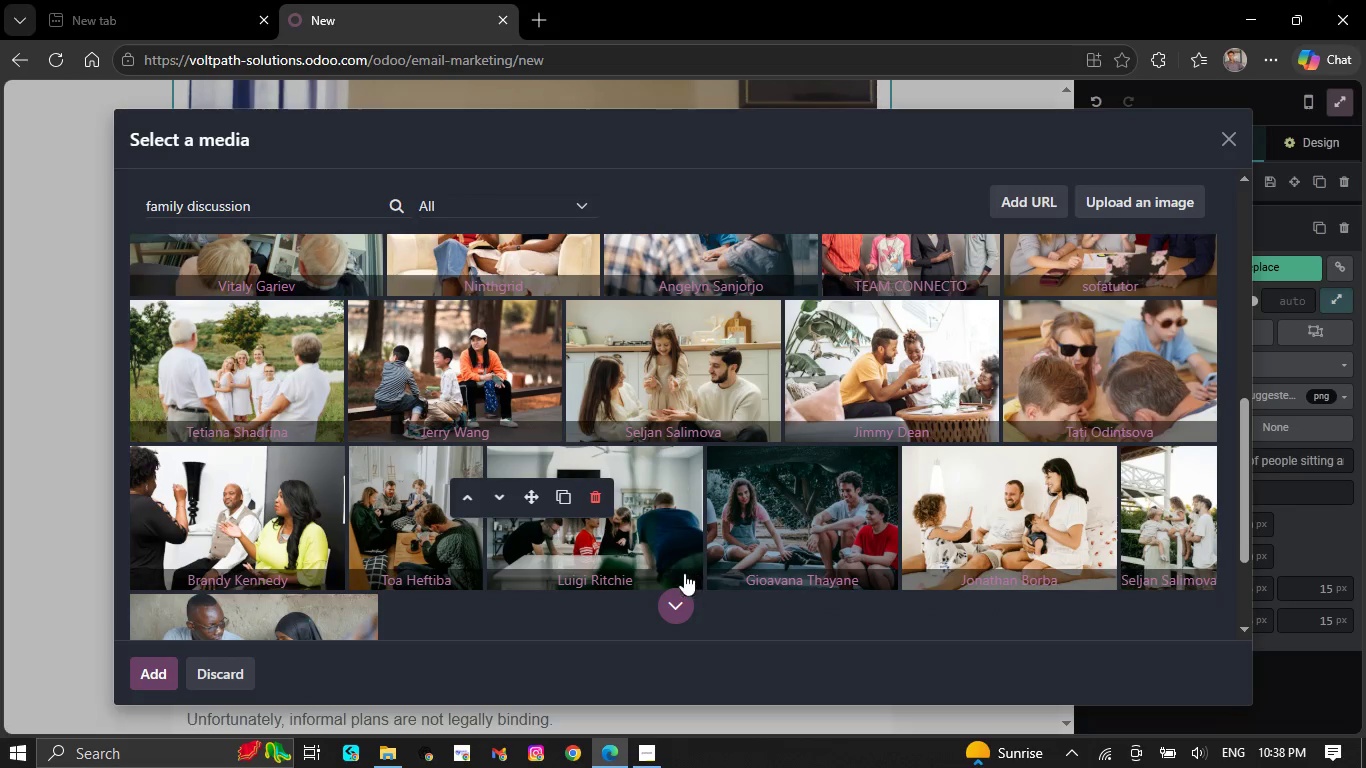 
left_click([670, 601])
 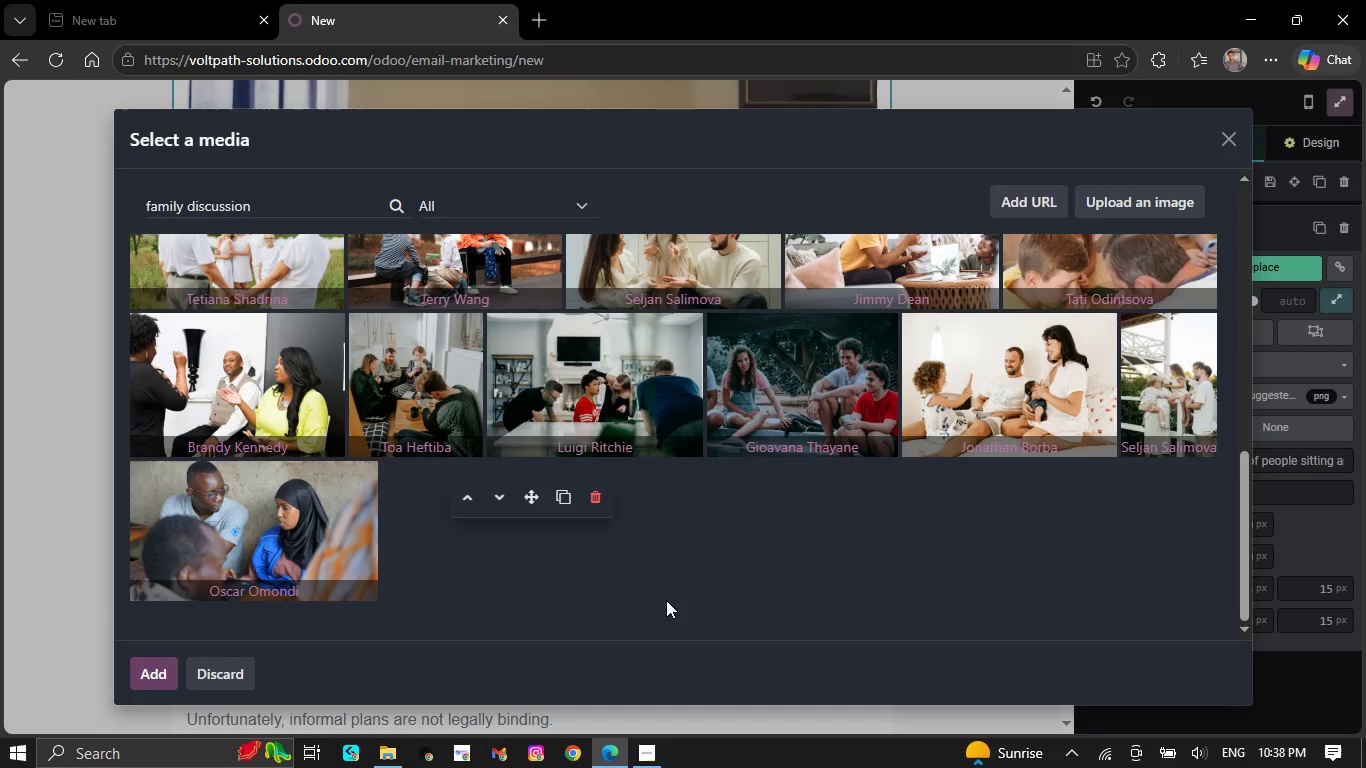 
mouse_move([731, 475])
 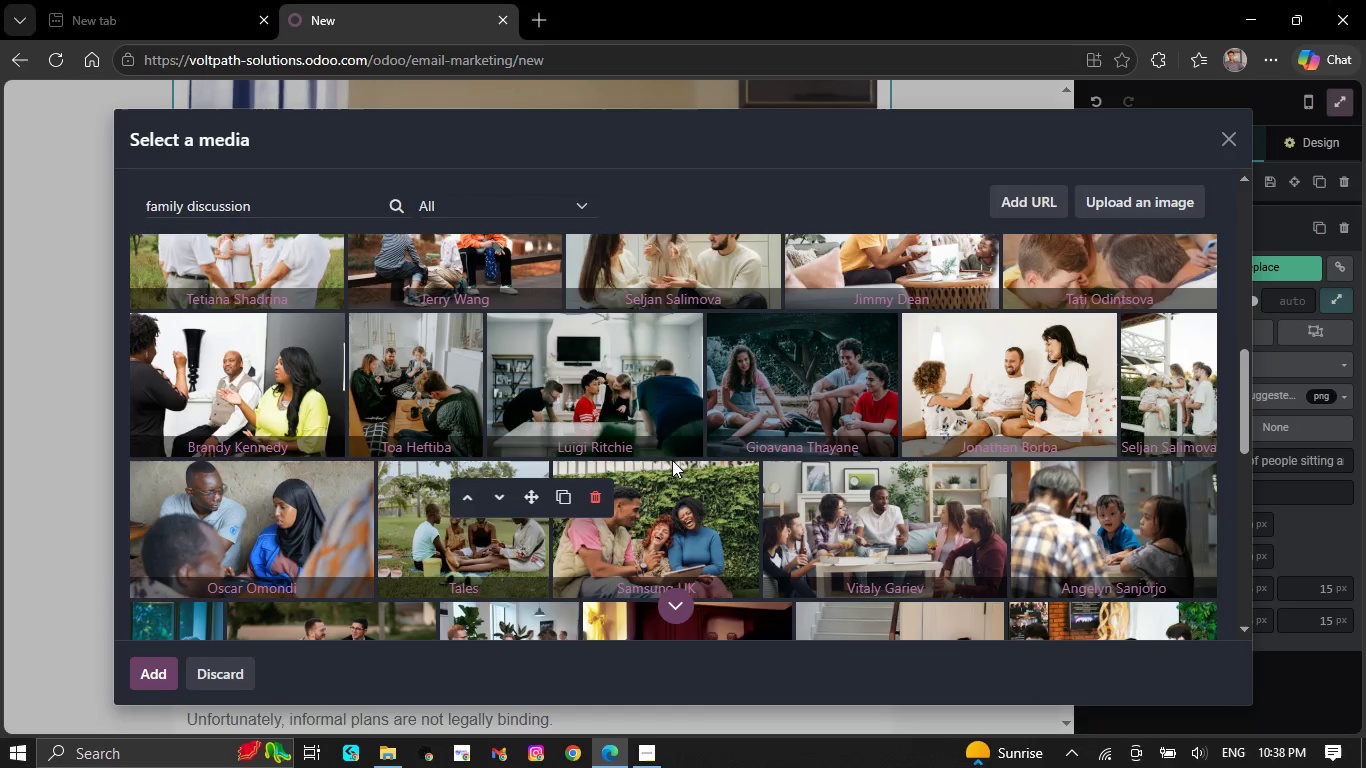 
scroll: coordinate [754, 481], scroll_direction: down, amount: 4.0
 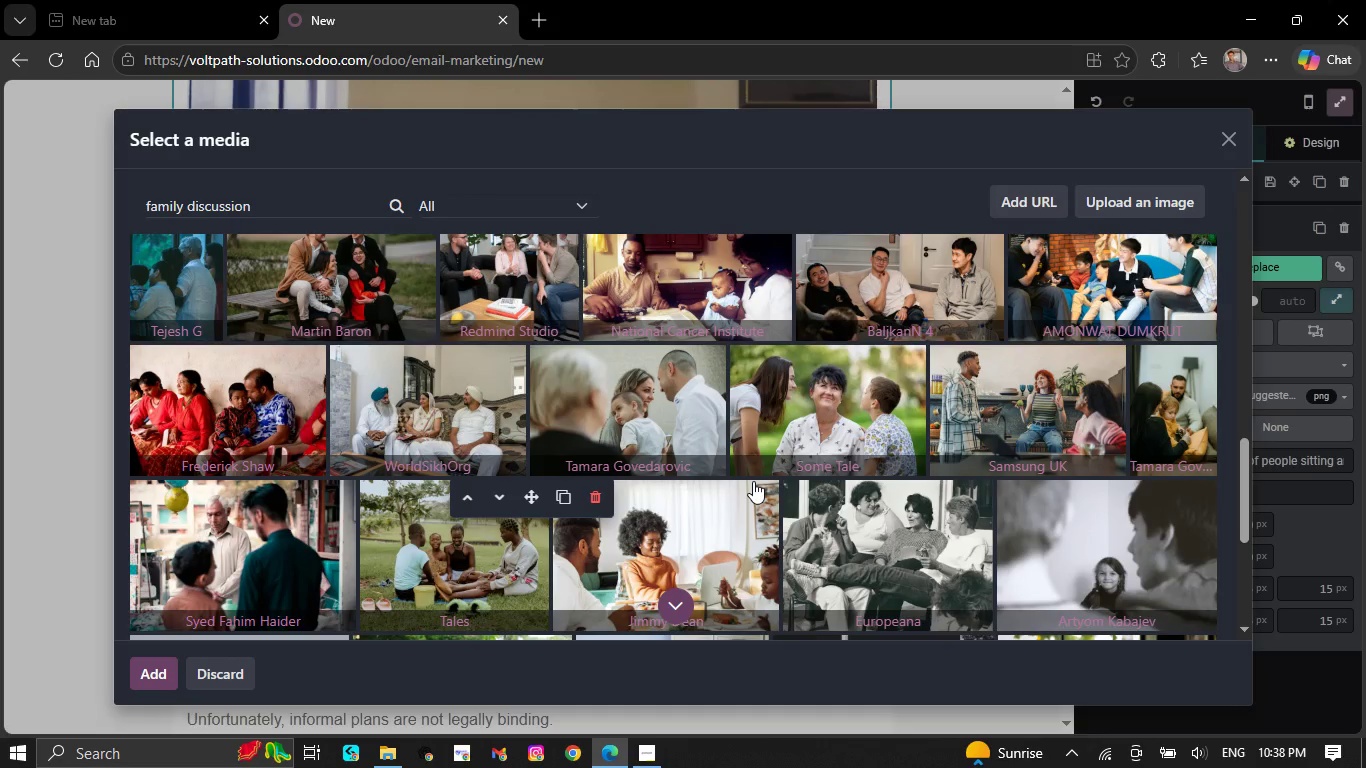 
scroll: coordinate [753, 481], scroll_direction: up, amount: 1.0
 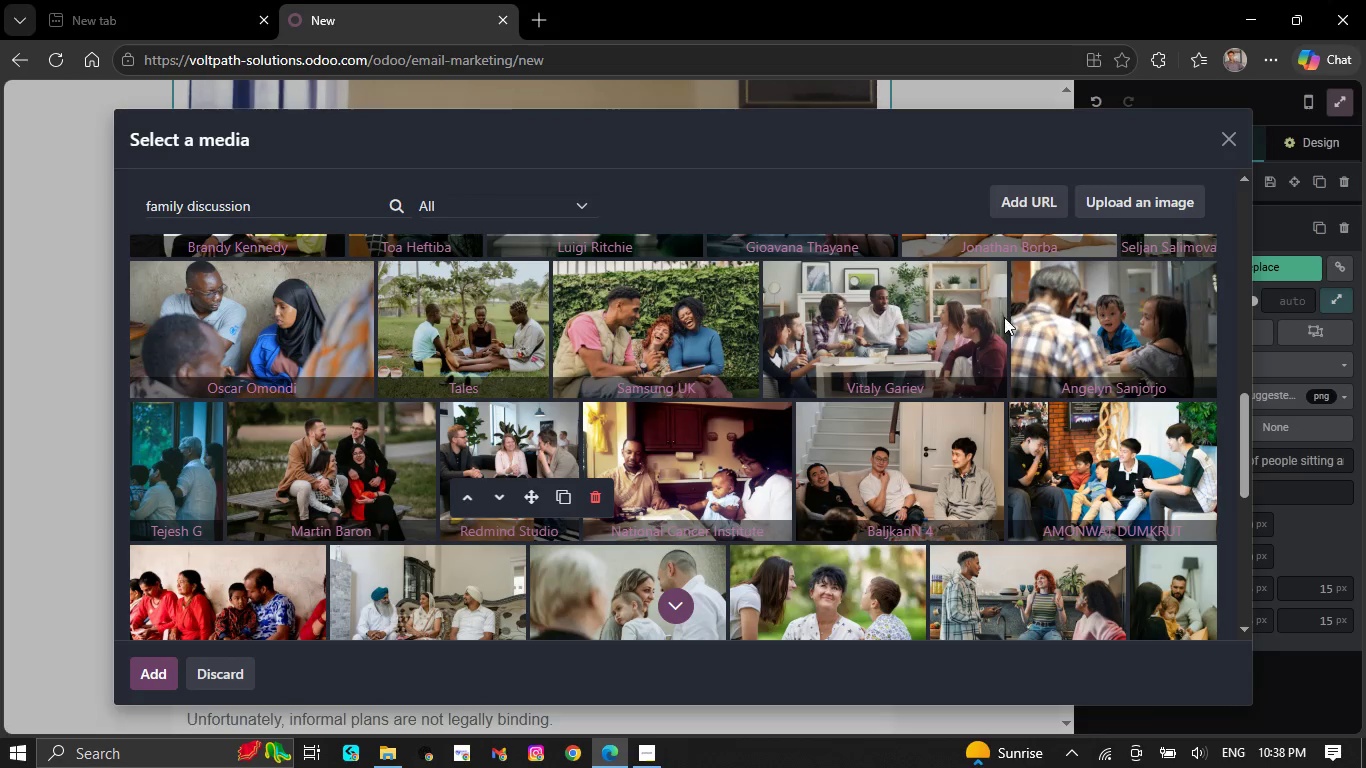 
left_click([878, 302])
 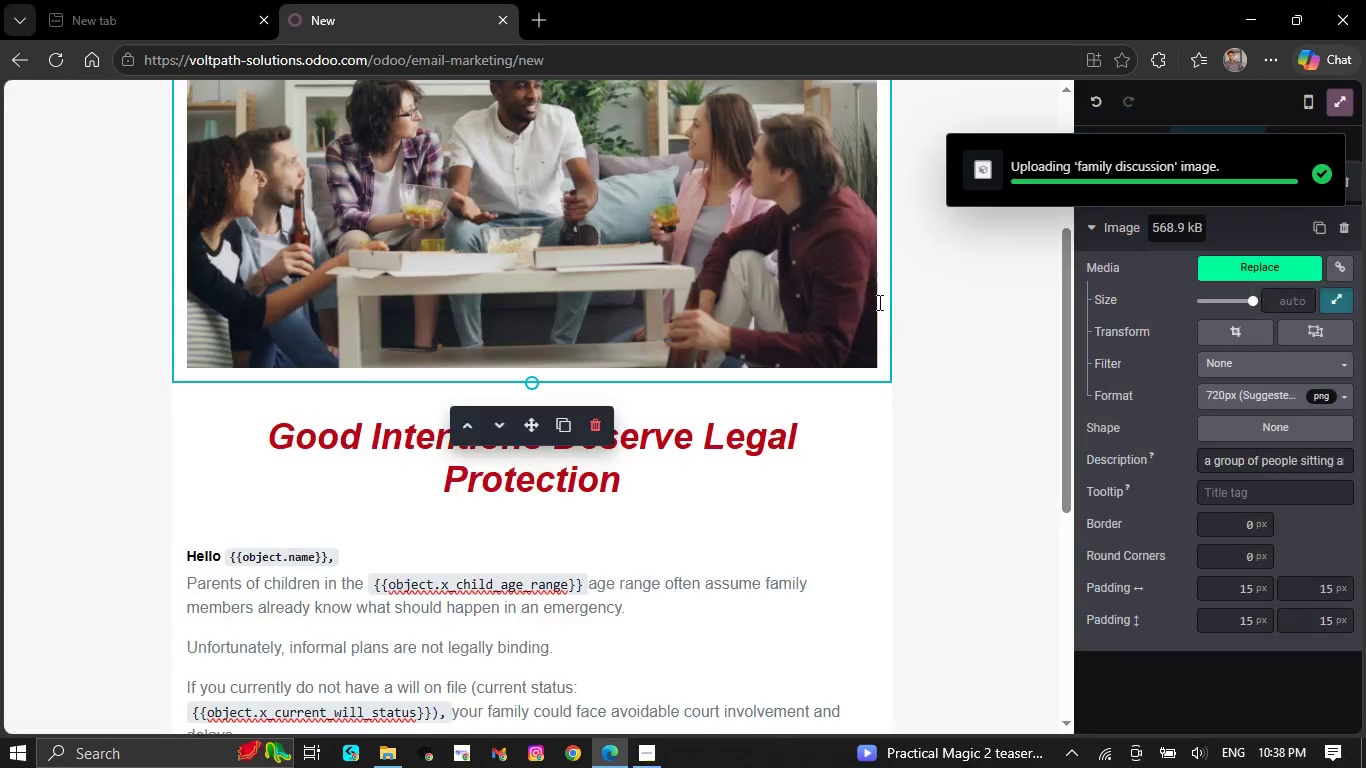 
scroll: coordinate [897, 381], scroll_direction: up, amount: 2.0
 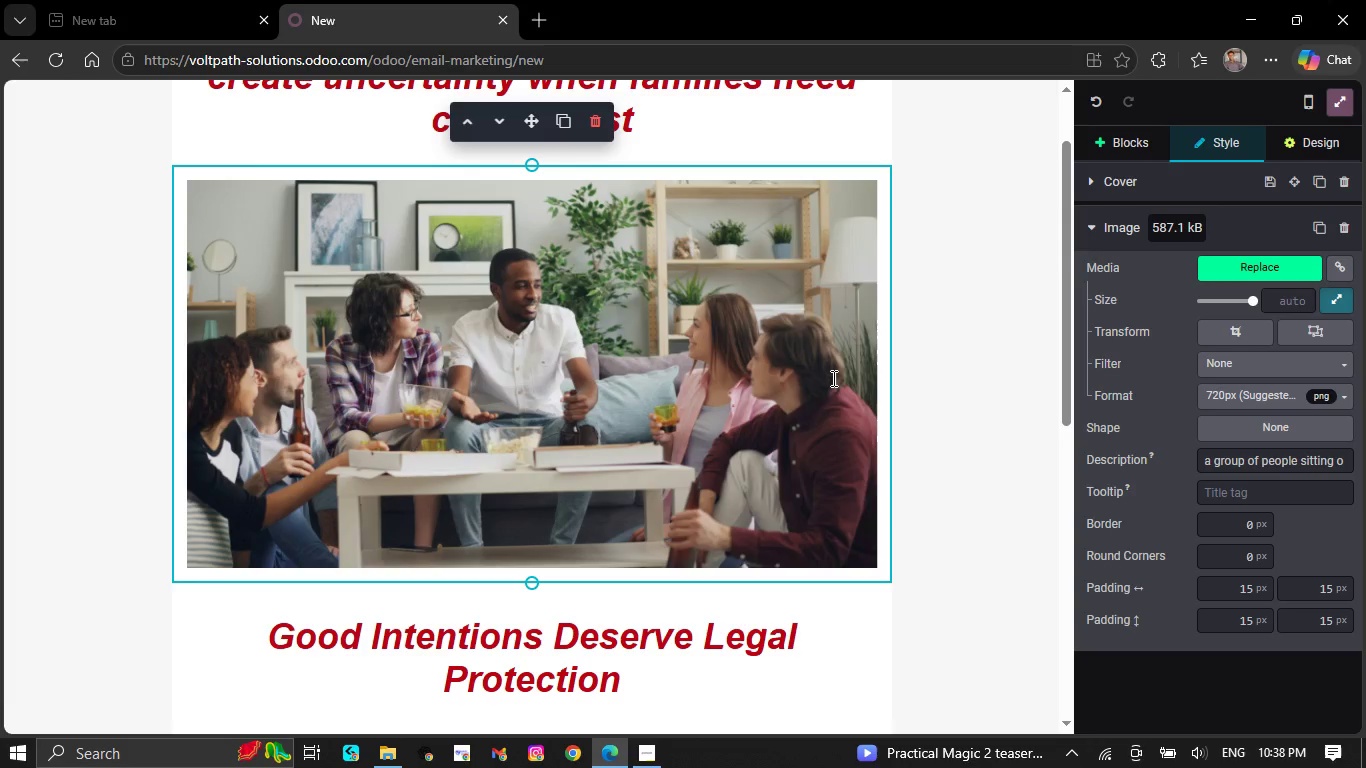 
wait(9.97)
 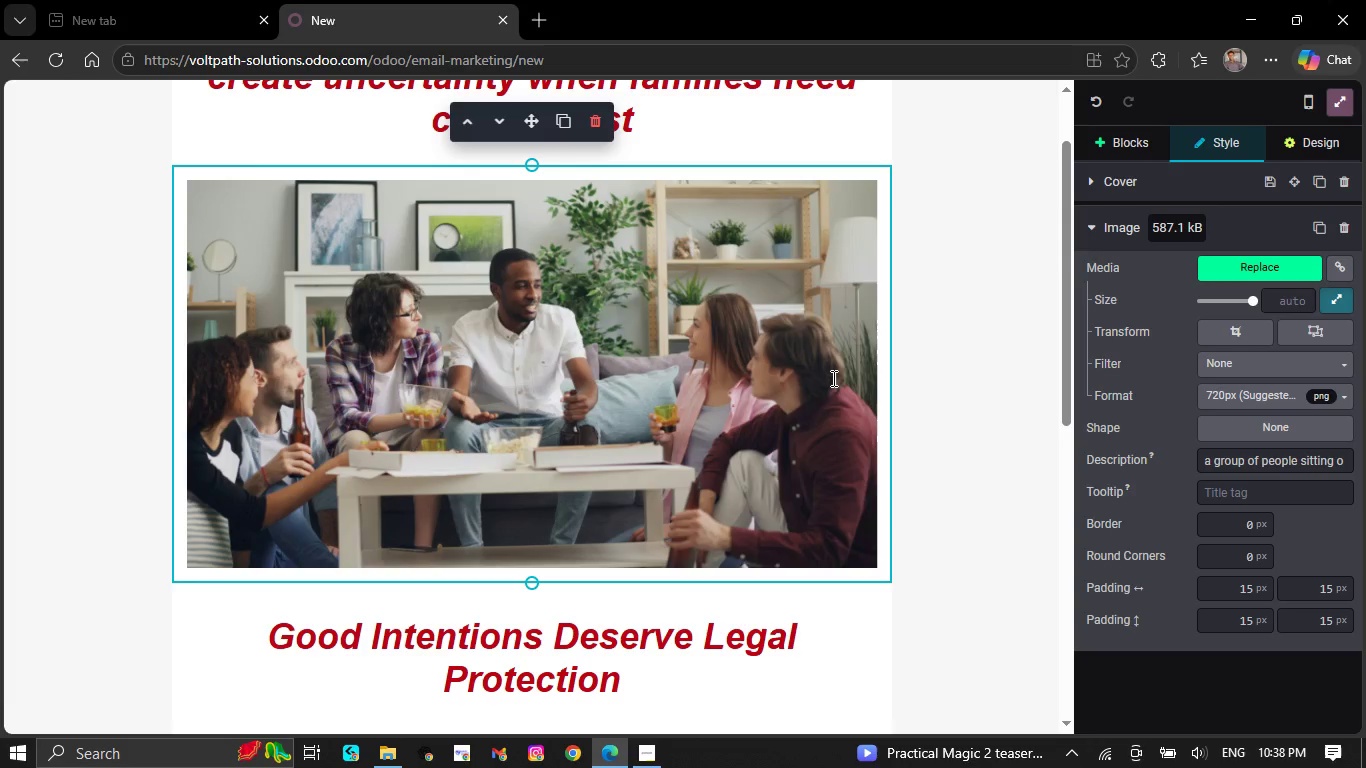 
double_click([682, 341])
 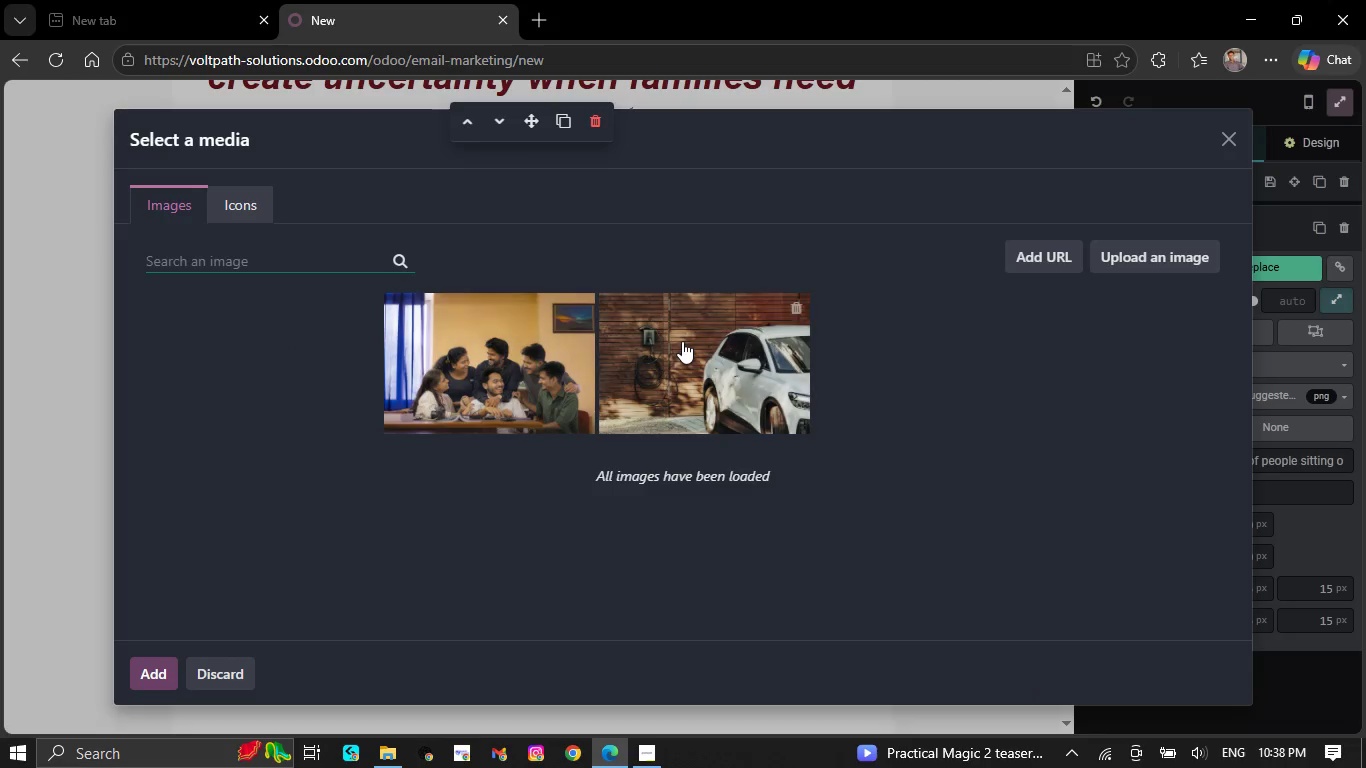 
type(fam)
key(Backspace)
key(Backspace)
key(Backspace)
type(carinf)
key(Backspace)
type(g parents)
key(NumpadEnter)
 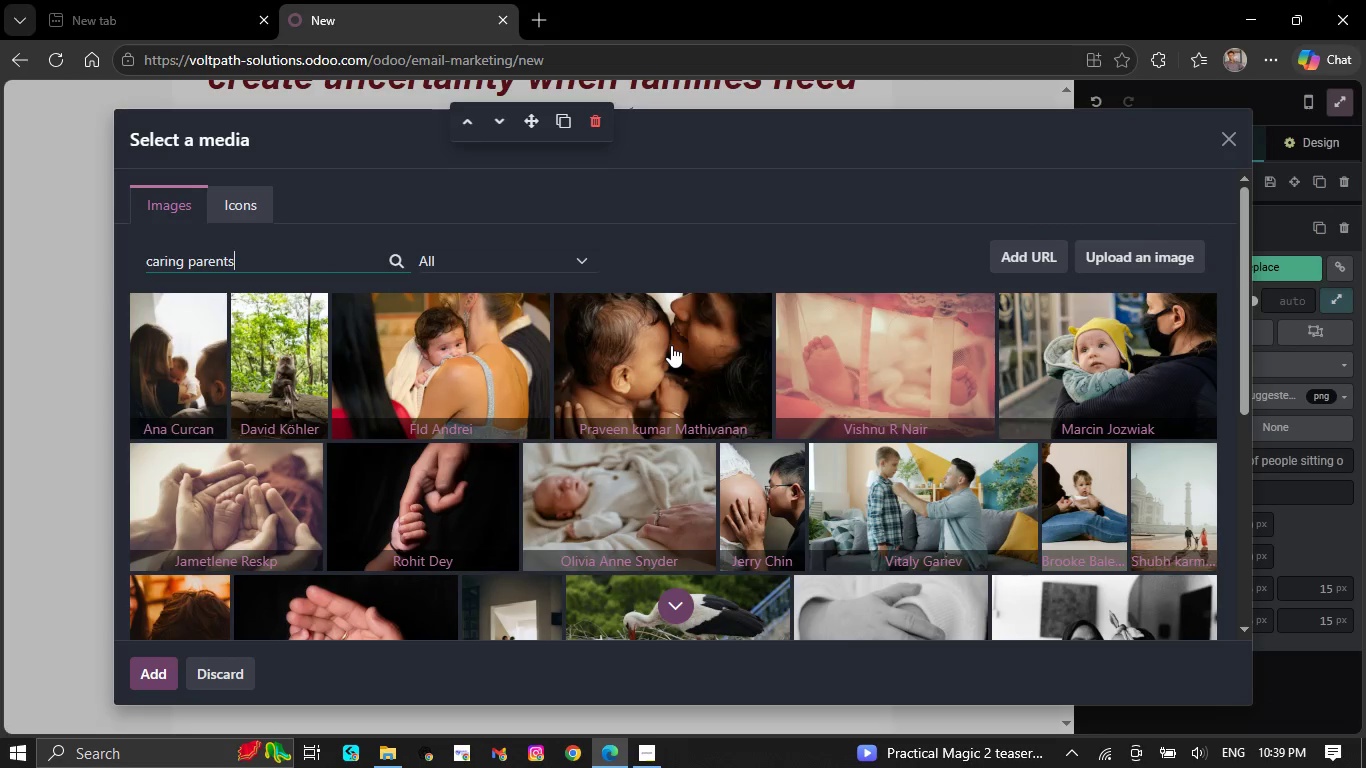 
wait(7.61)
 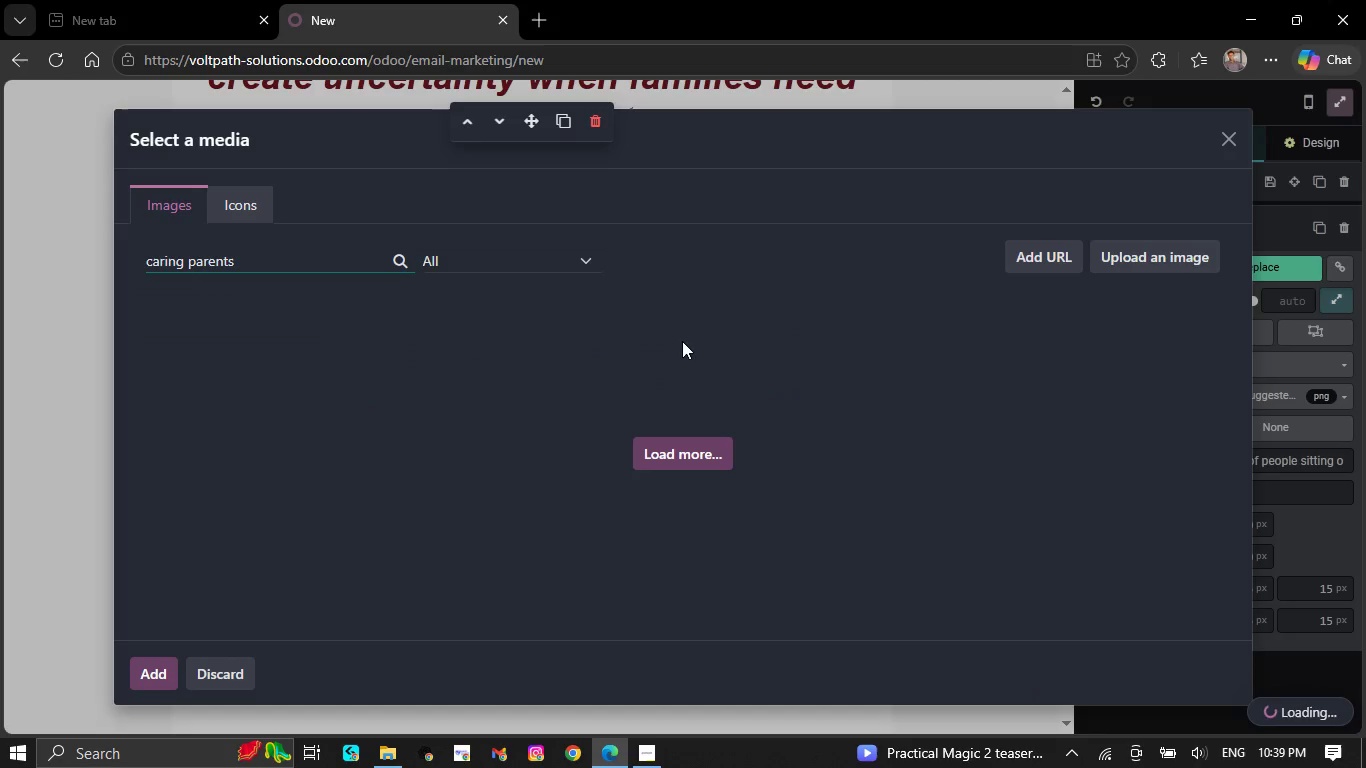 
scroll: coordinate [676, 352], scroll_direction: down, amount: 3.0
 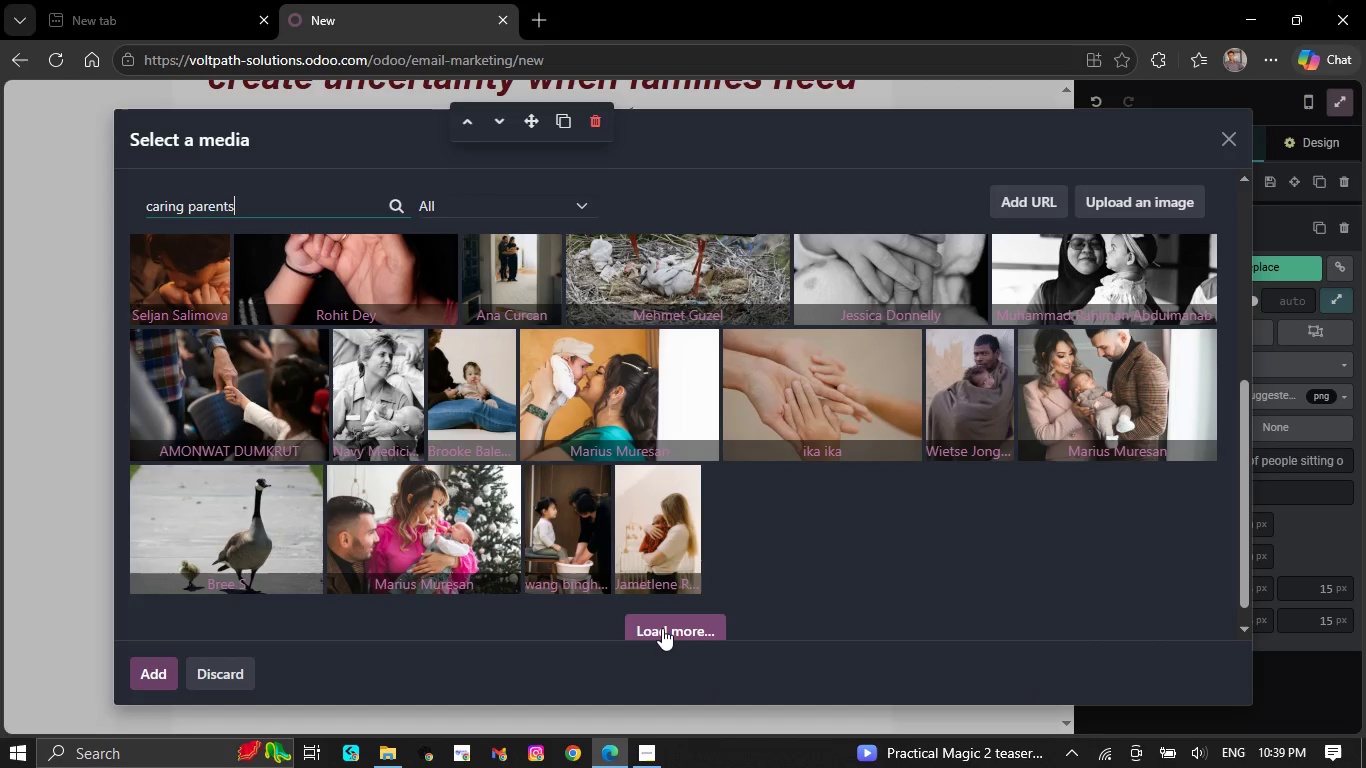 
left_click([662, 621])
 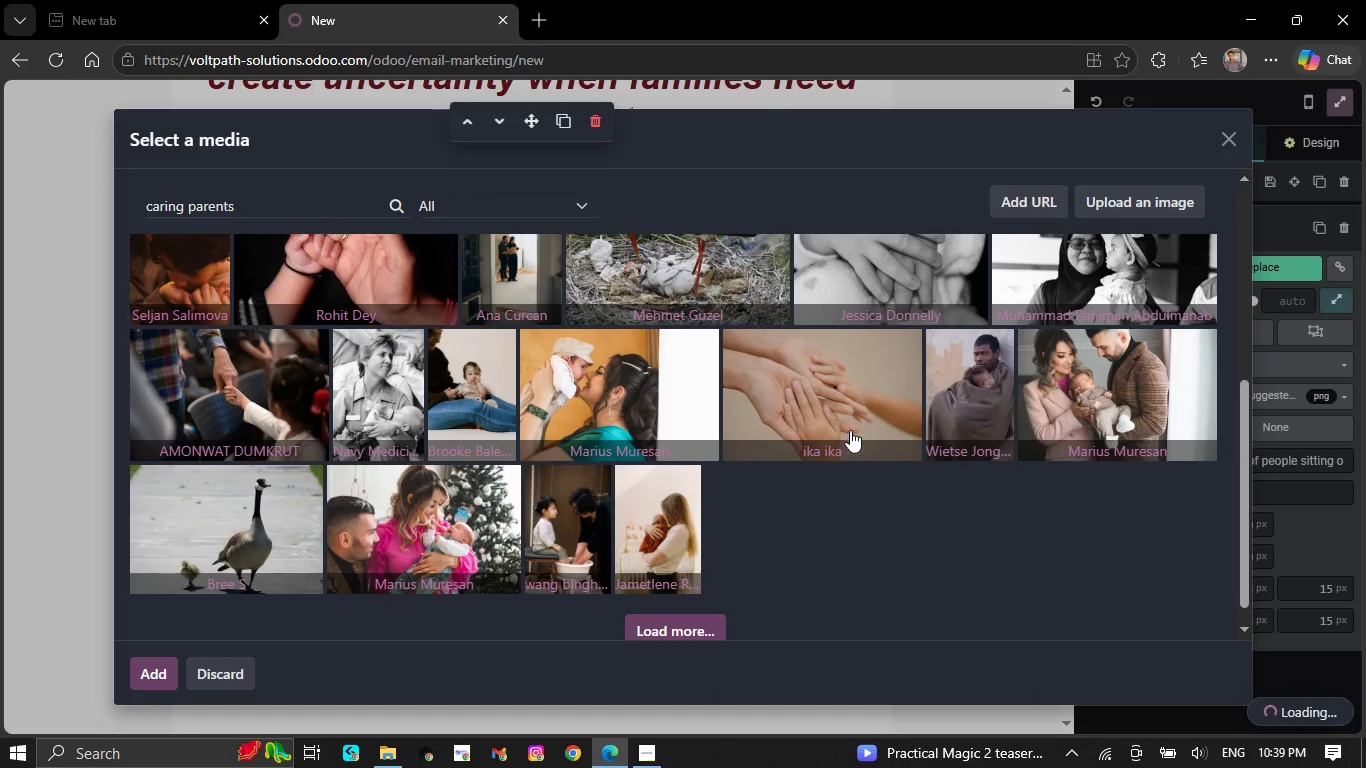 
scroll: coordinate [838, 444], scroll_direction: down, amount: 6.0
 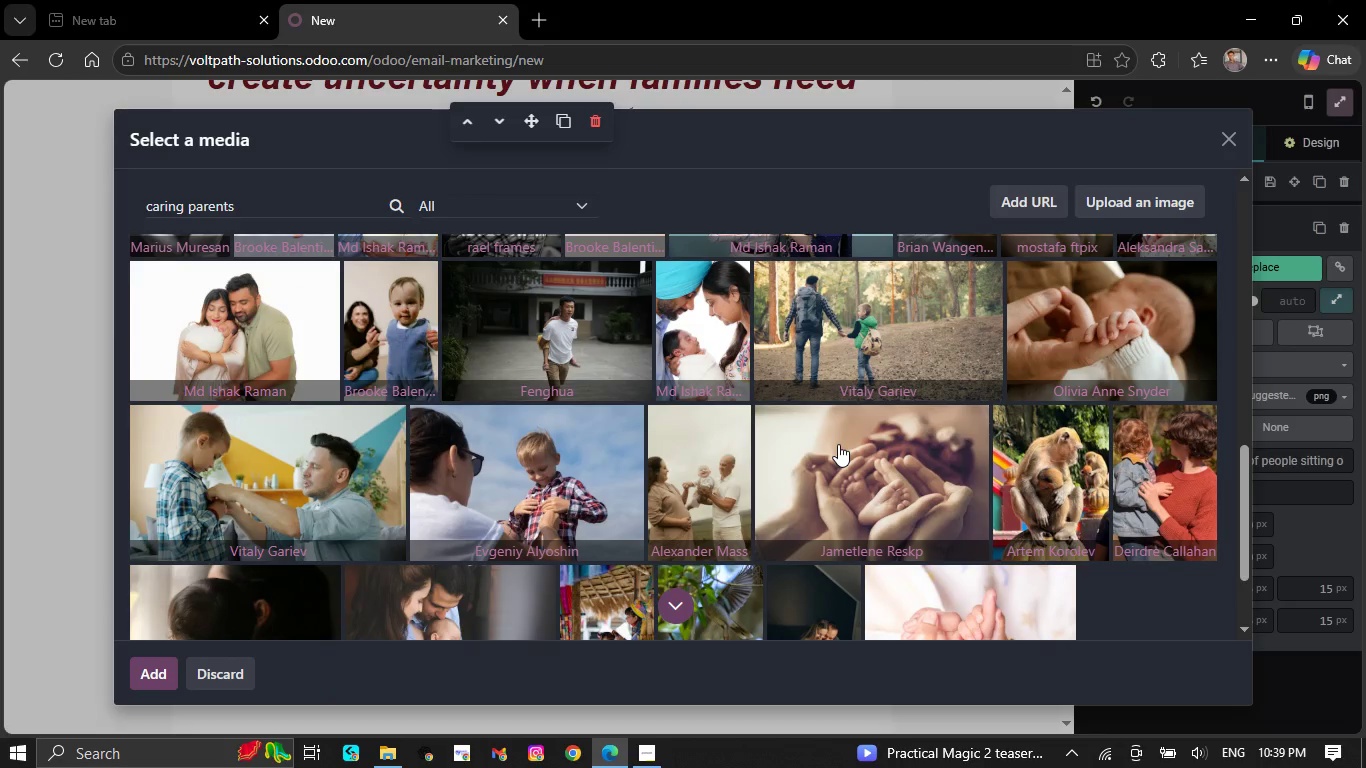 
scroll: coordinate [837, 443], scroll_direction: down, amount: 2.0
 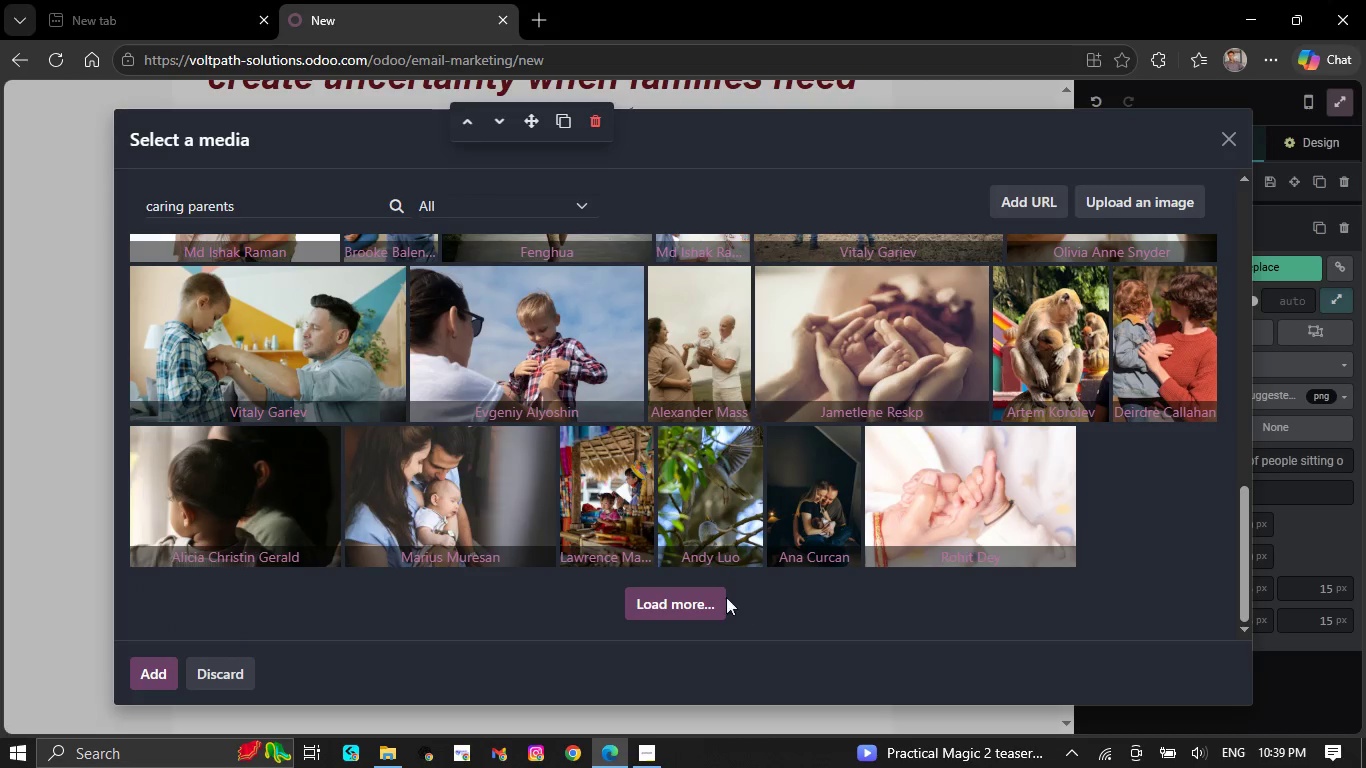 
left_click([698, 592])
 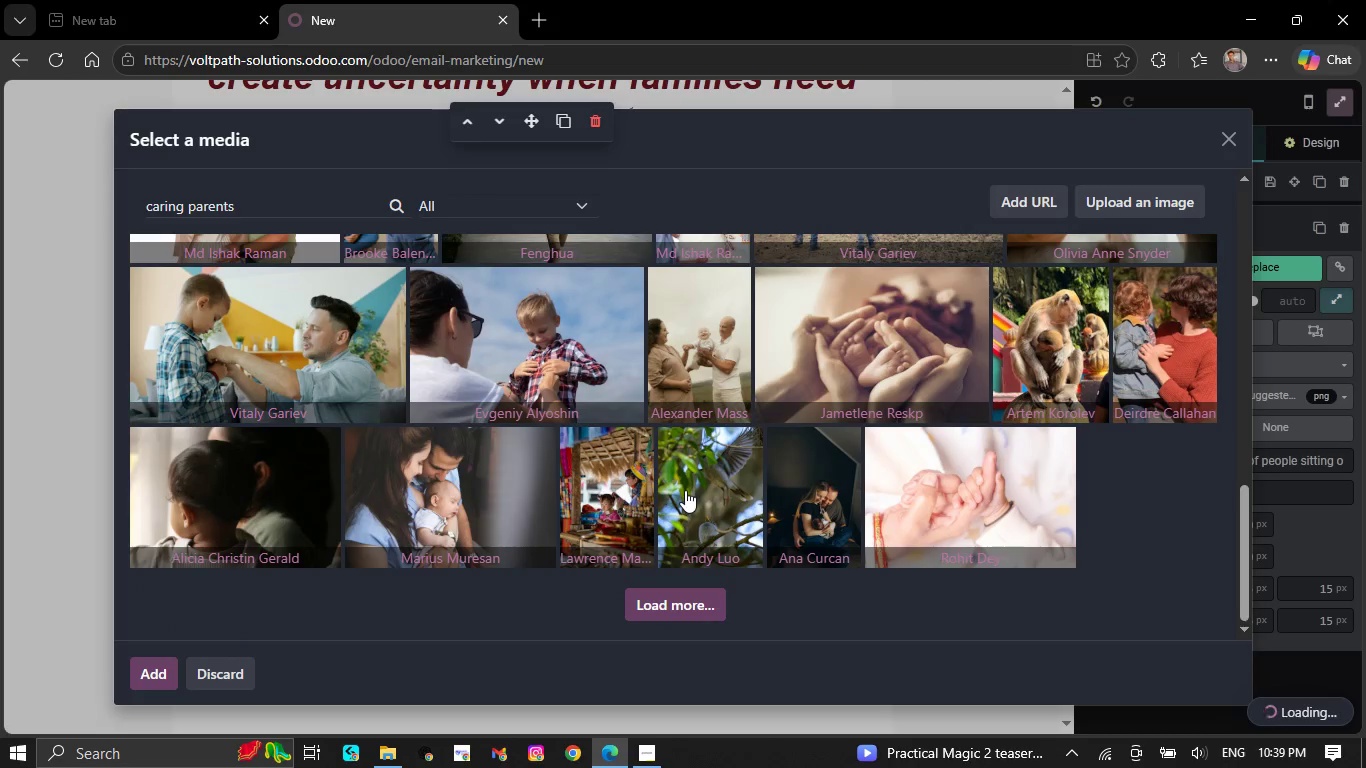 
scroll: coordinate [651, 552], scroll_direction: down, amount: 7.0
 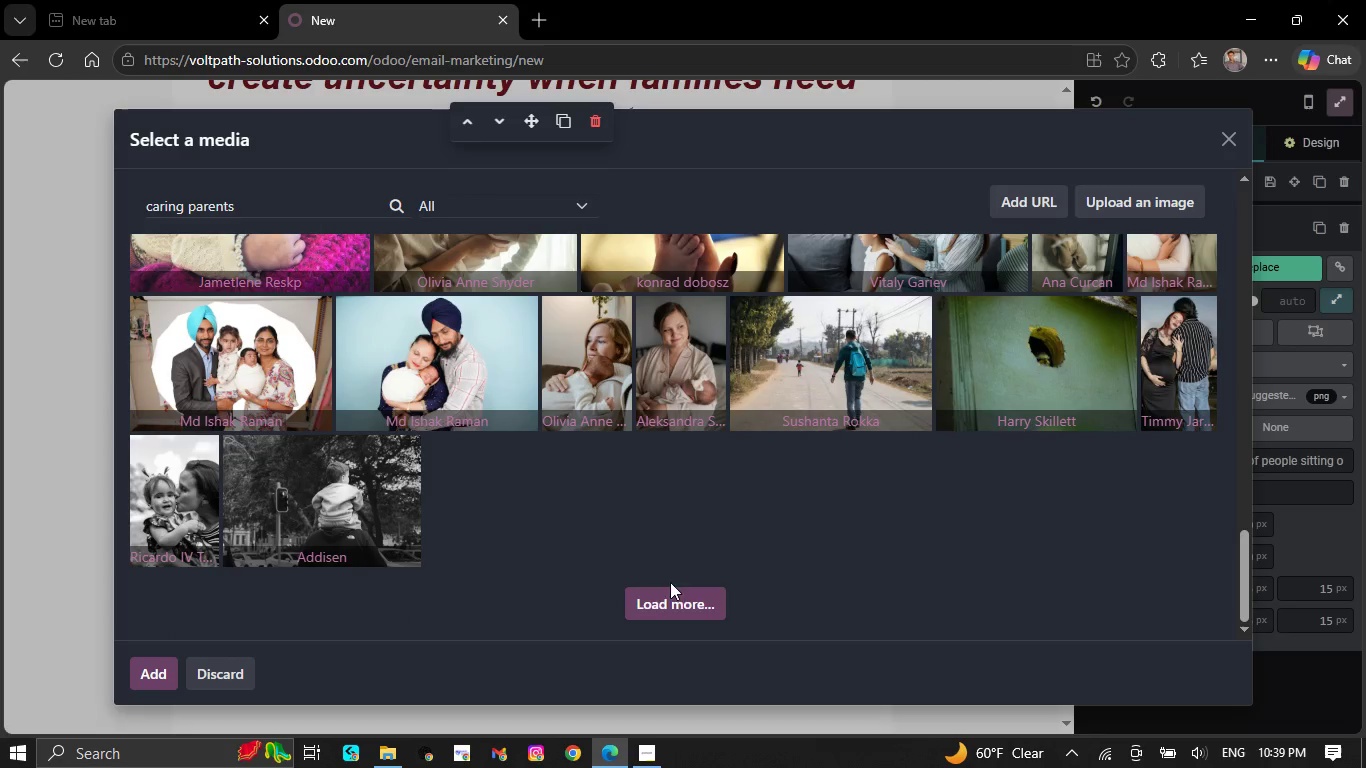 
double_click([670, 593])
 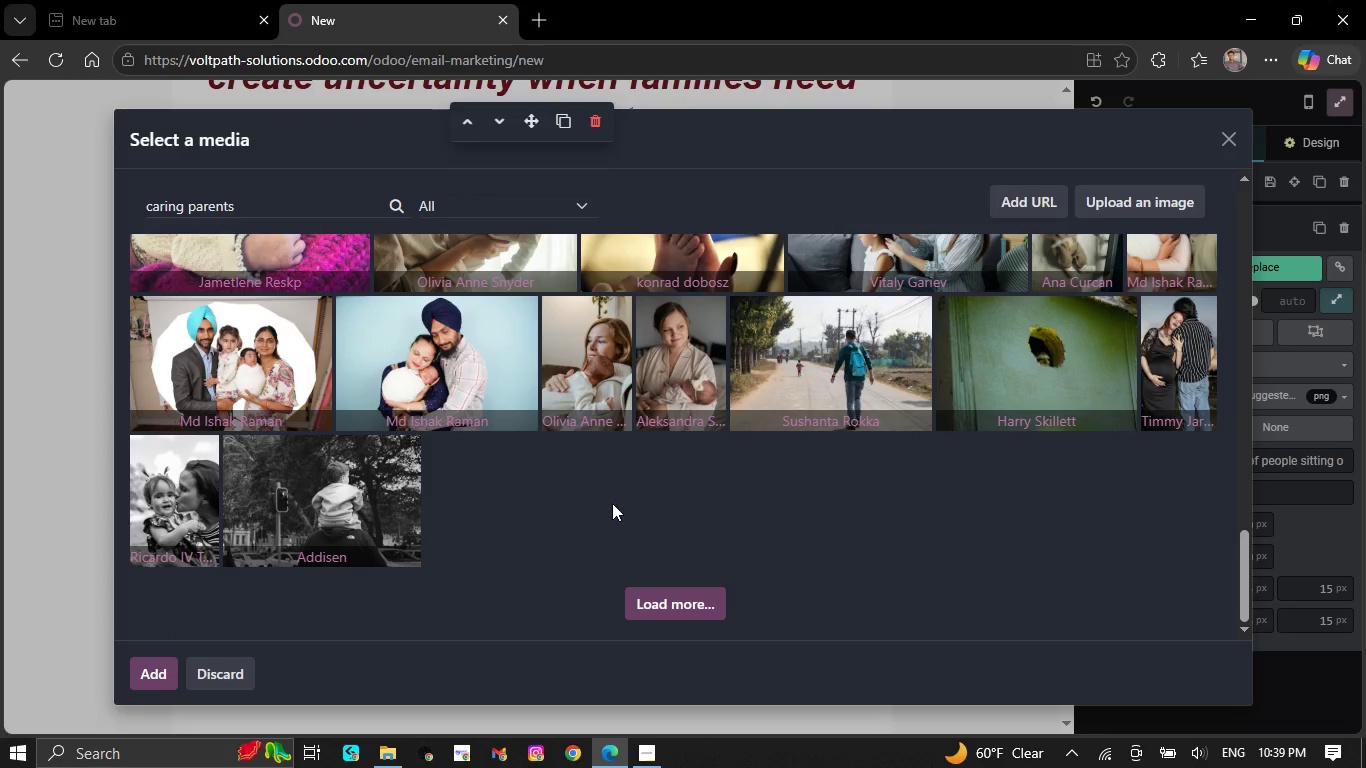 
scroll: coordinate [674, 430], scroll_direction: down, amount: 8.0
 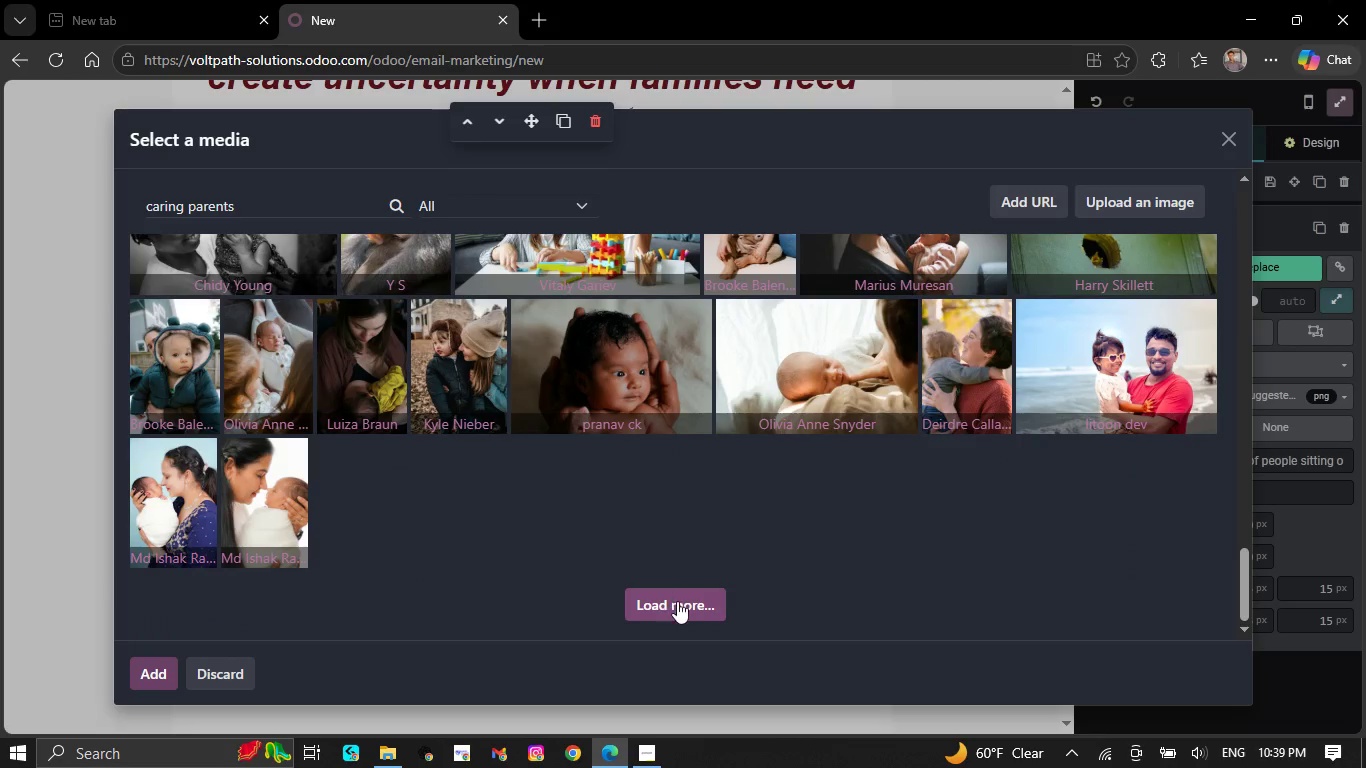 
left_click([677, 602])
 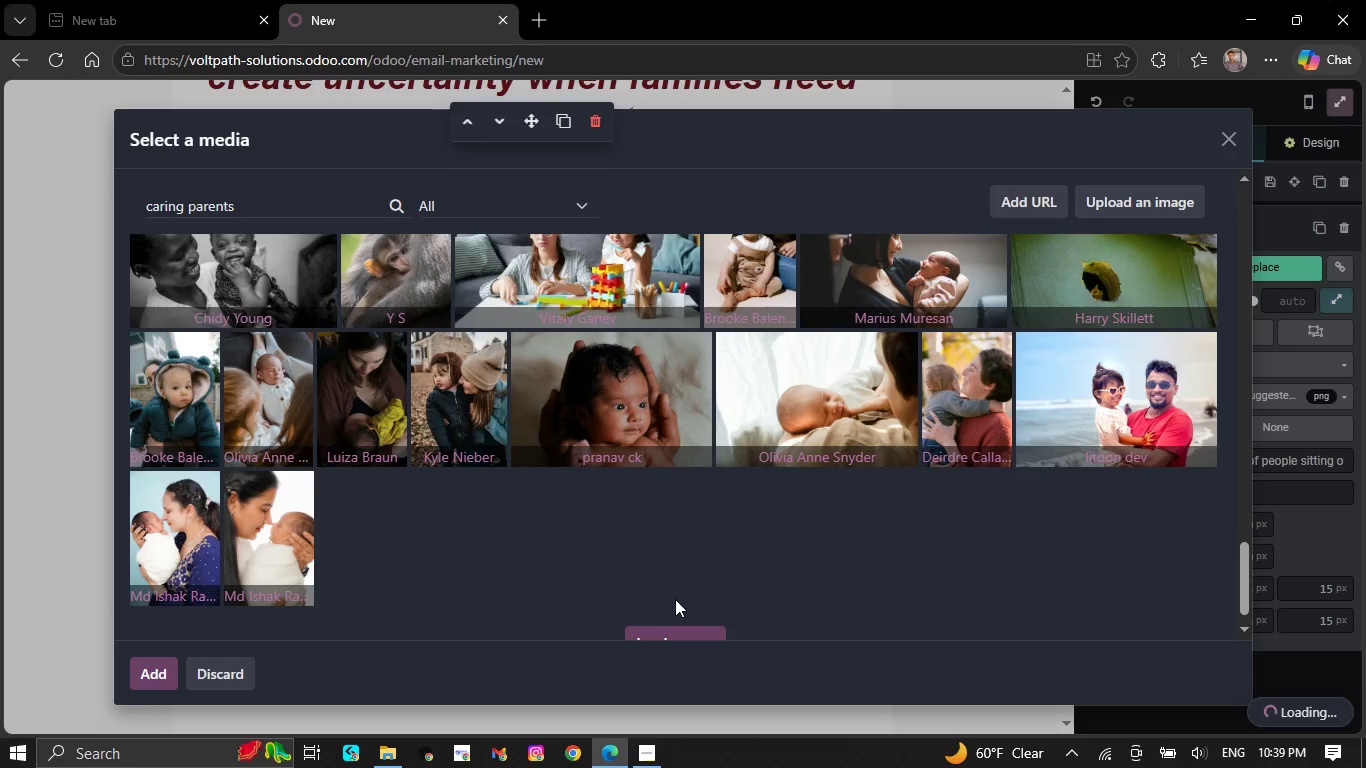 
scroll: coordinate [633, 528], scroll_direction: down, amount: 4.0
 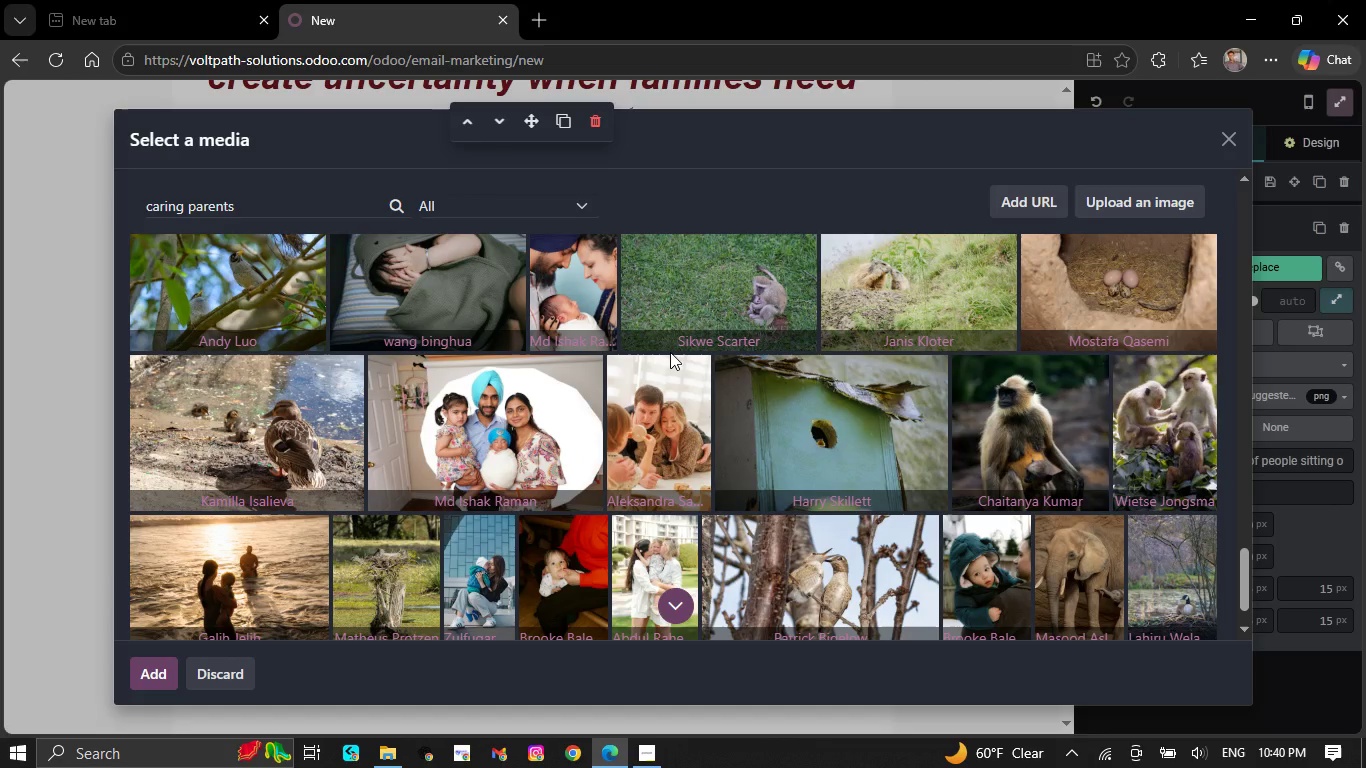 
wait(6.75)
 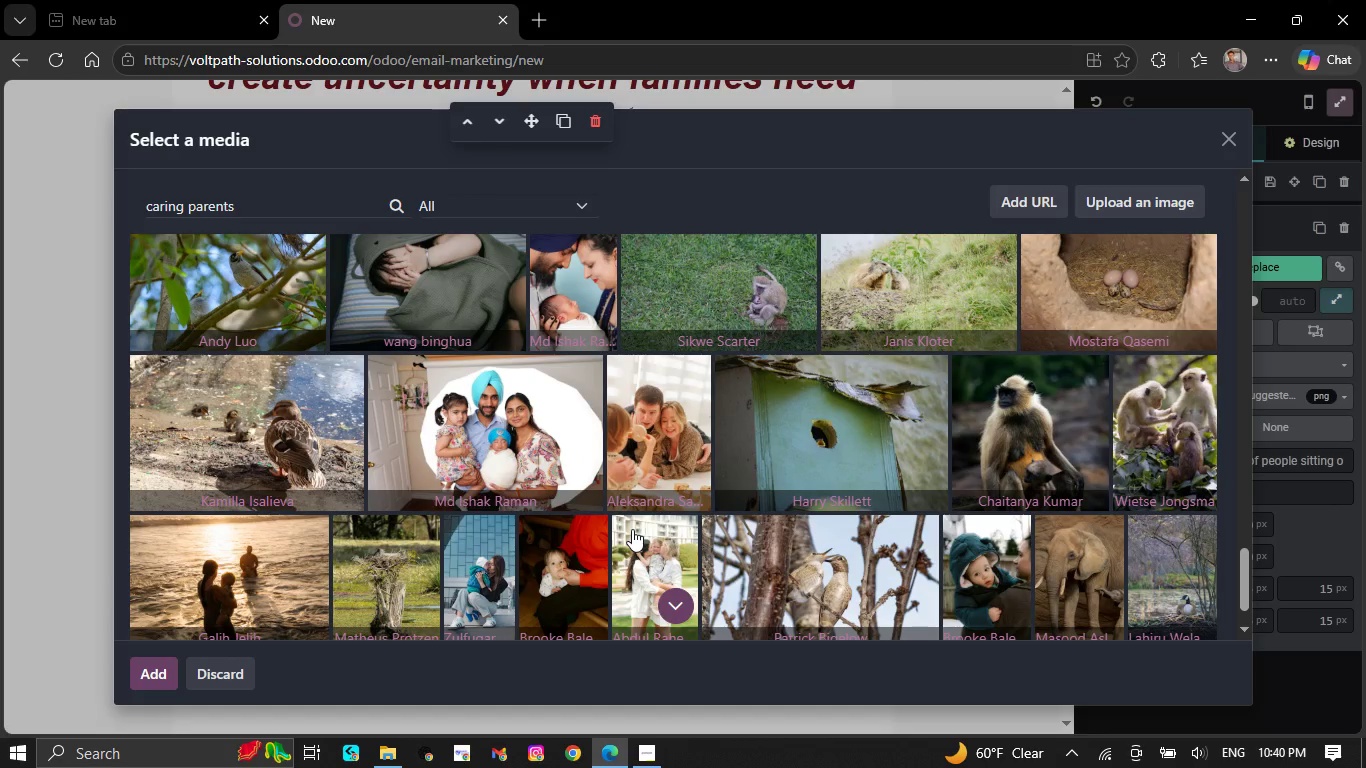 
scroll: coordinate [668, 443], scroll_direction: down, amount: 5.0
 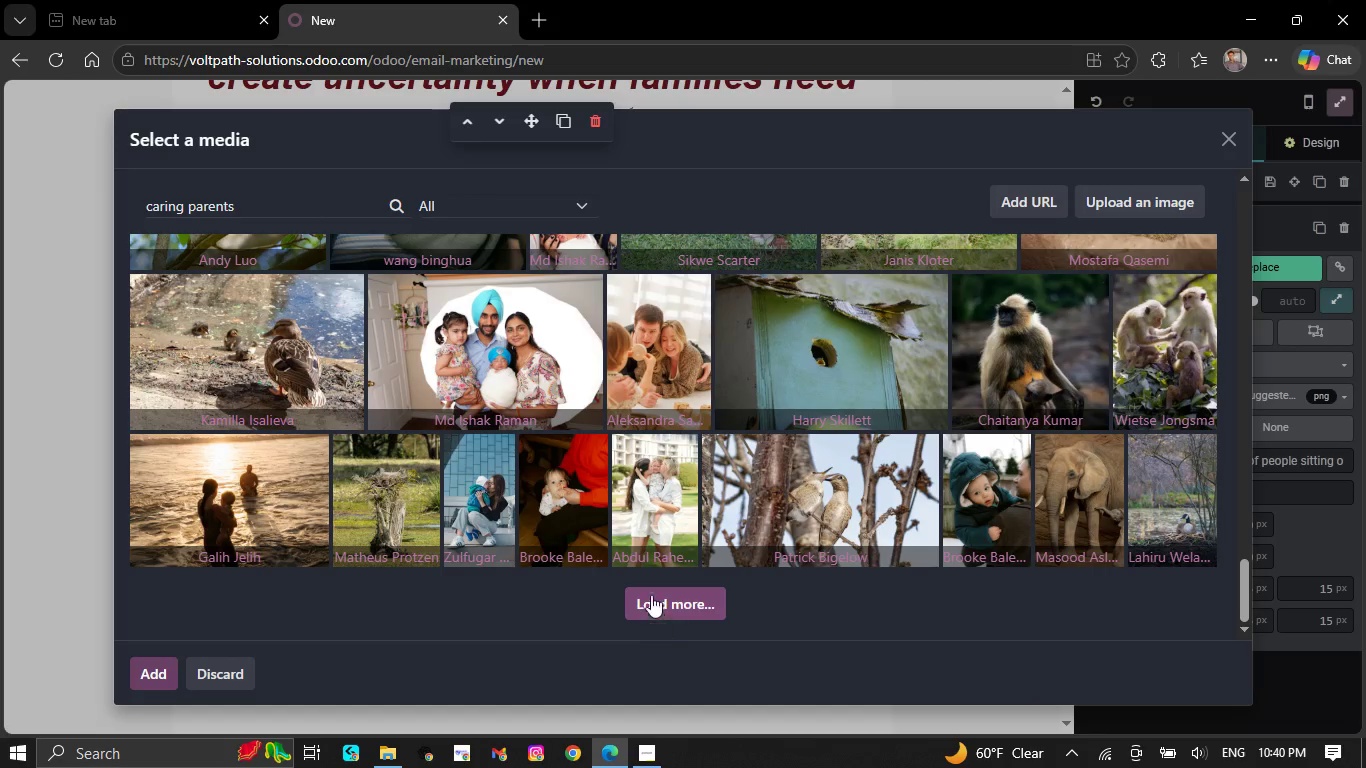 
left_click([651, 582])
 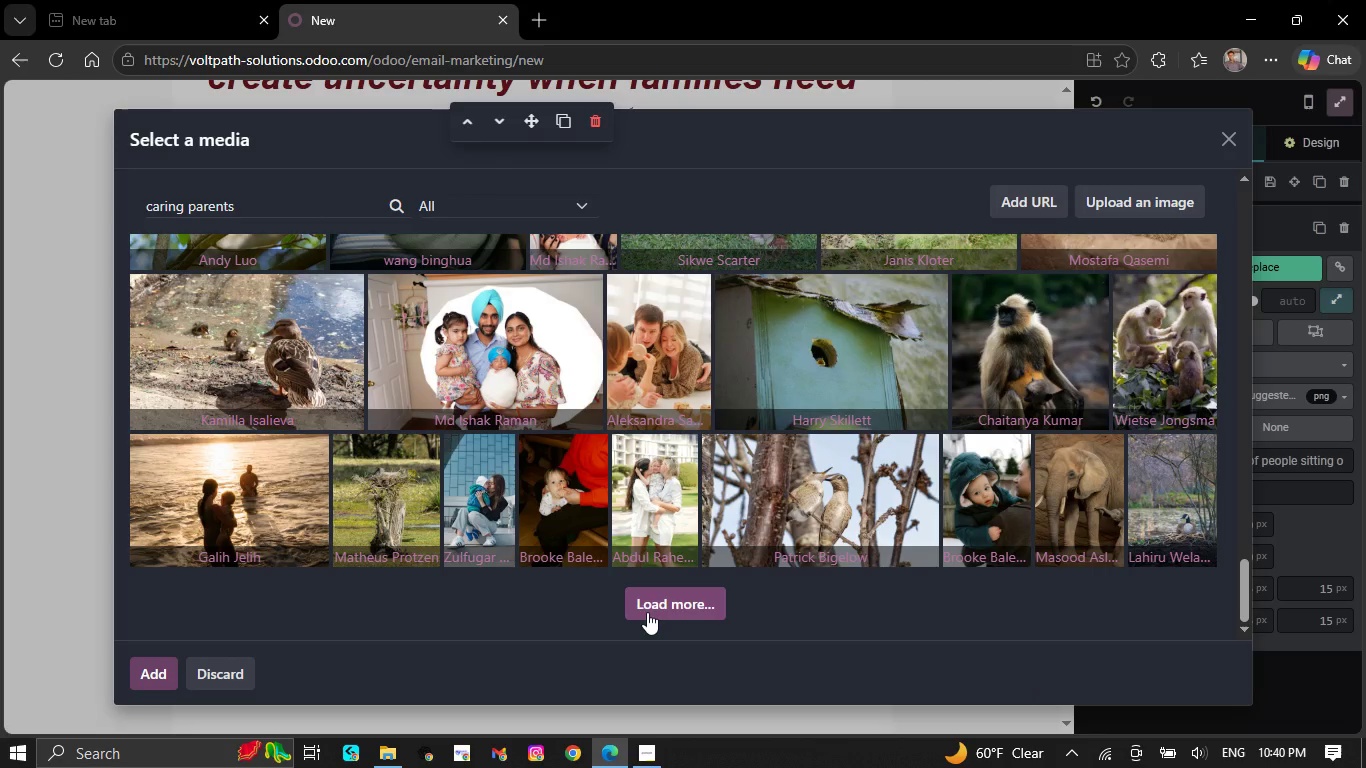 
left_click([647, 612])
 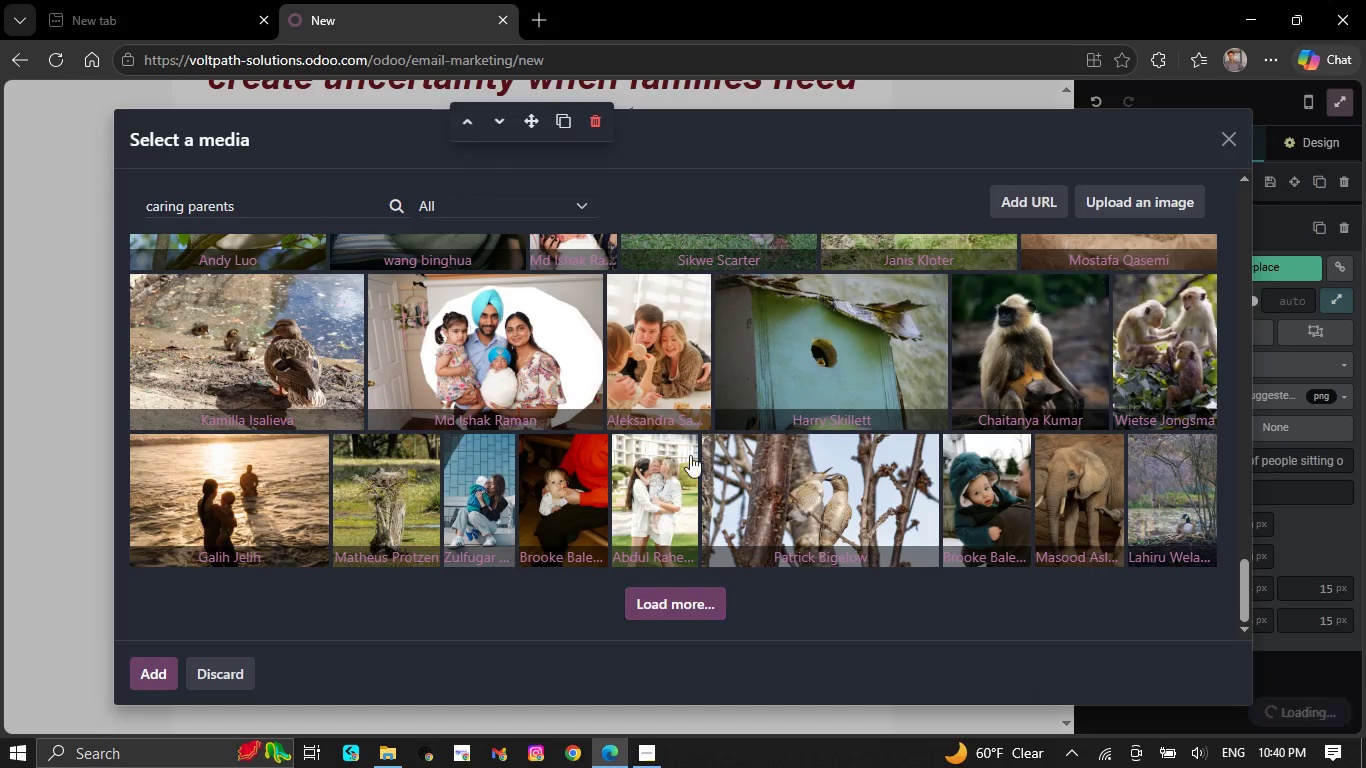 
scroll: coordinate [680, 483], scroll_direction: down, amount: 7.0
 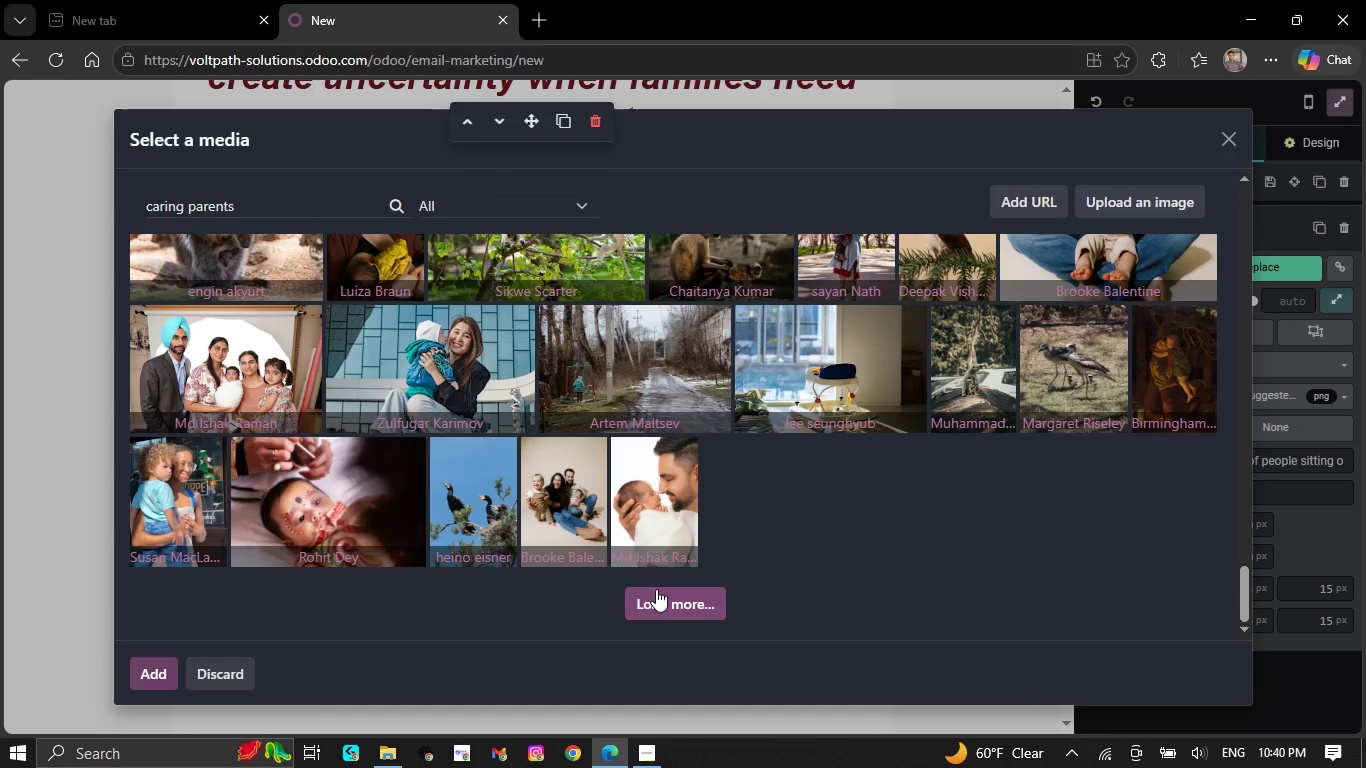 
left_click([656, 598])
 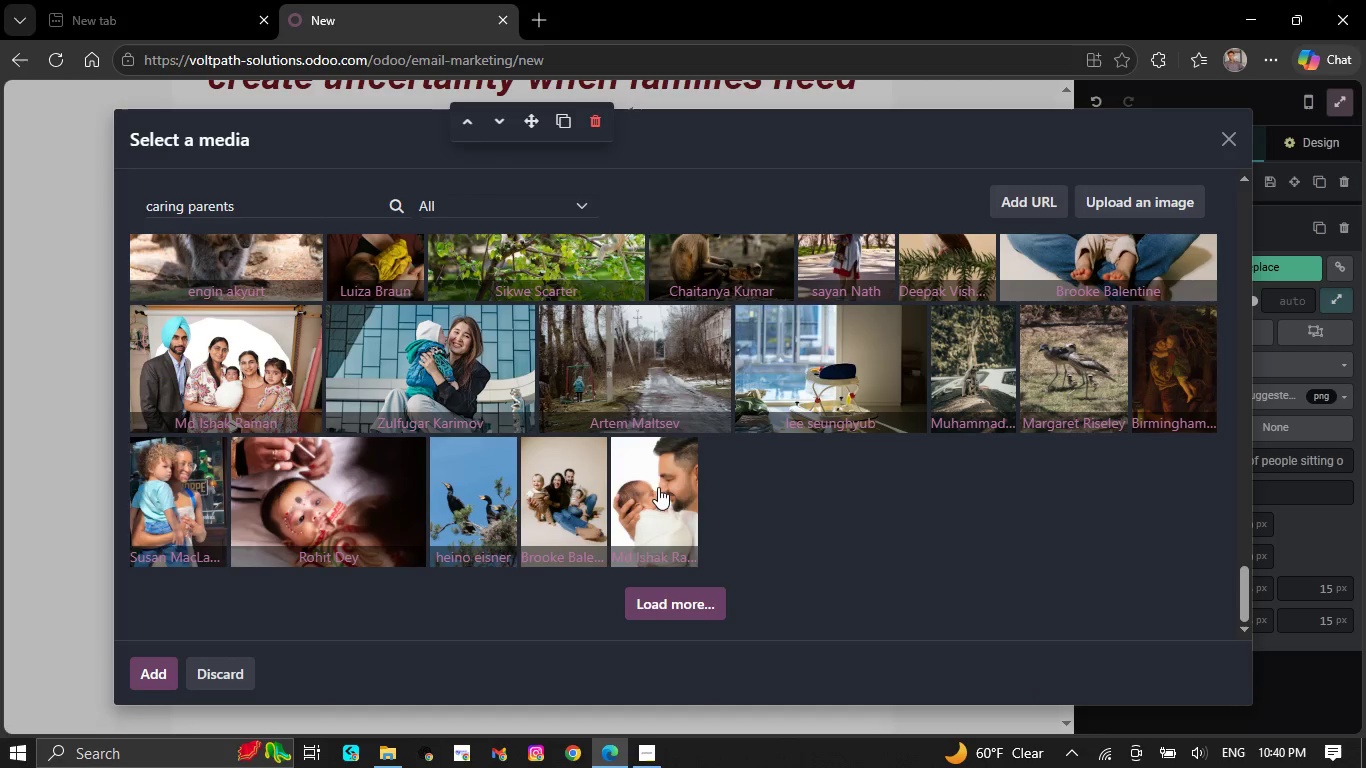 
scroll: coordinate [659, 474], scroll_direction: down, amount: 9.0
 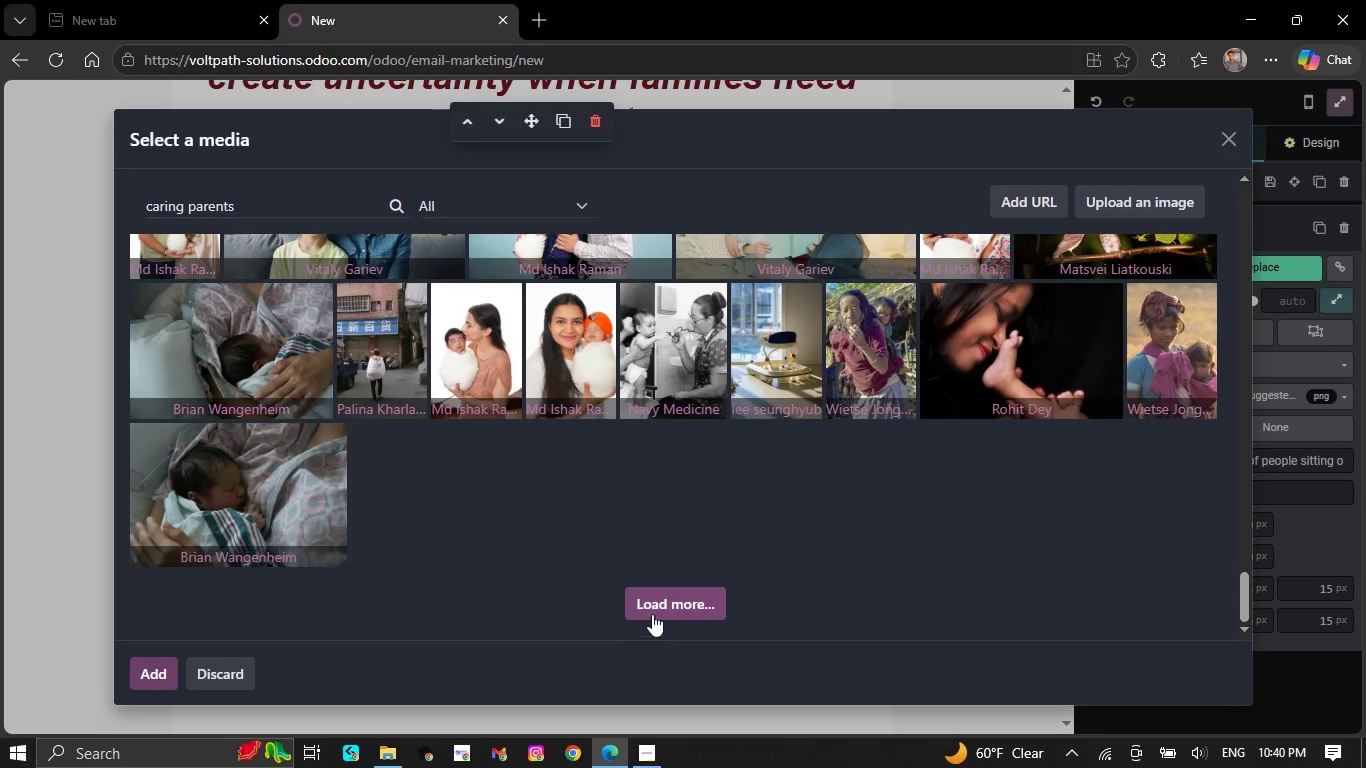 
left_click([658, 585])
 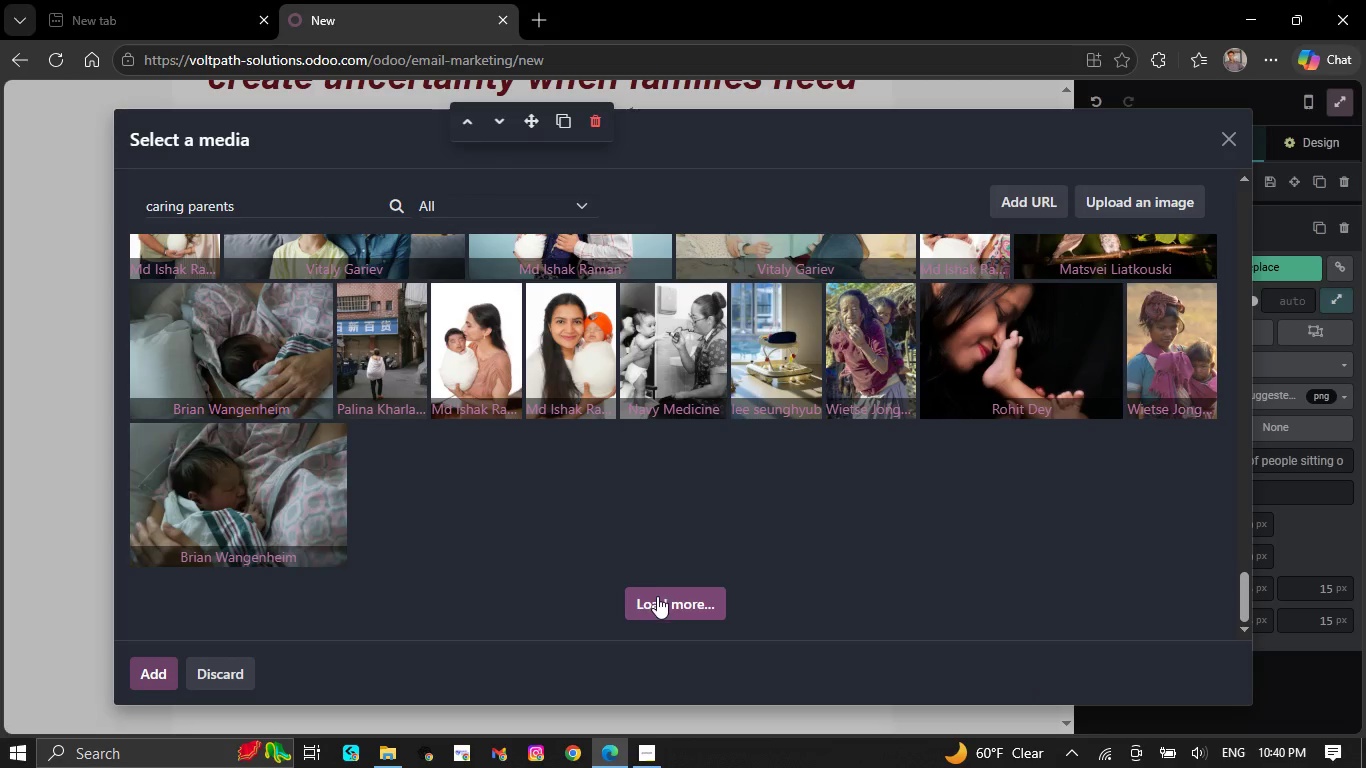 
left_click([657, 596])
 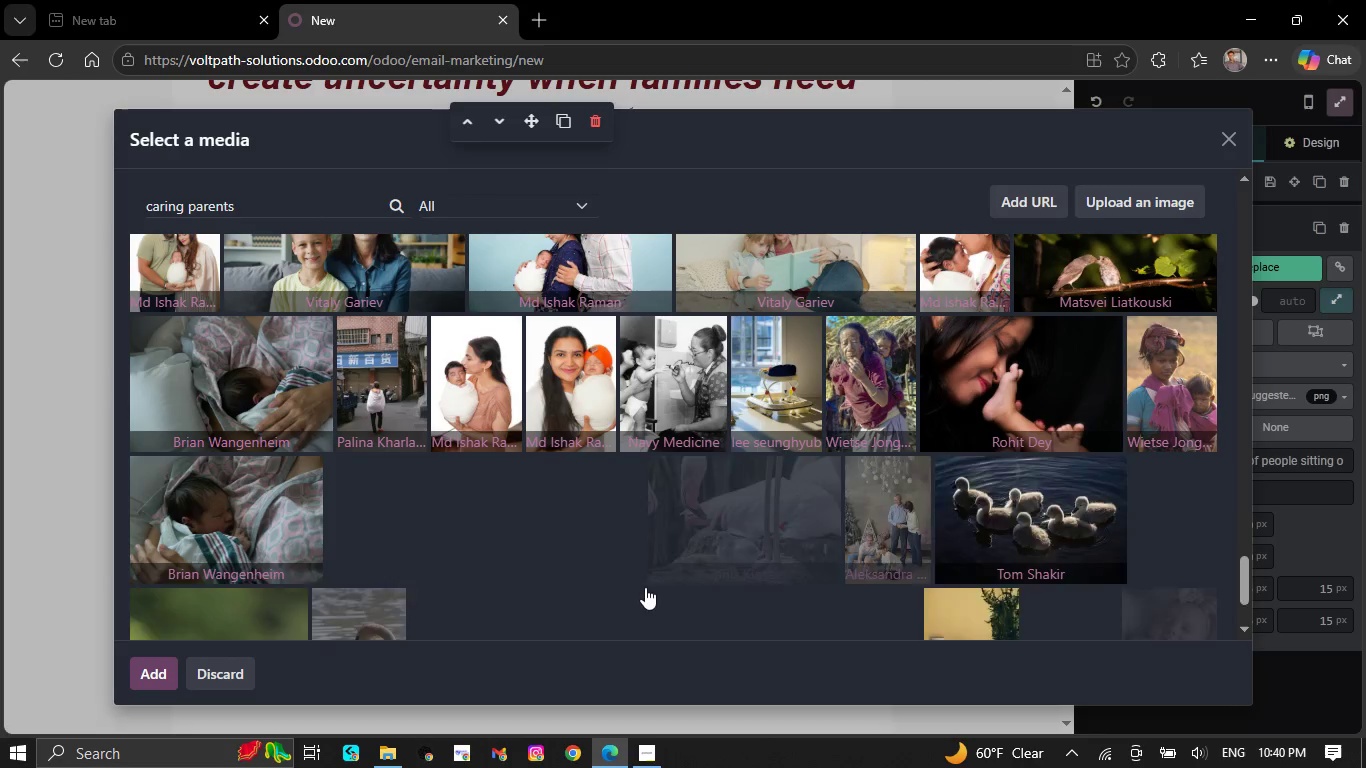 
scroll: coordinate [644, 551], scroll_direction: down, amount: 3.0
 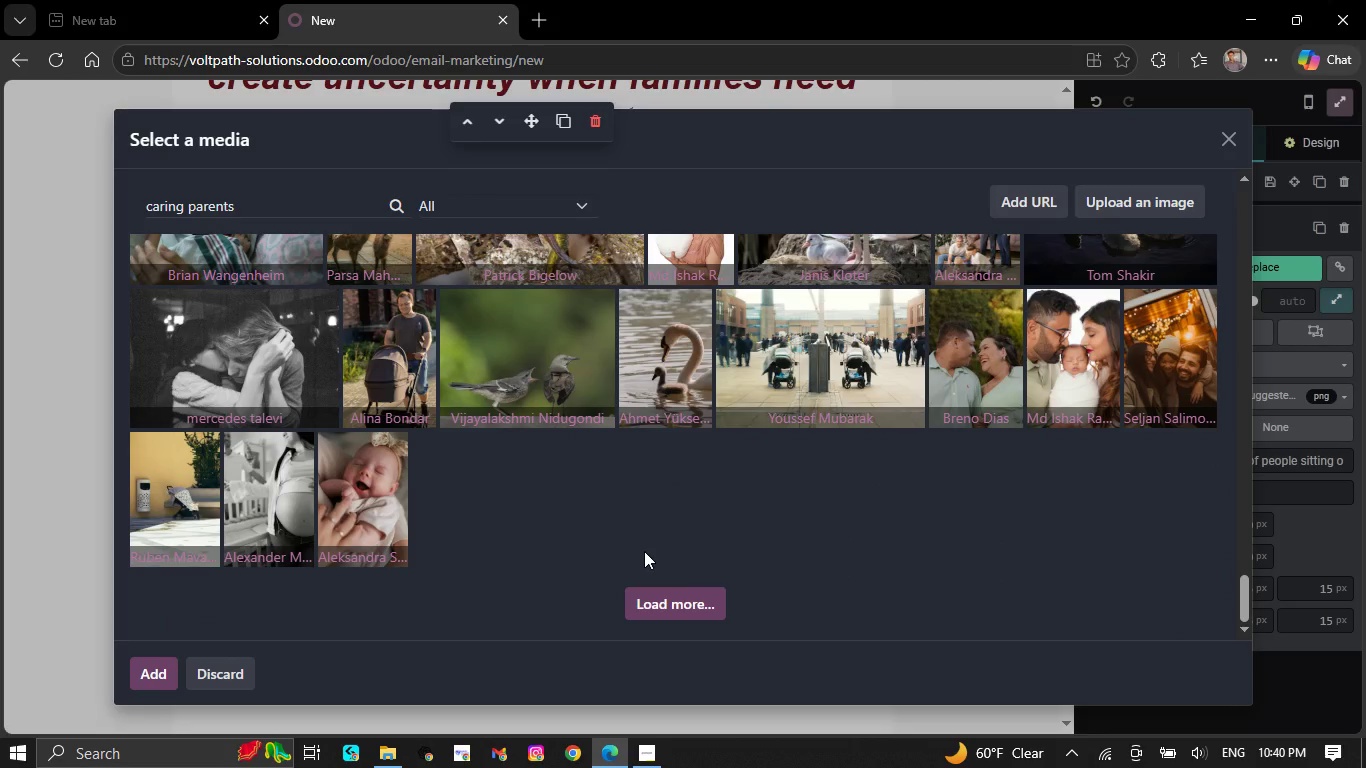 
scroll: coordinate [644, 551], scroll_direction: up, amount: 23.0
 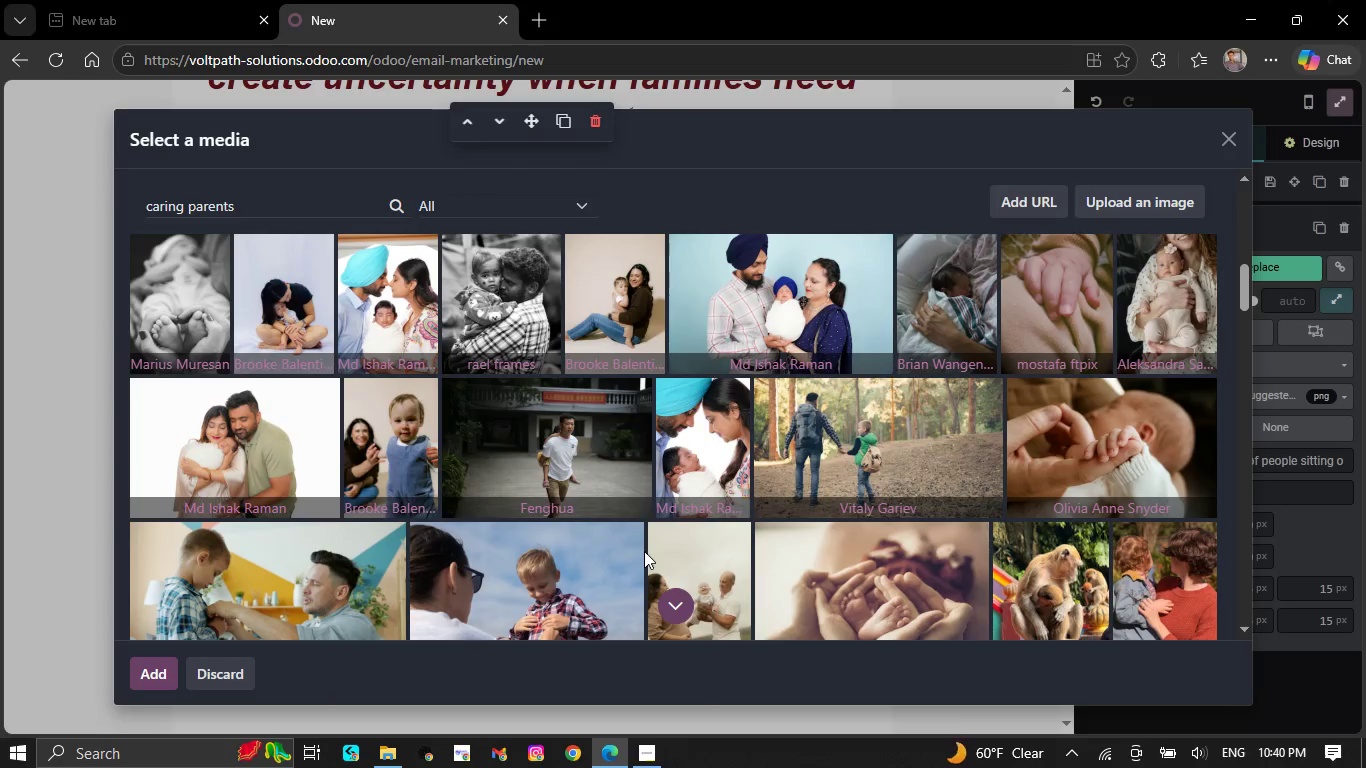 
scroll: coordinate [644, 547], scroll_direction: down, amount: 1.0
 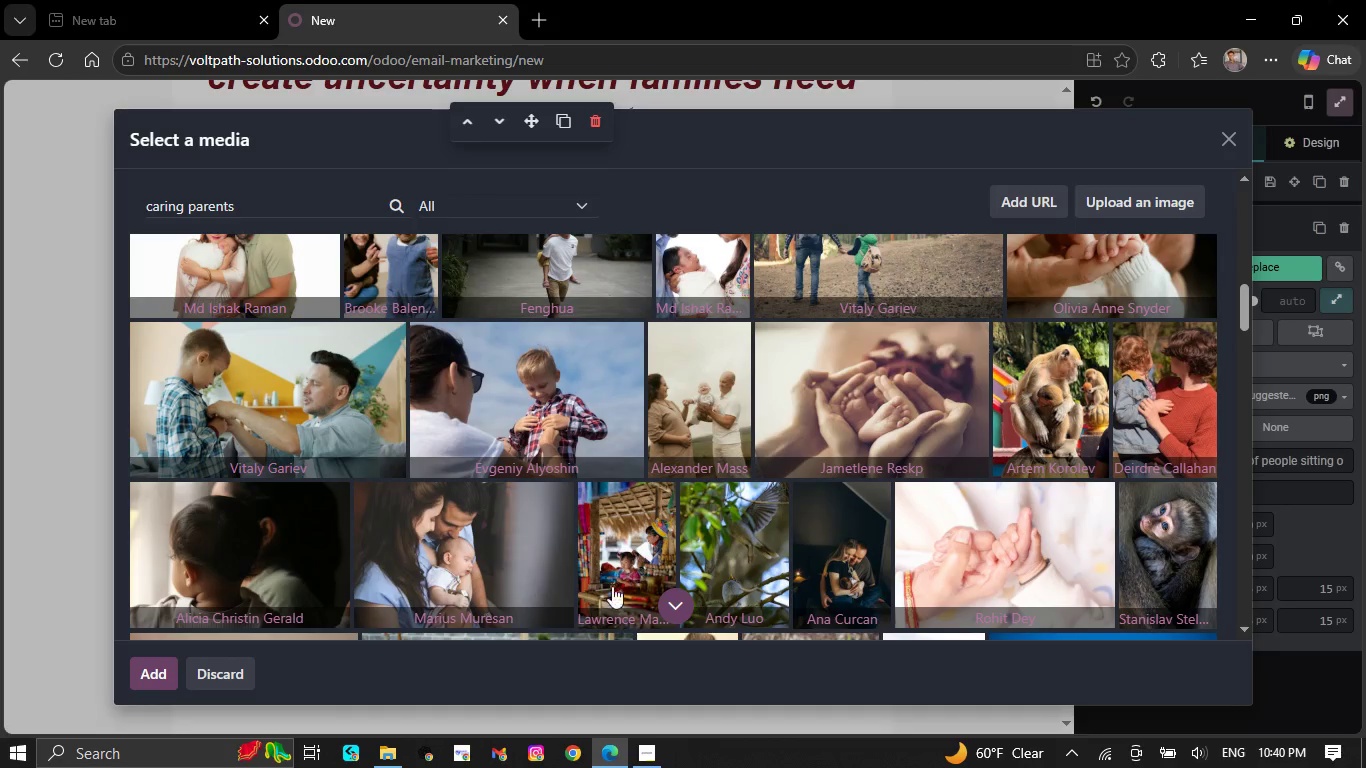 
left_click([354, 393])
 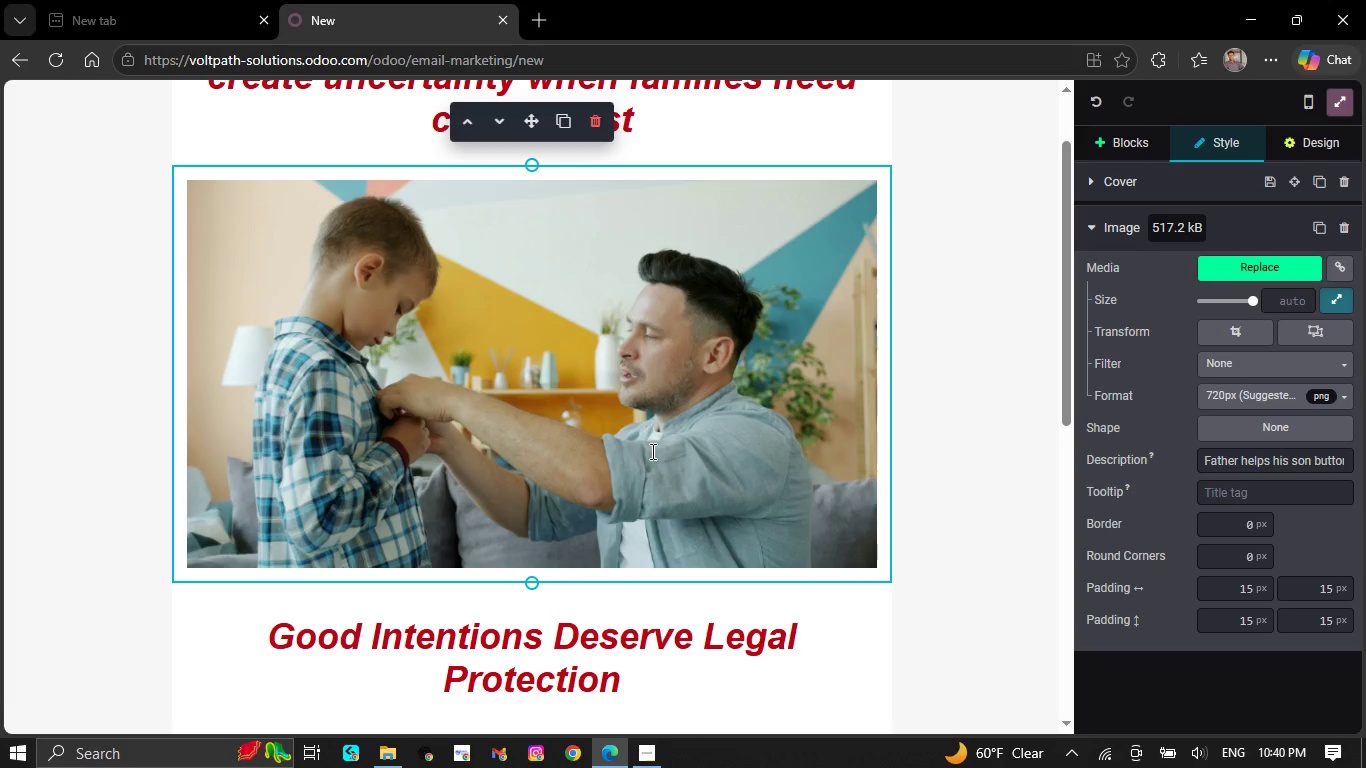 
wait(7.56)
 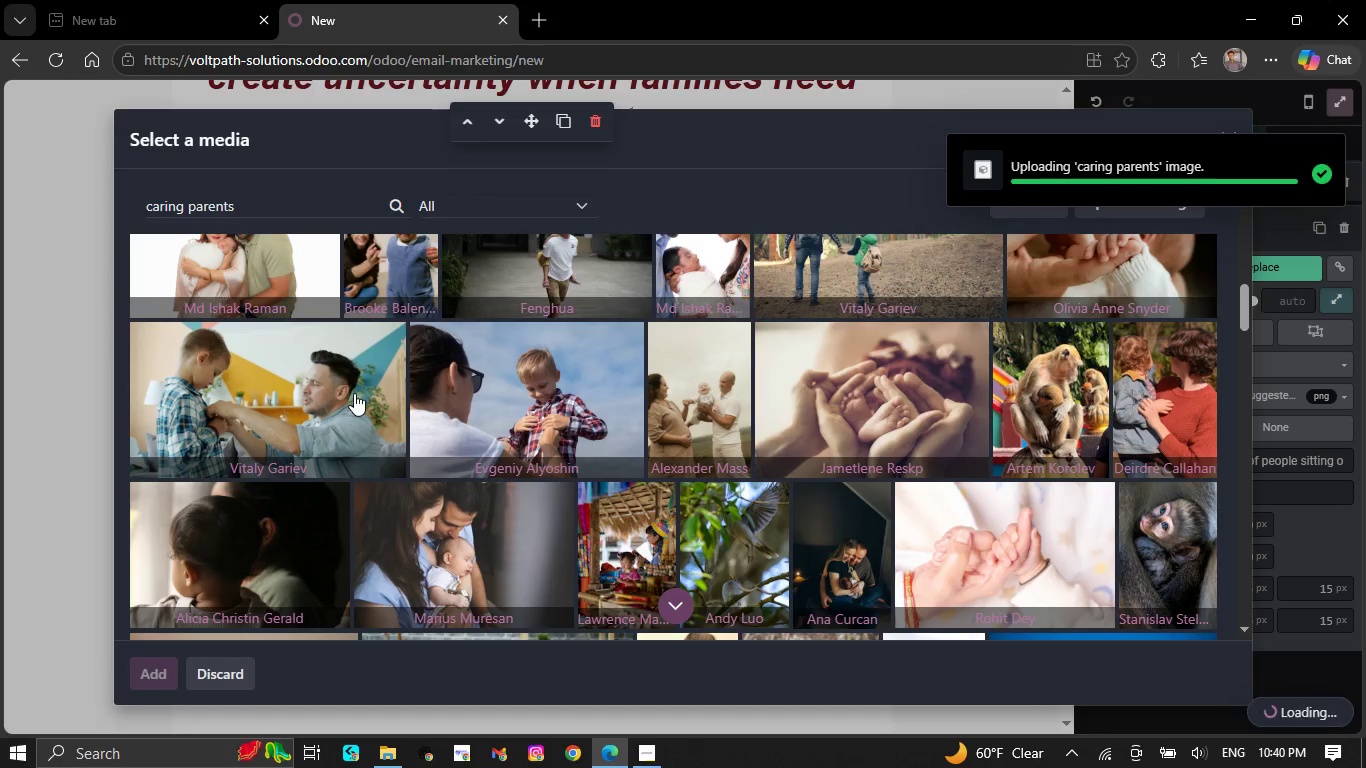 
left_click([1209, 333])
 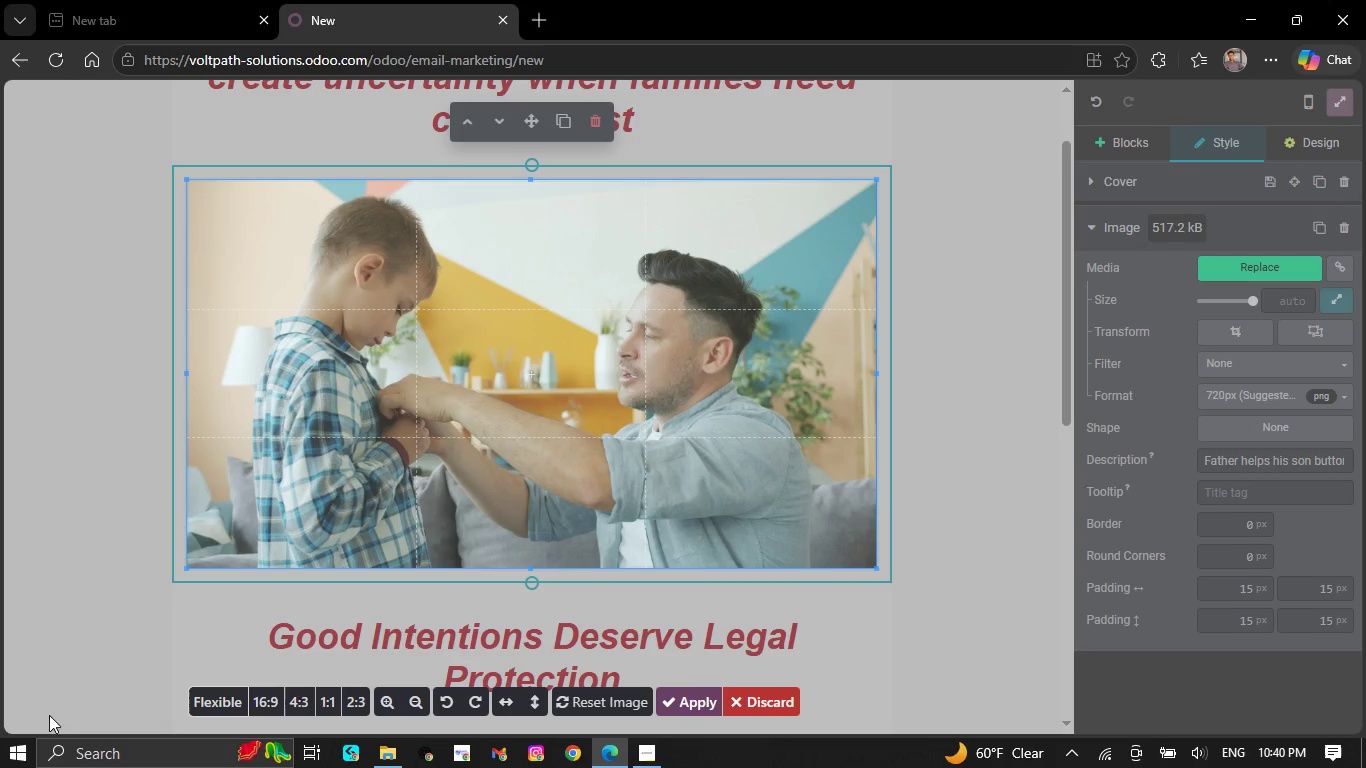 
left_click([263, 691])
 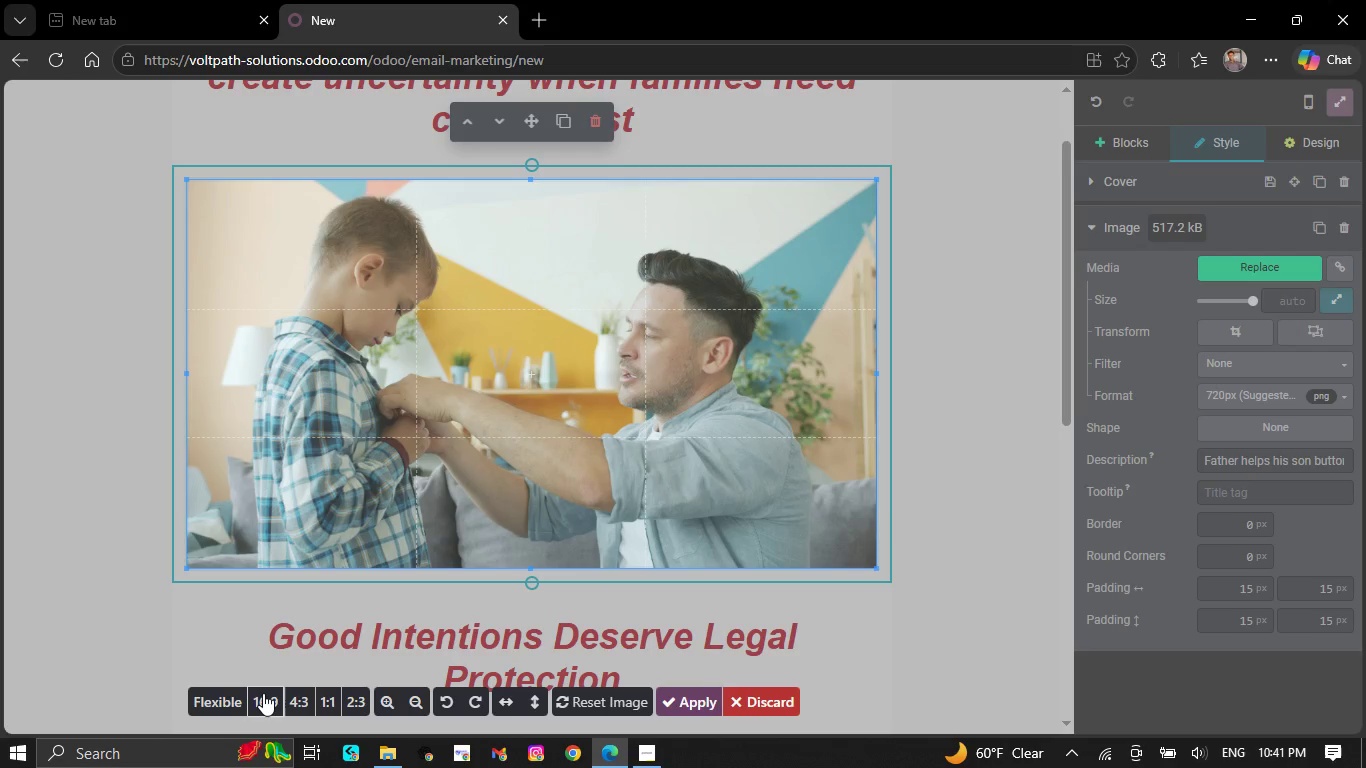 
left_click([263, 693])
 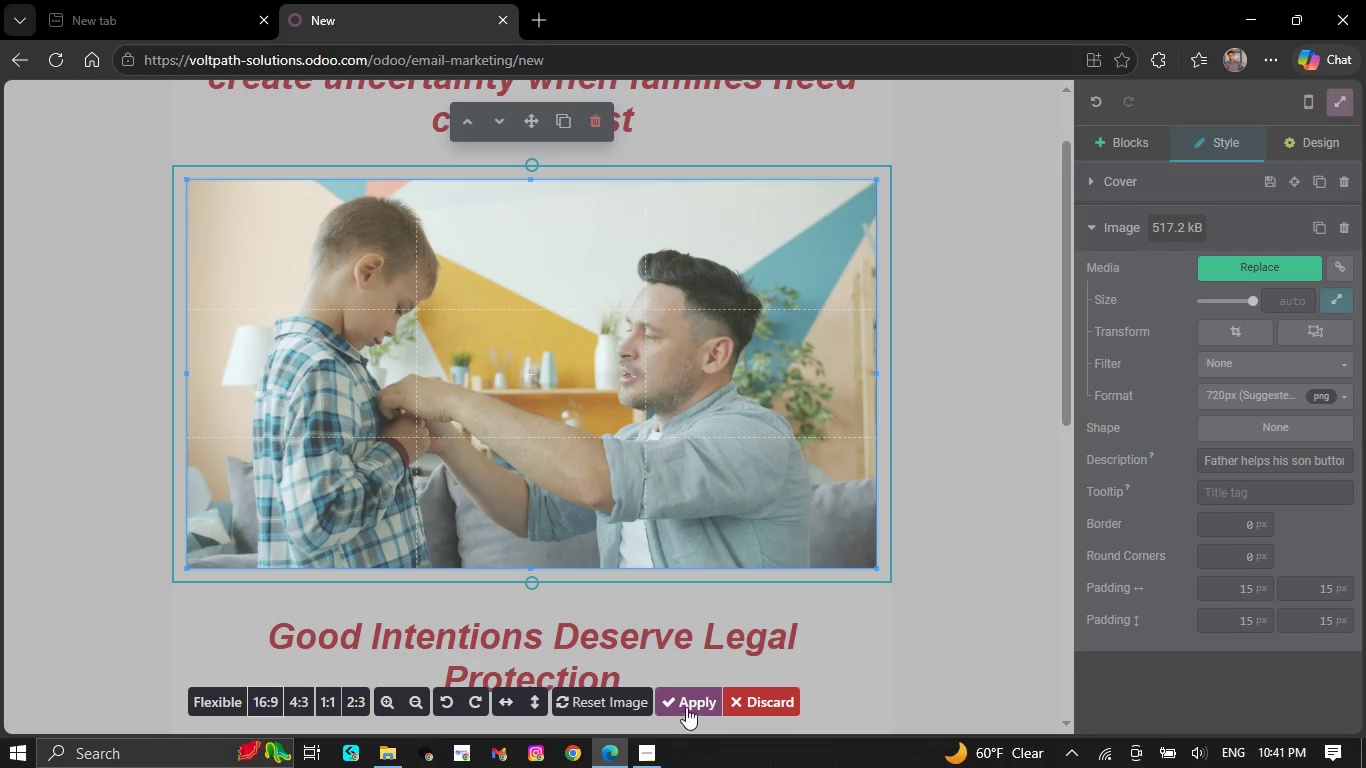 
left_click([687, 703])
 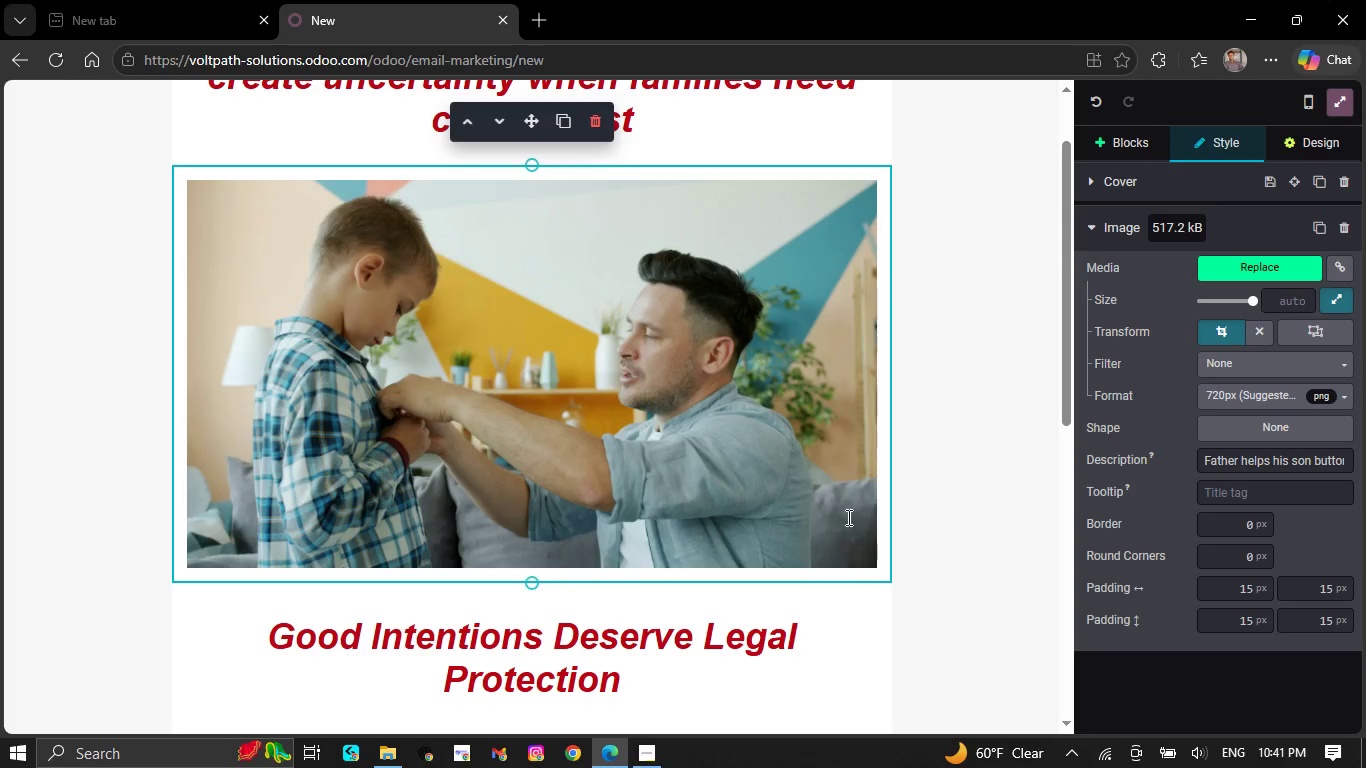 
scroll: coordinate [750, 529], scroll_direction: up, amount: 1.0
 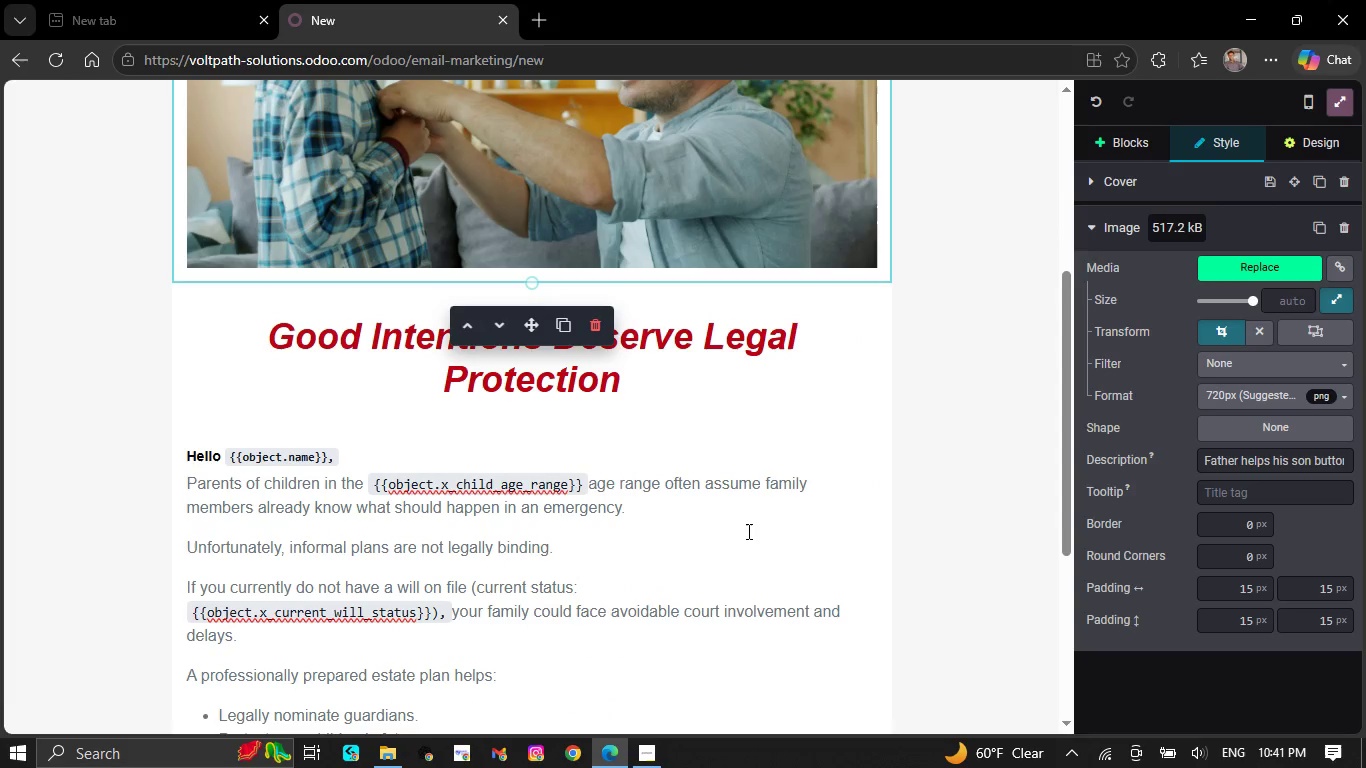 
scroll: coordinate [740, 532], scroll_direction: down, amount: 3.0
 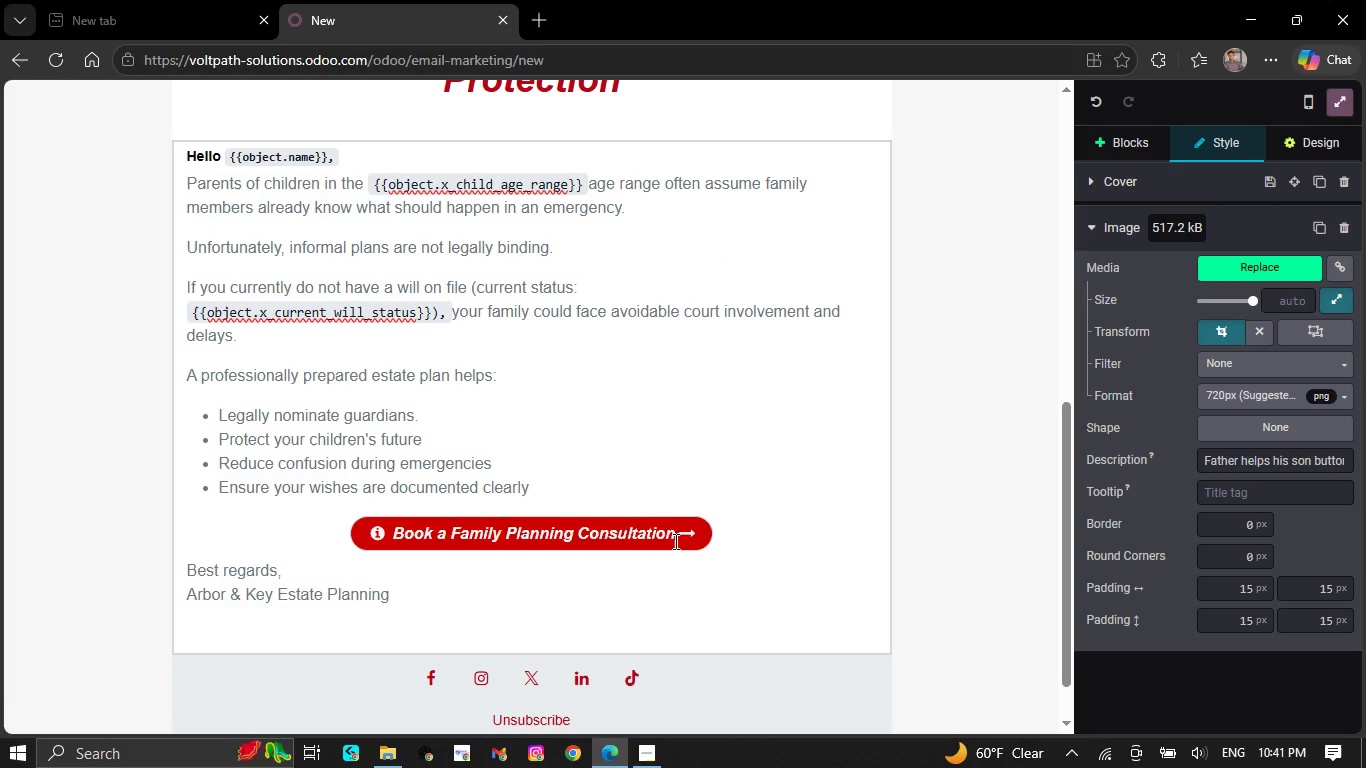 
left_click([684, 532])
 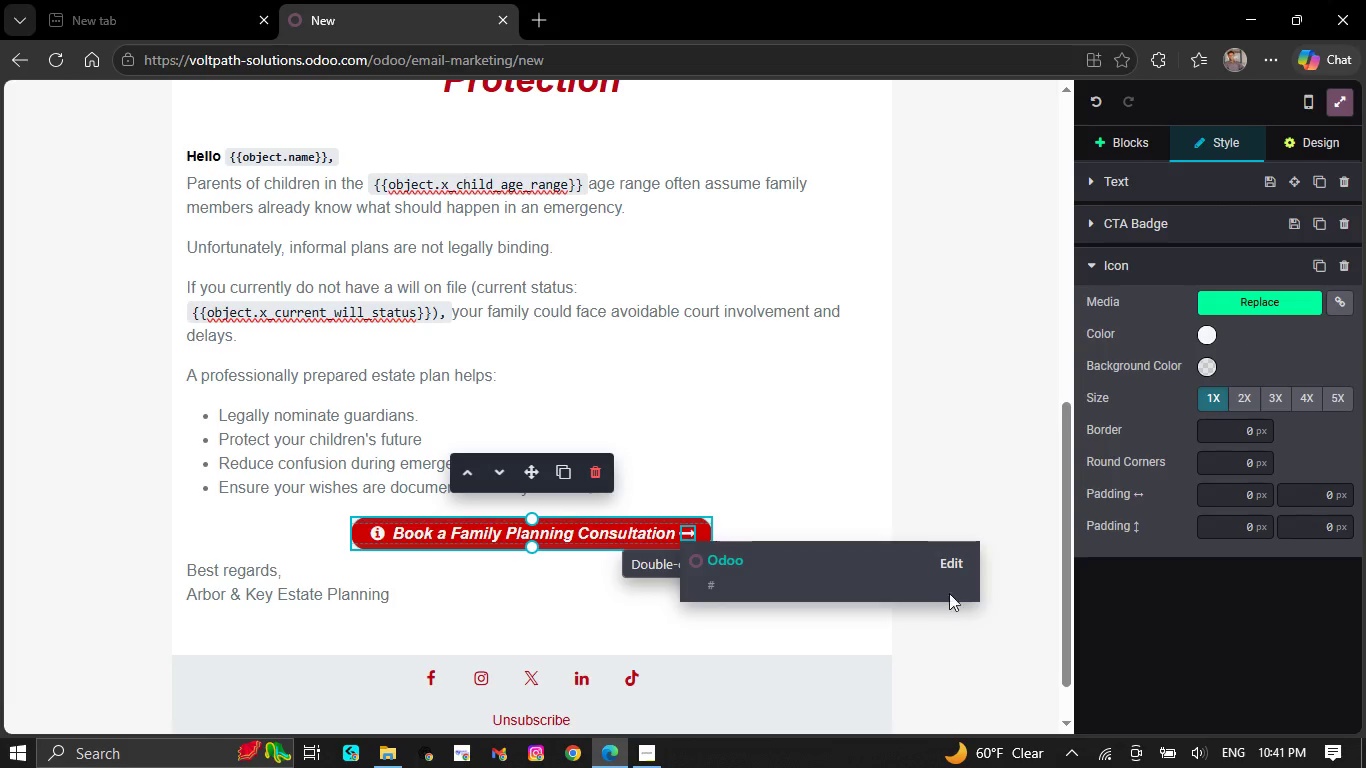 
left_click([962, 562])
 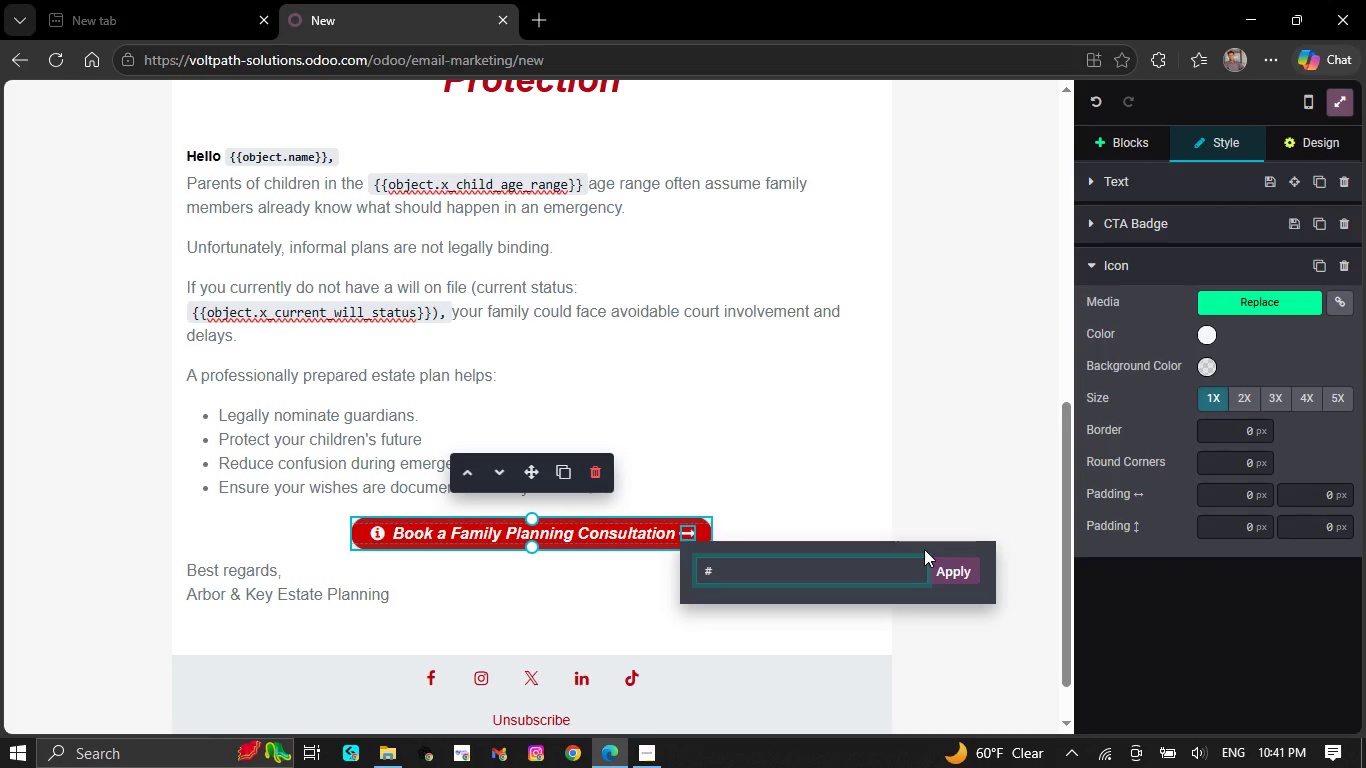 
key(Backspace)
type(https)
 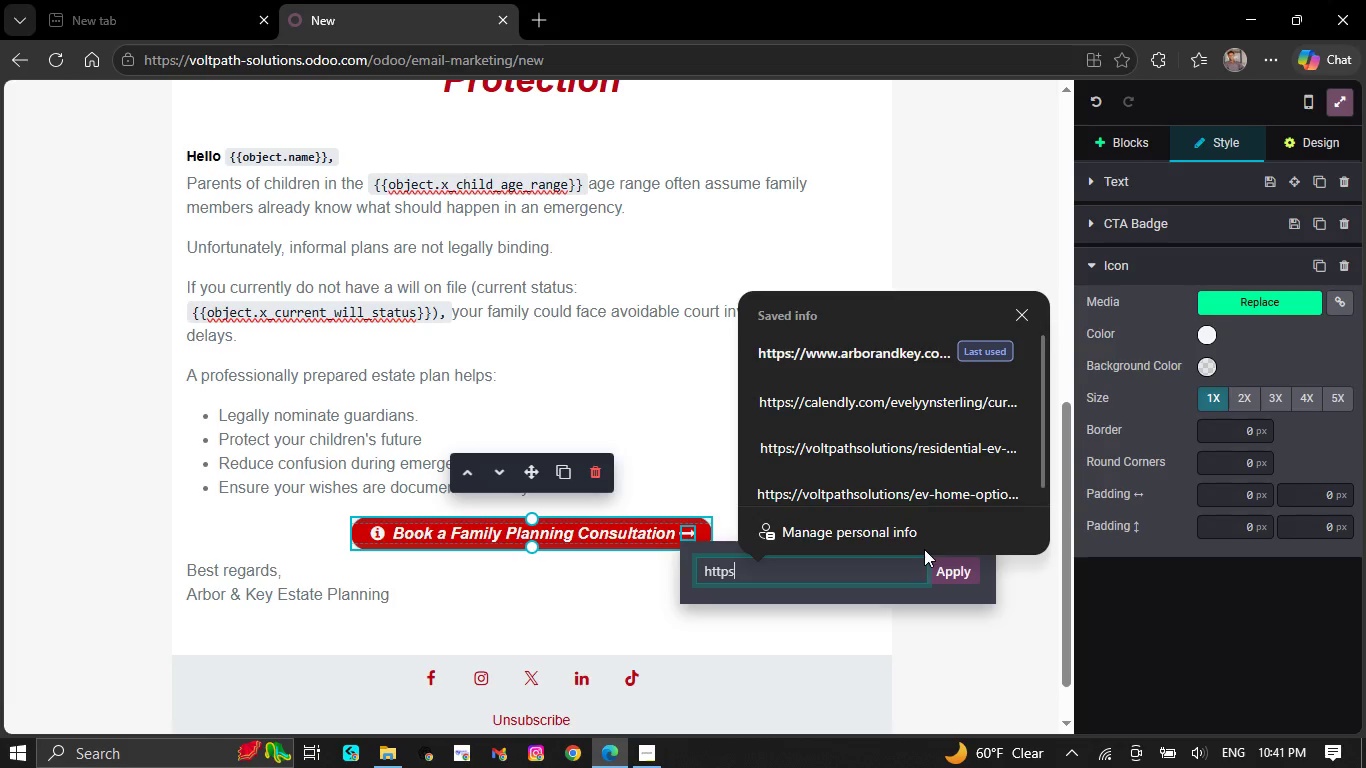 
wait(6.11)
 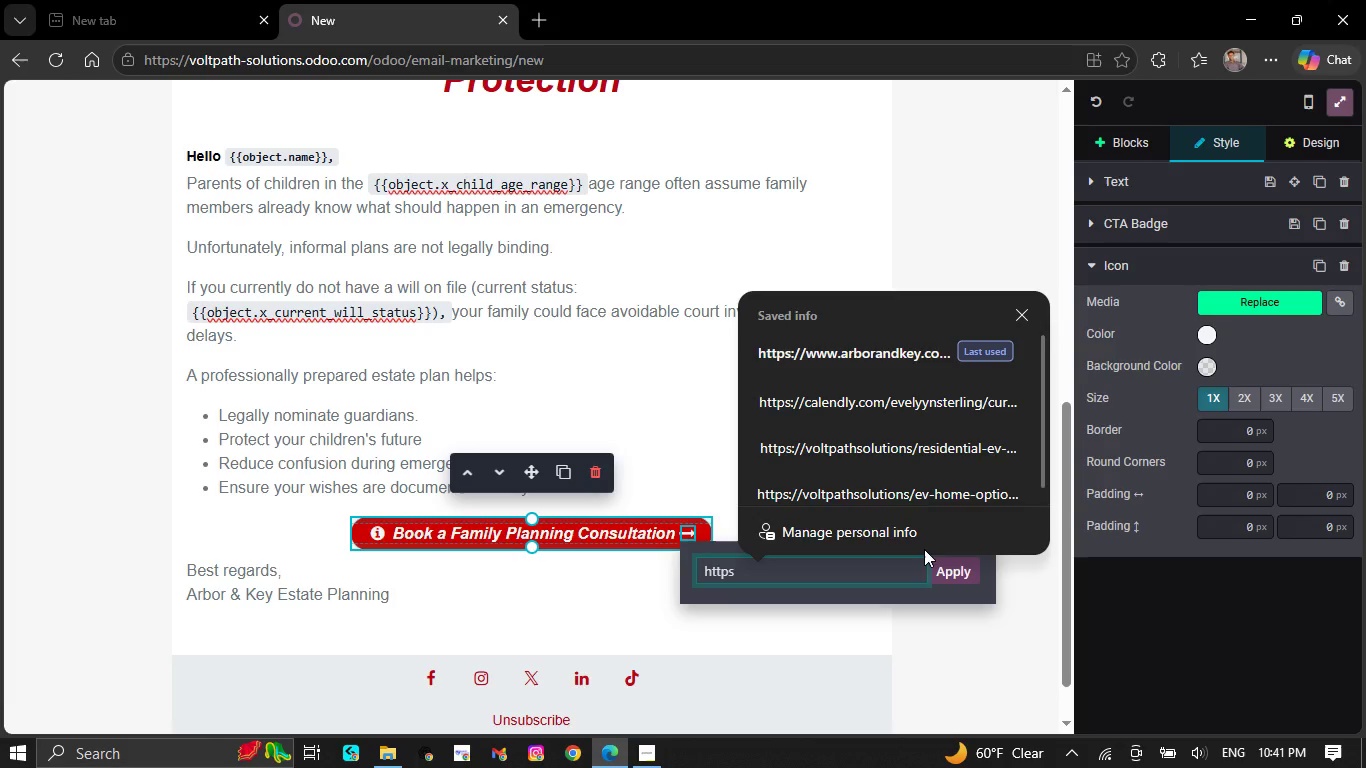 
type(://www.arb)
 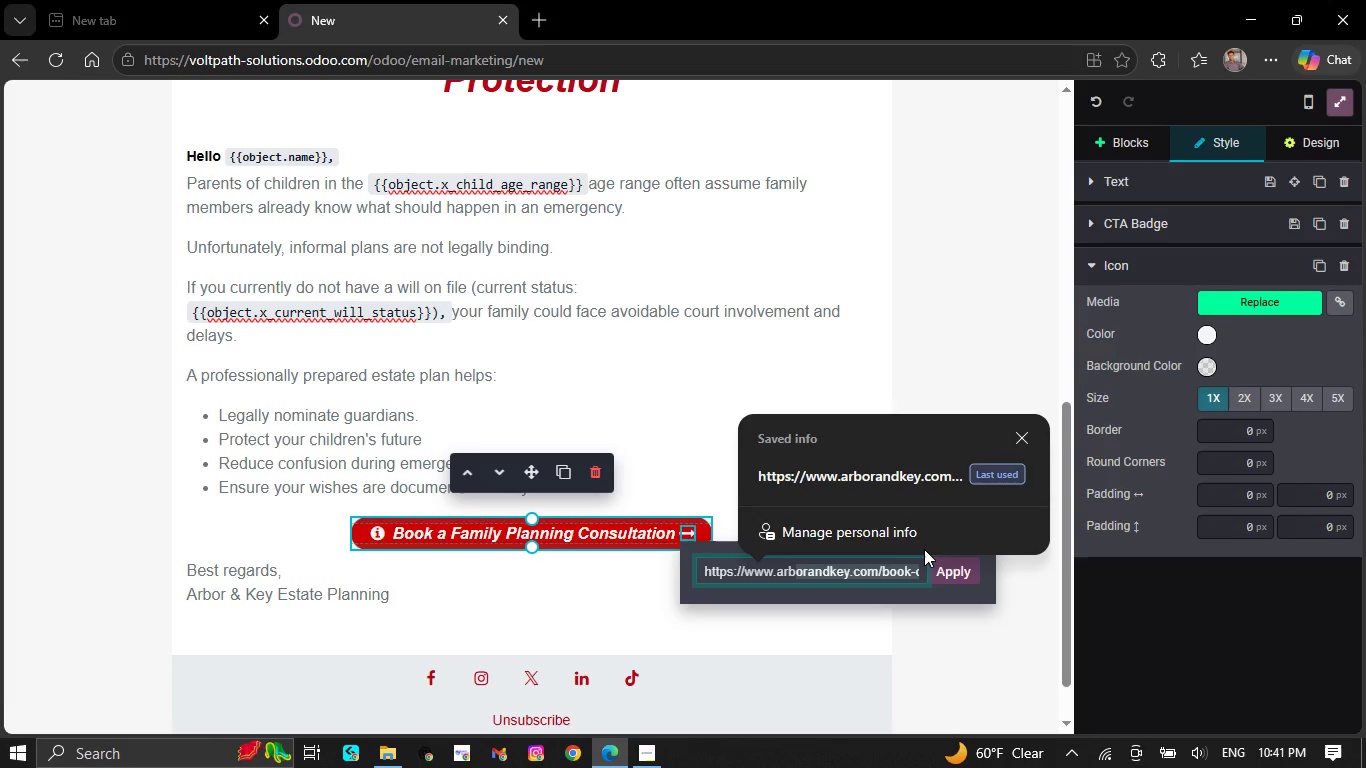 
type(orand)
 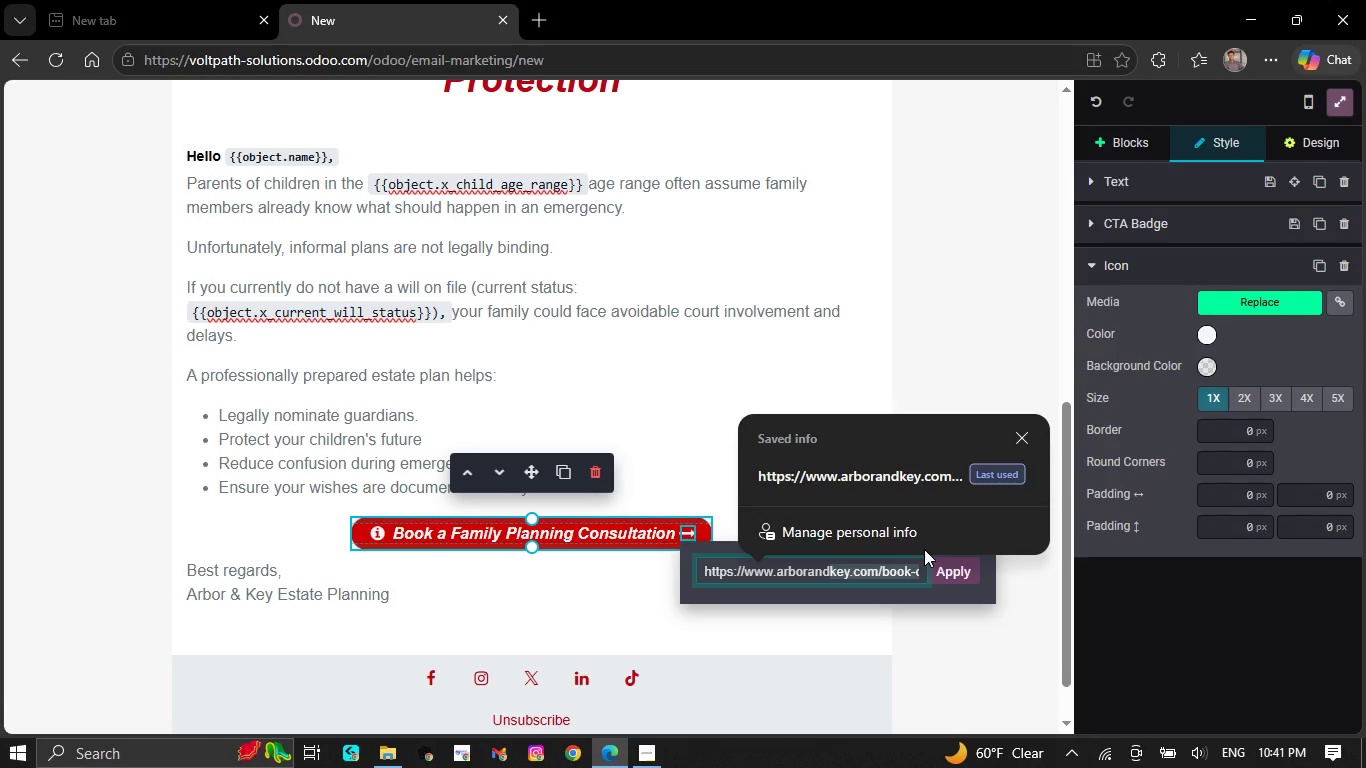 
wait(10.5)
 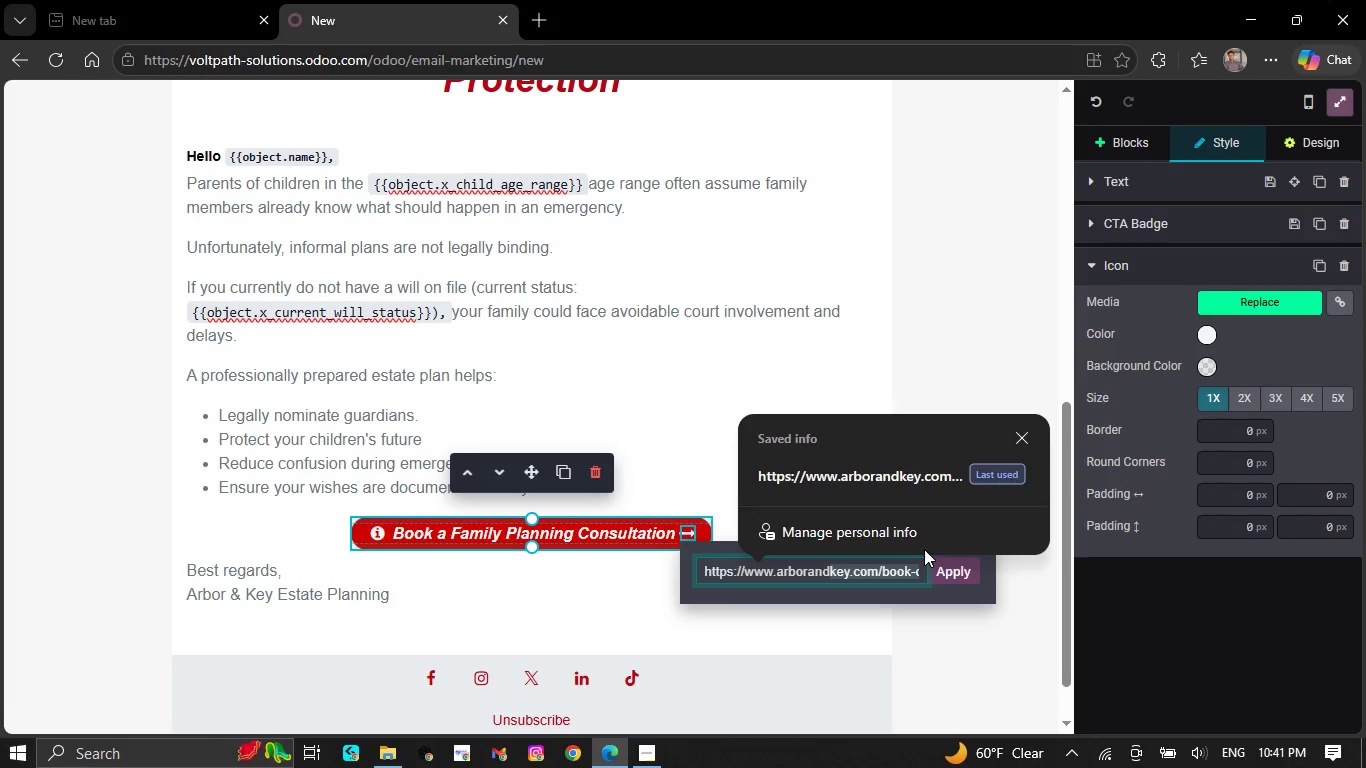 
type(ket)
key(Backspace)
type(y.com/family-planning-call)
 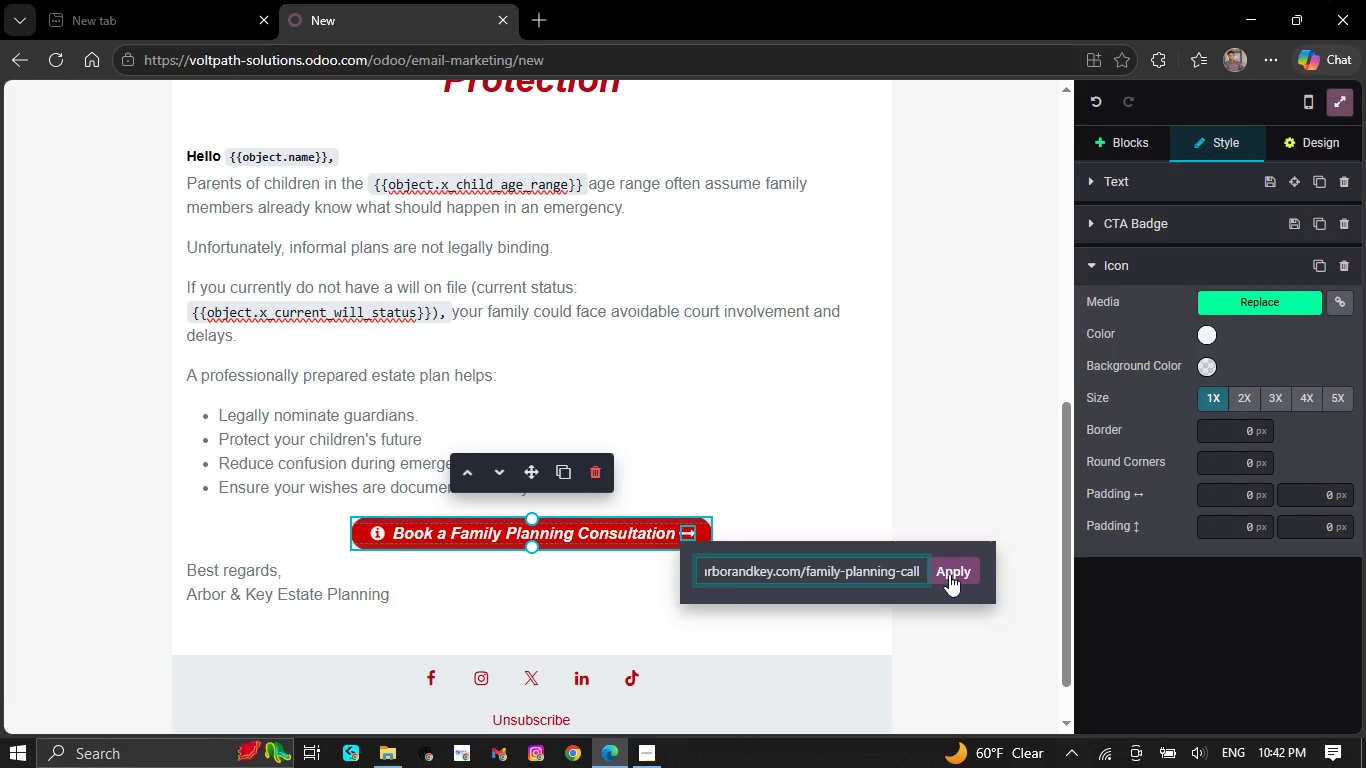 
left_click_drag(start_coordinate=[947, 572], to_coordinate=[944, 566])
 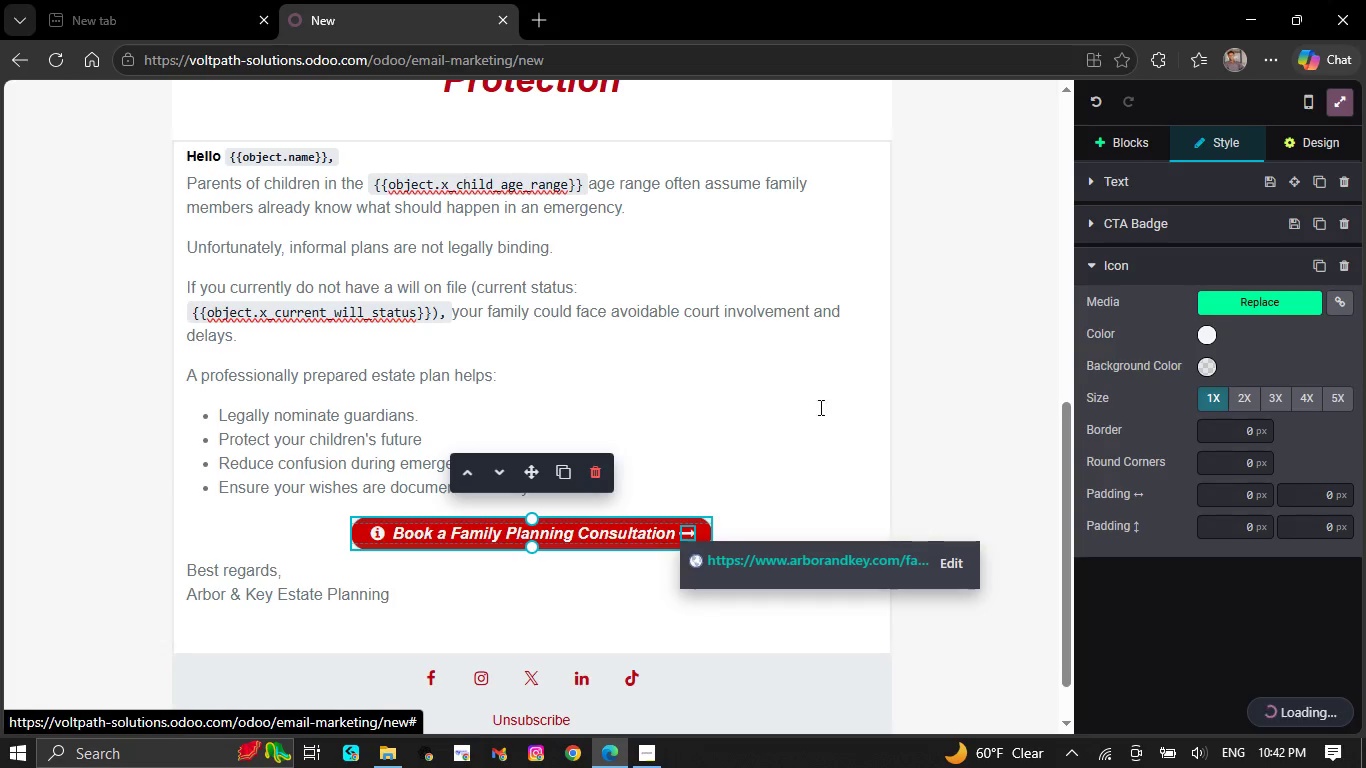 
left_click([775, 400])
 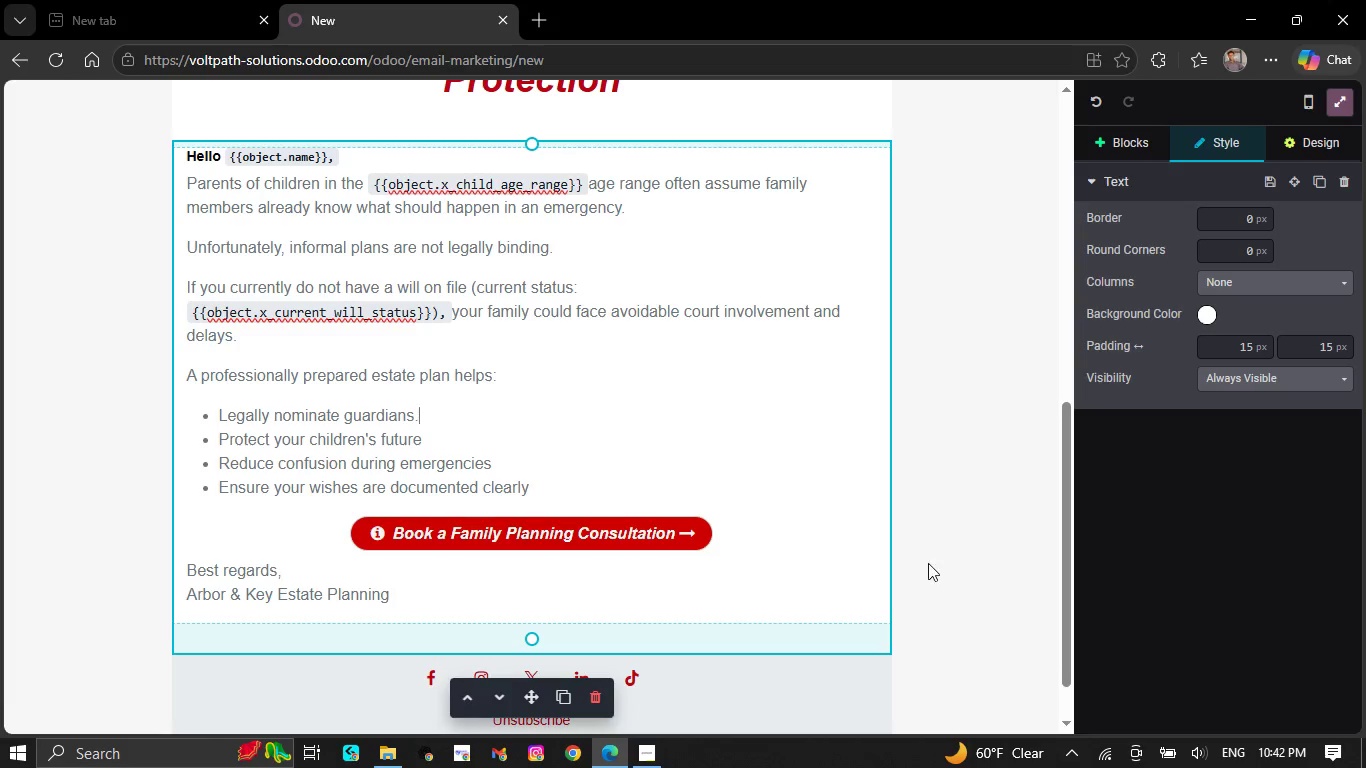 
wait(7.97)
 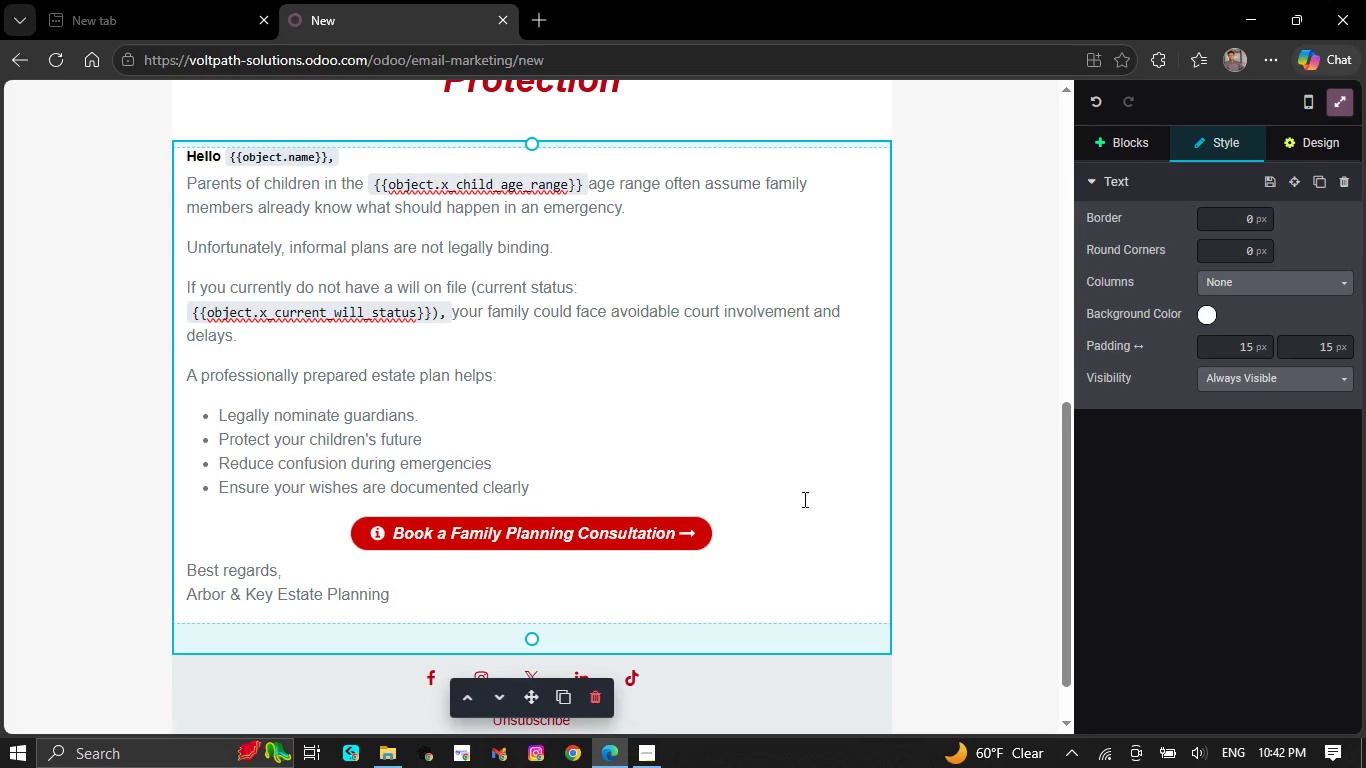 
left_click([1331, 106])
 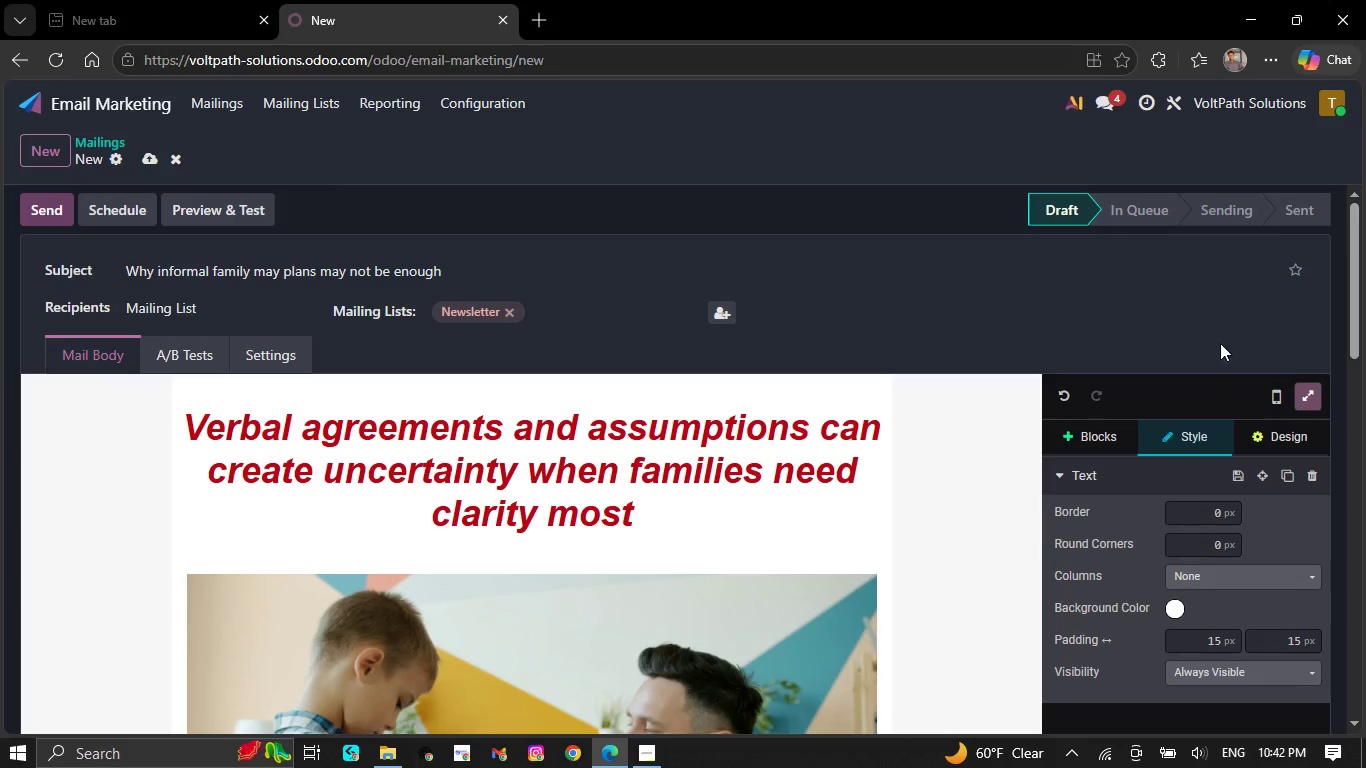 
scroll: coordinate [909, 350], scroll_direction: down, amount: 6.0
 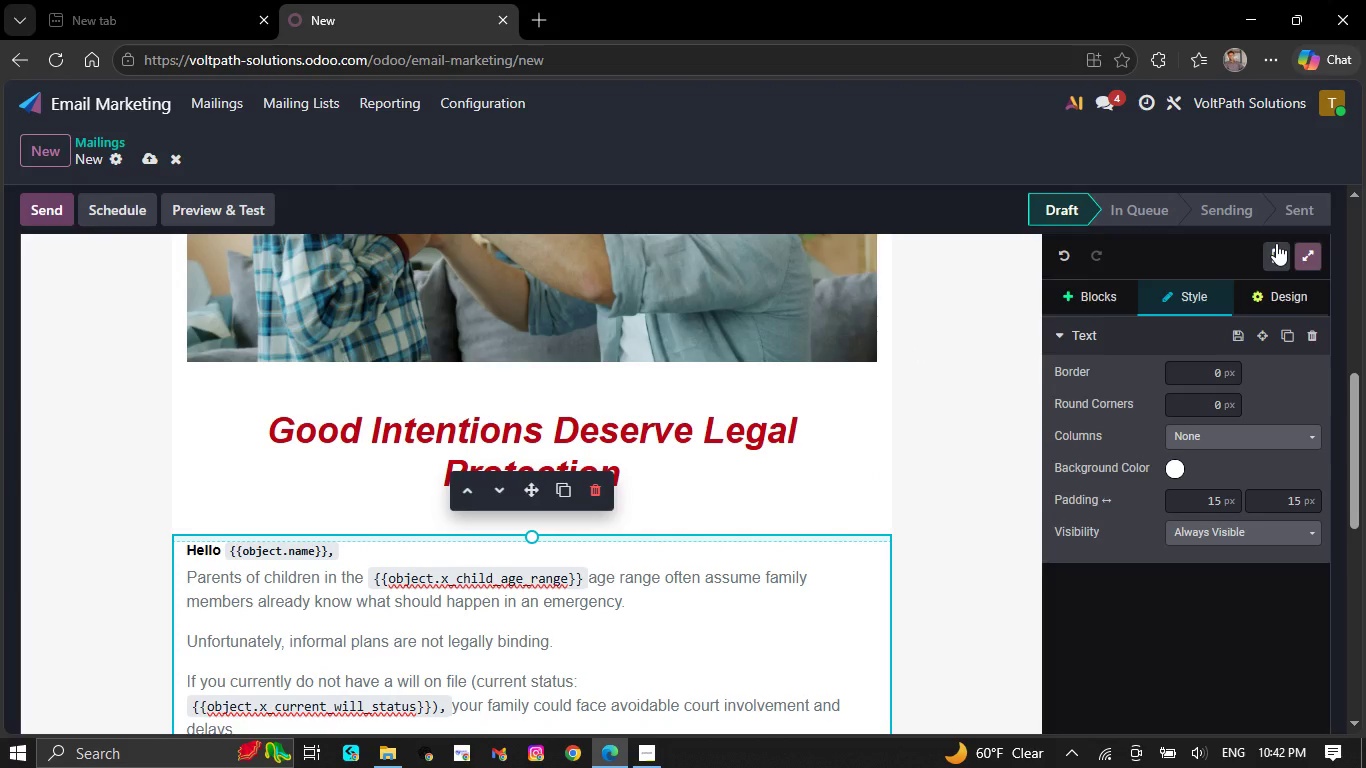 
left_click([1276, 243])
 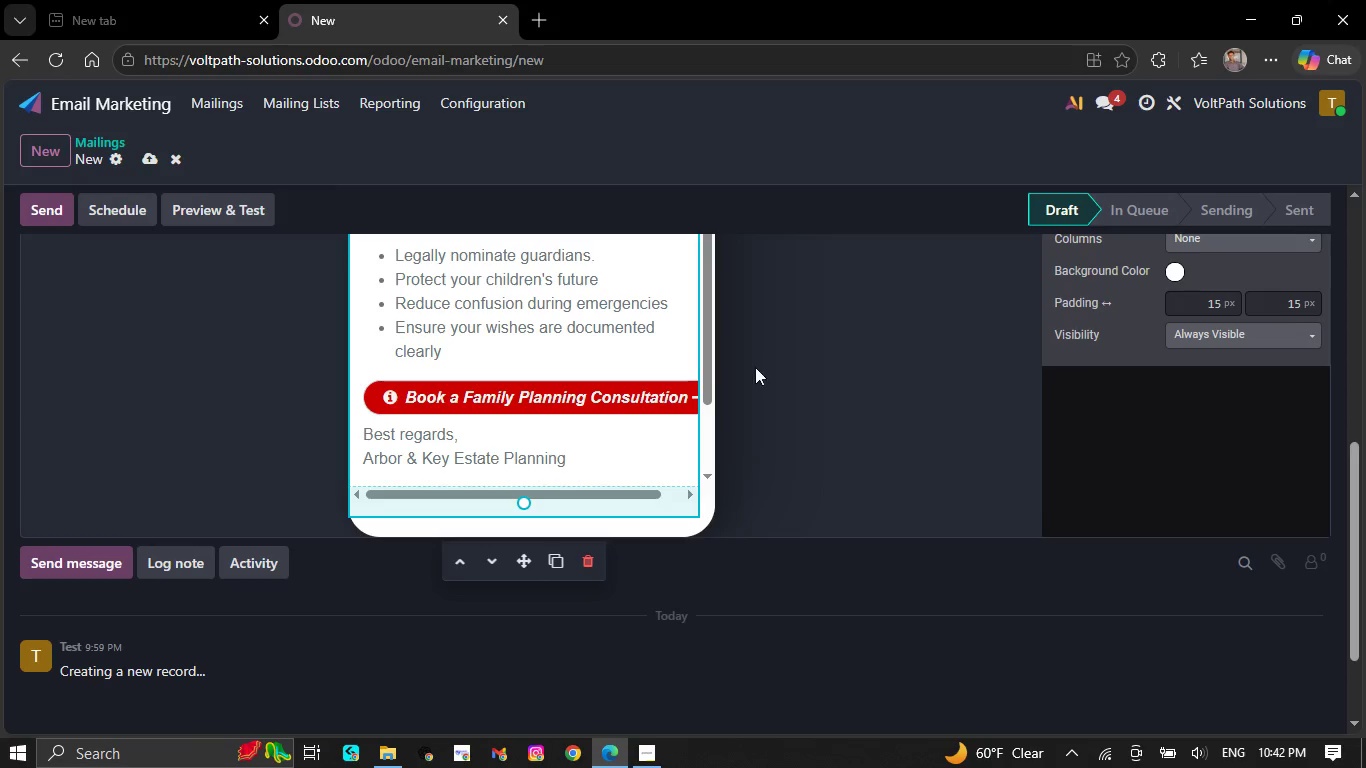 
scroll: coordinate [725, 392], scroll_direction: up, amount: 12.0
 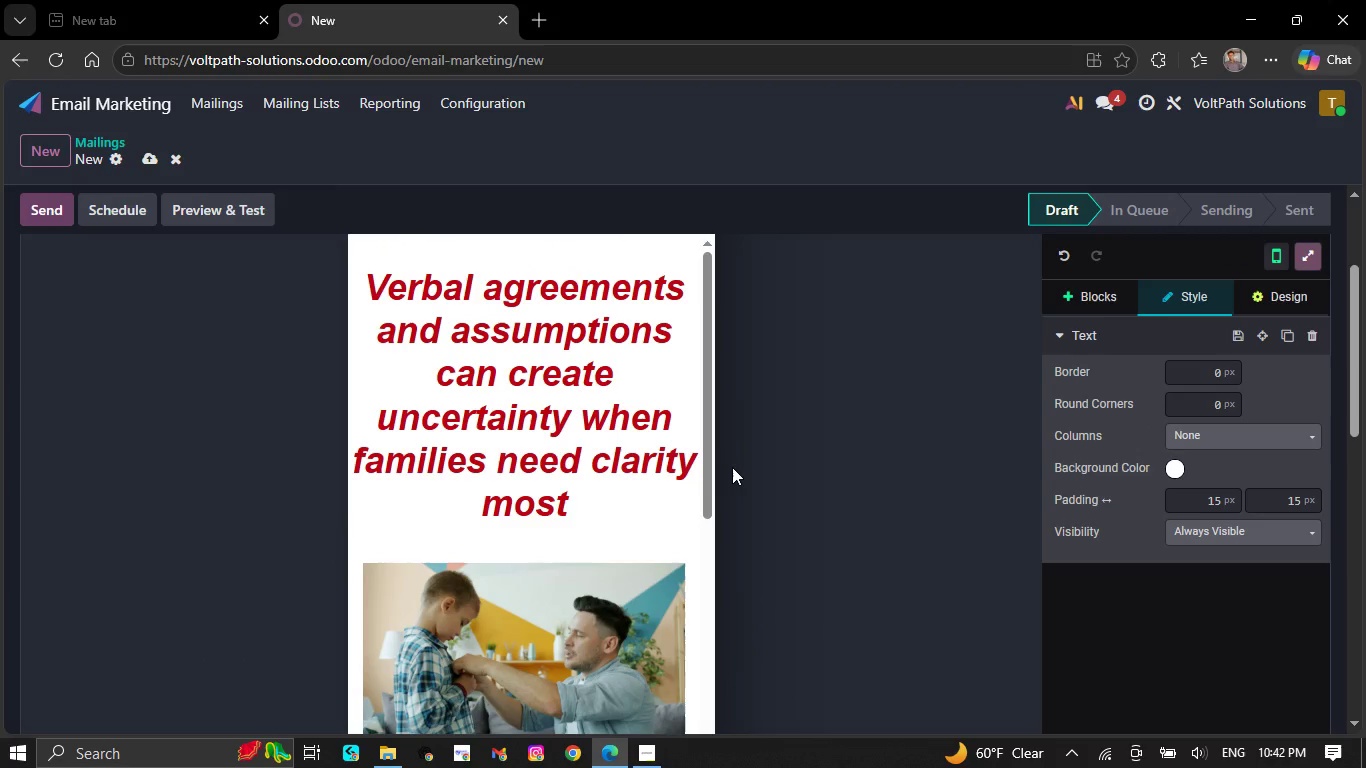 
wait(7.05)
 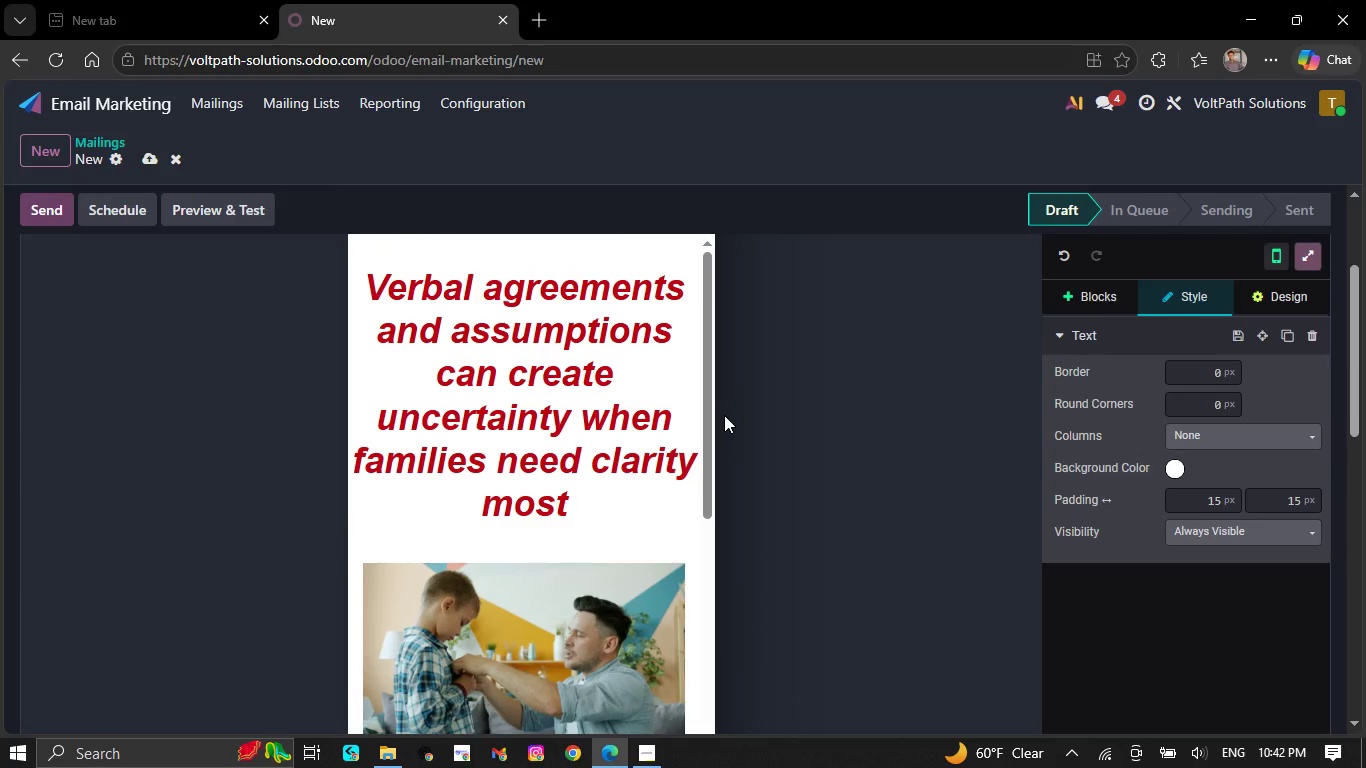 
scroll: coordinate [684, 416], scroll_direction: down, amount: 5.0
 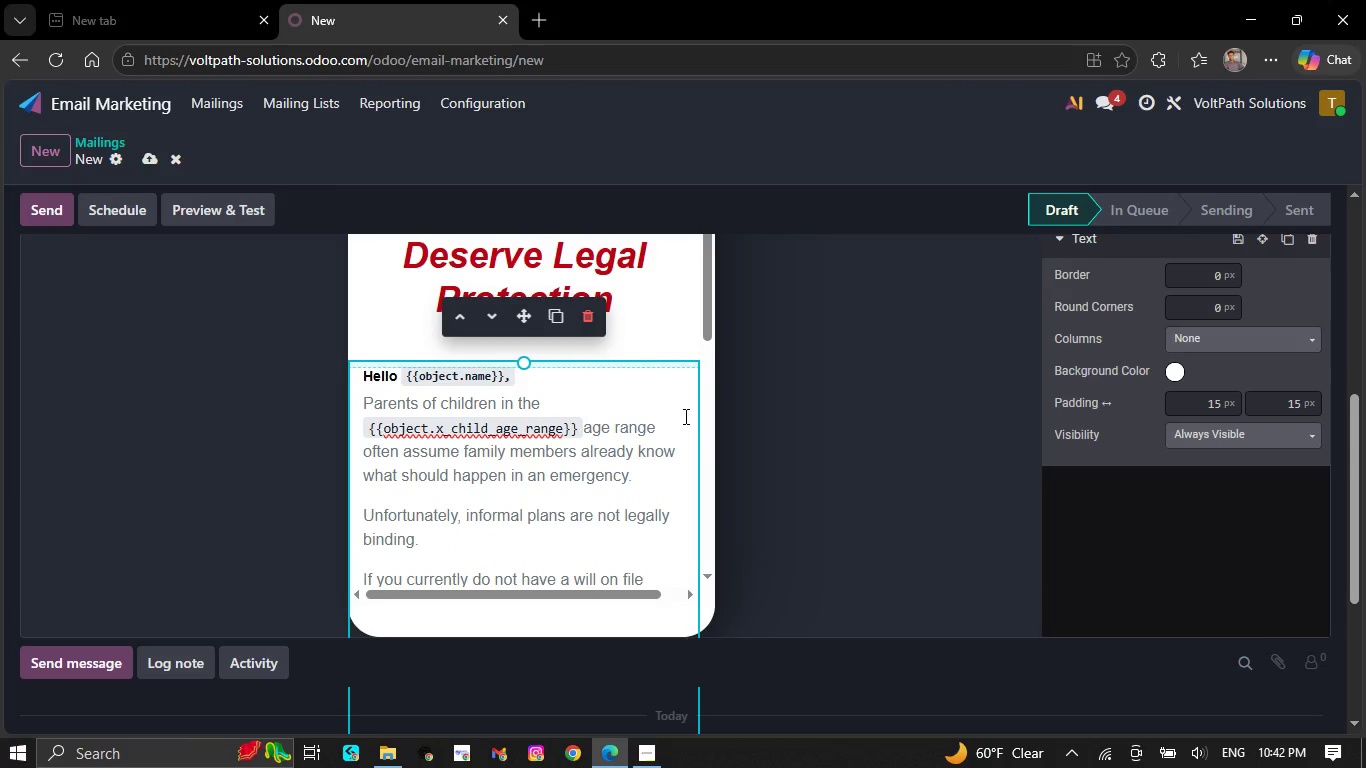 
scroll: coordinate [683, 418], scroll_direction: down, amount: 4.0
 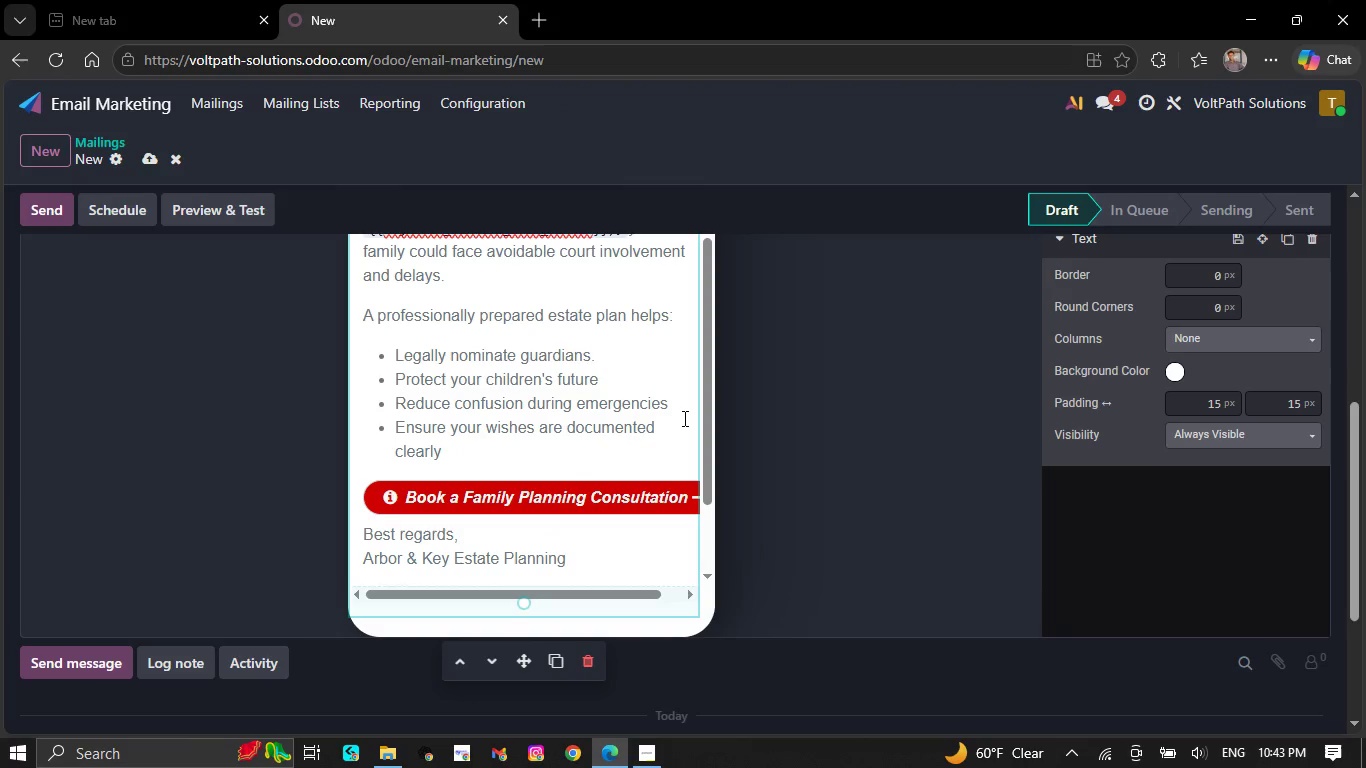 
scroll: coordinate [880, 392], scroll_direction: up, amount: 8.0
 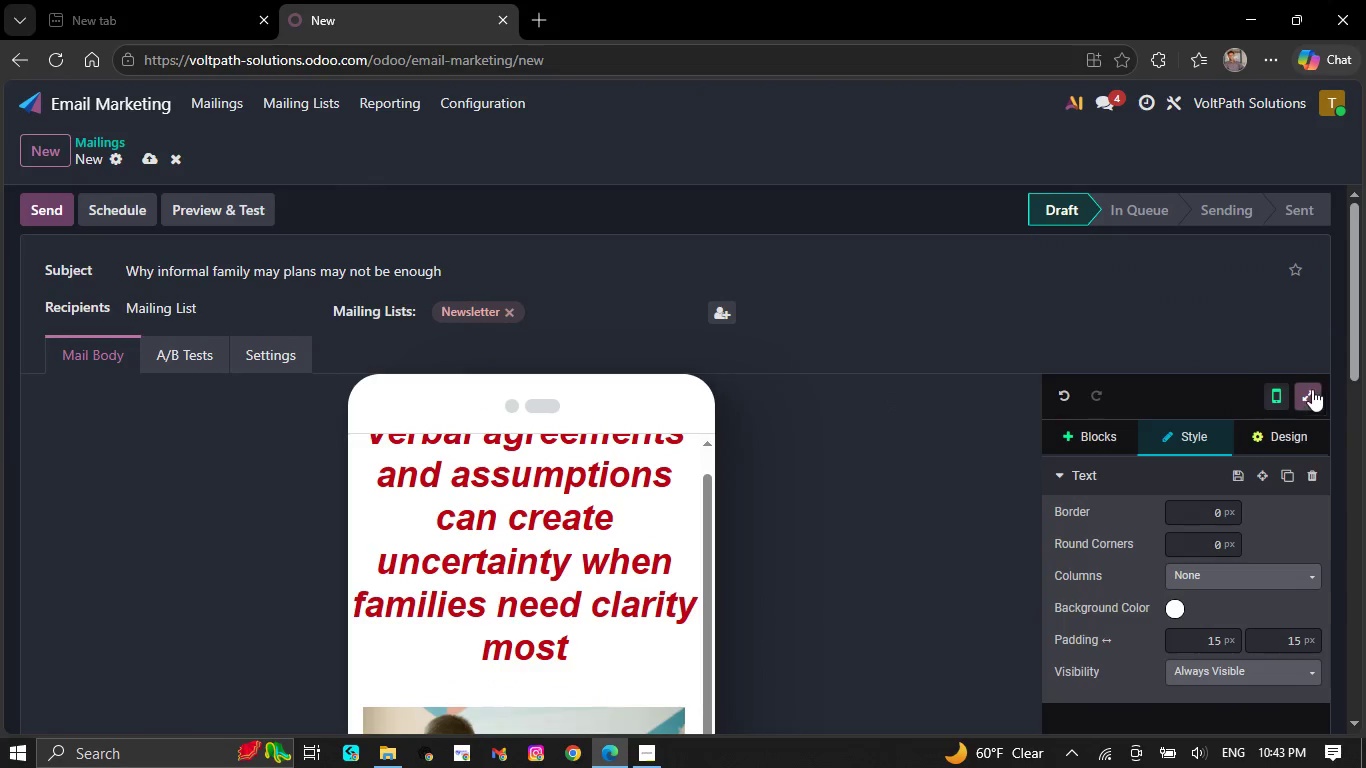 
left_click([1308, 387])
 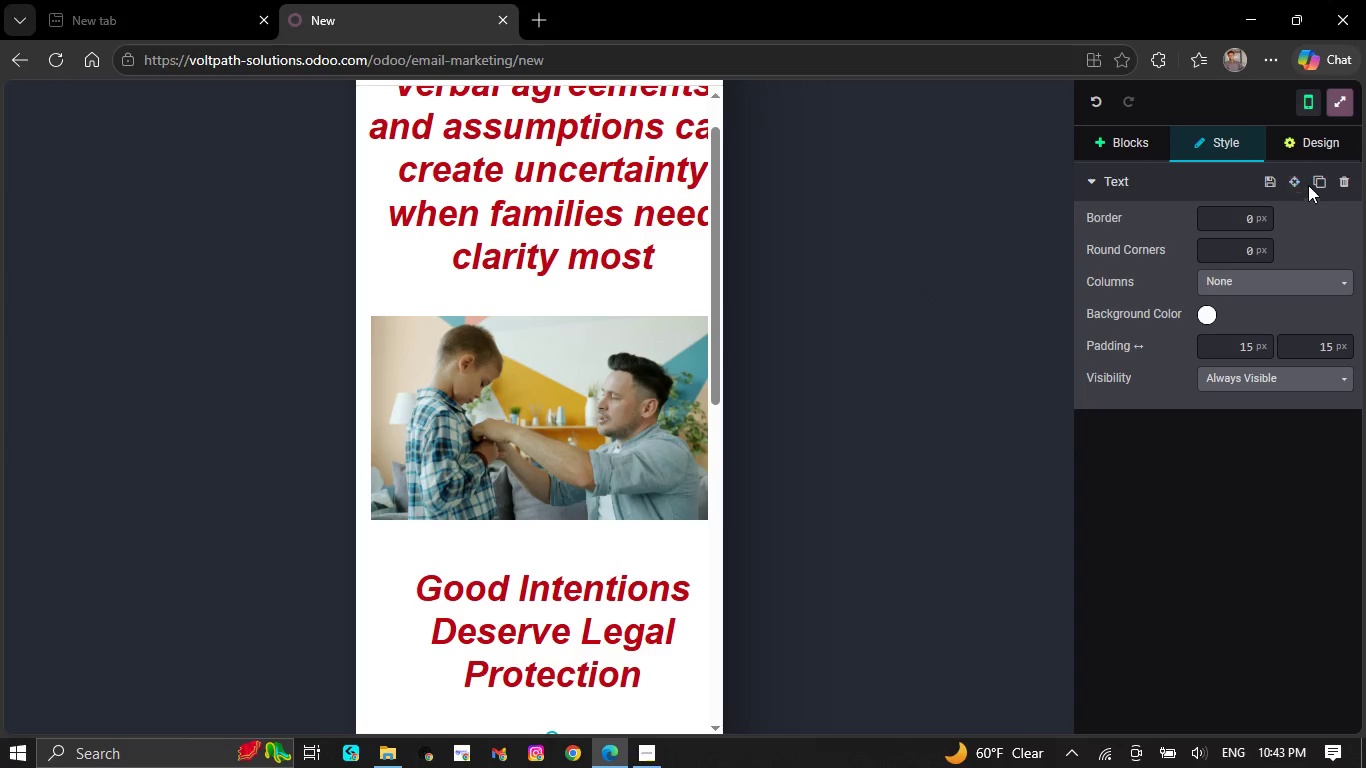 
scroll: coordinate [468, 357], scroll_direction: down, amount: 6.0
 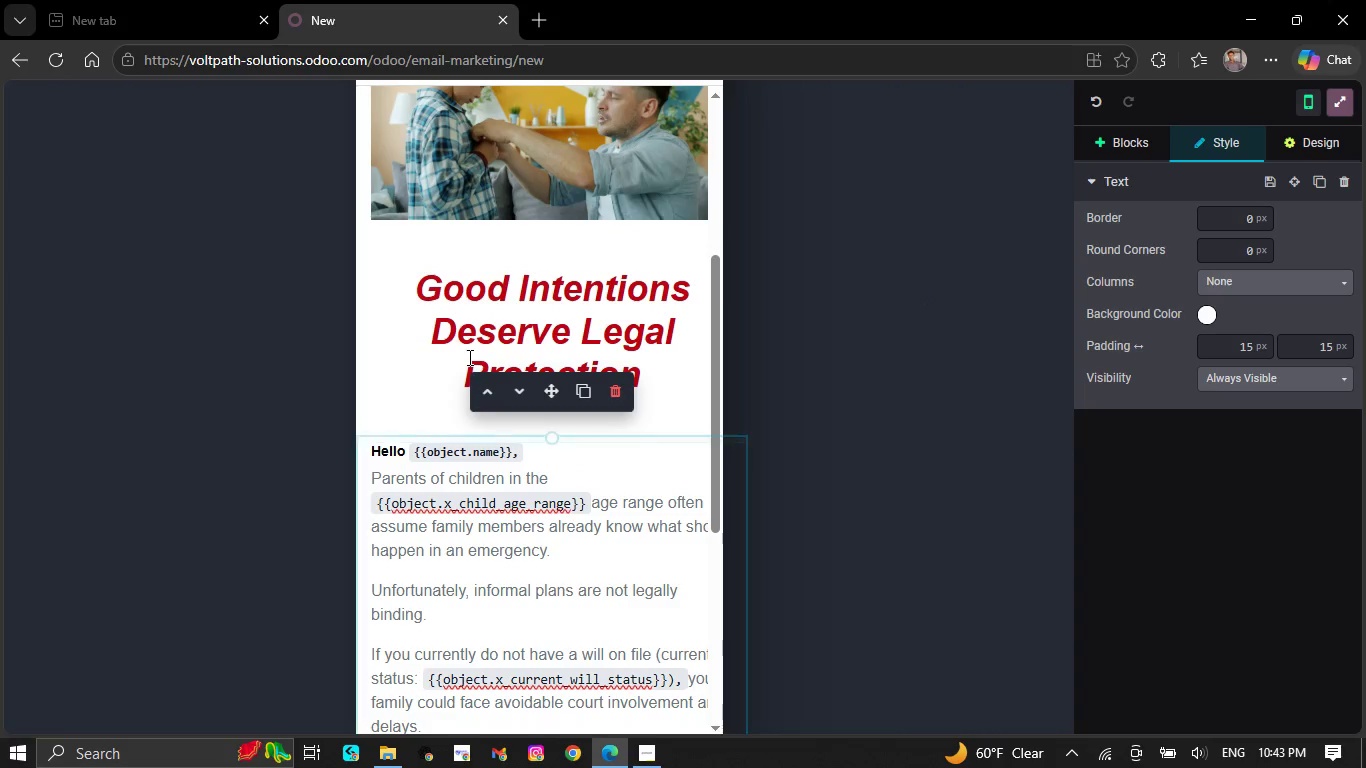 
scroll: coordinate [469, 355], scroll_direction: up, amount: 4.0
 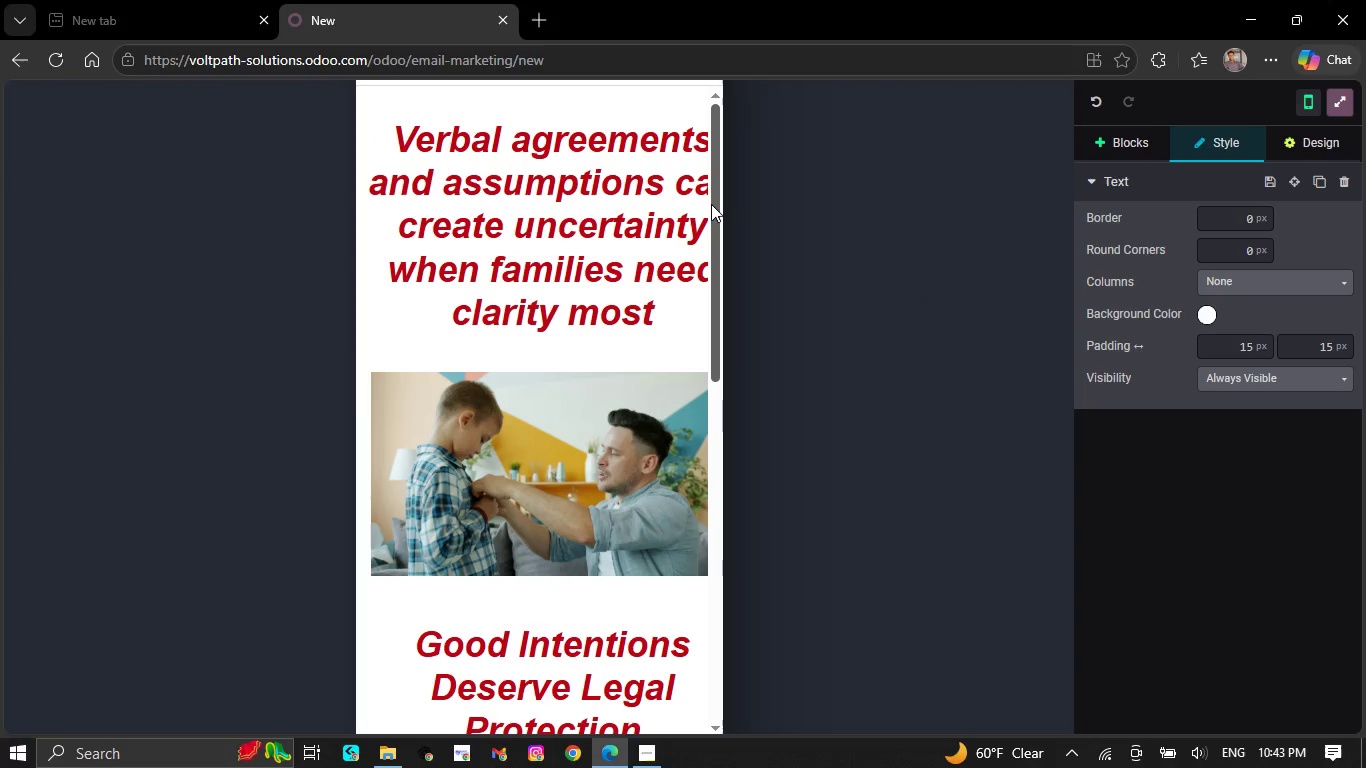 
left_click_drag(start_coordinate=[715, 214], to_coordinate=[721, 617])
 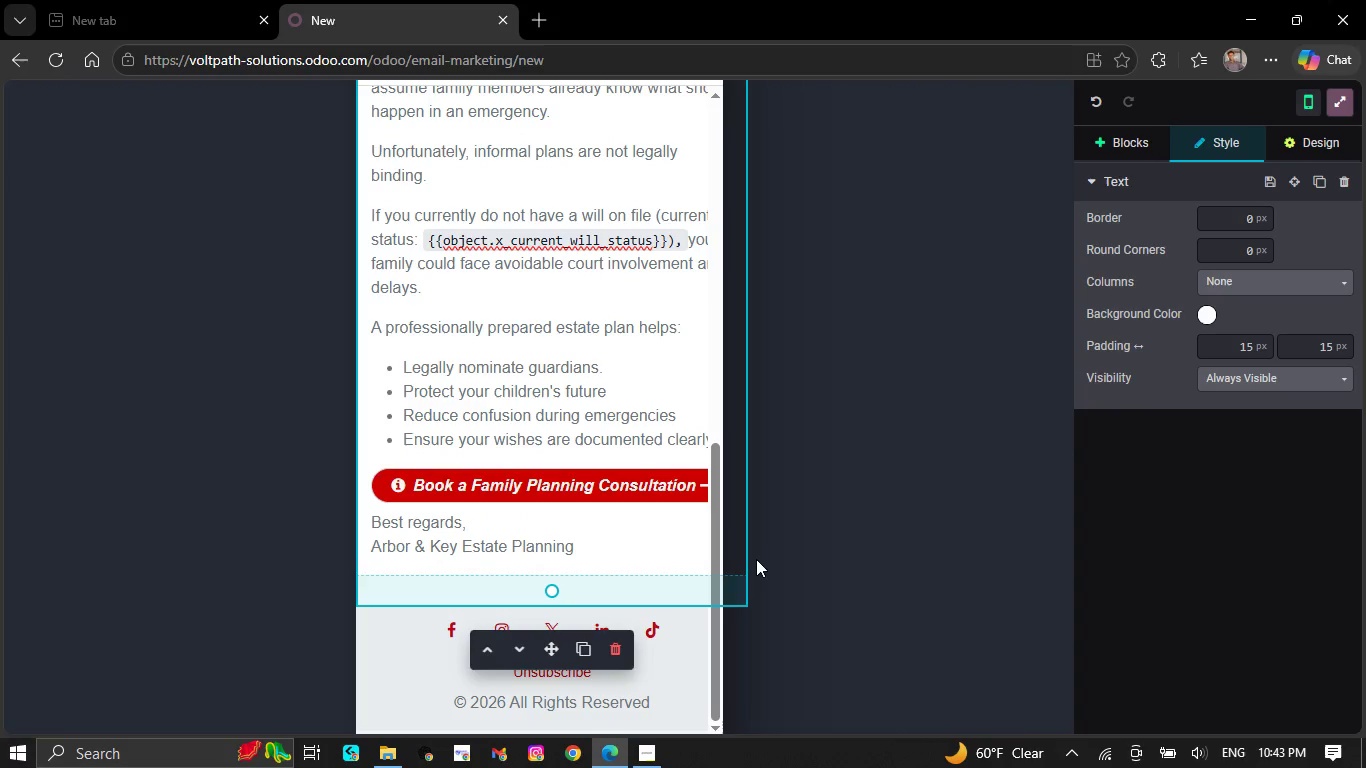 
left_click([900, 309])
 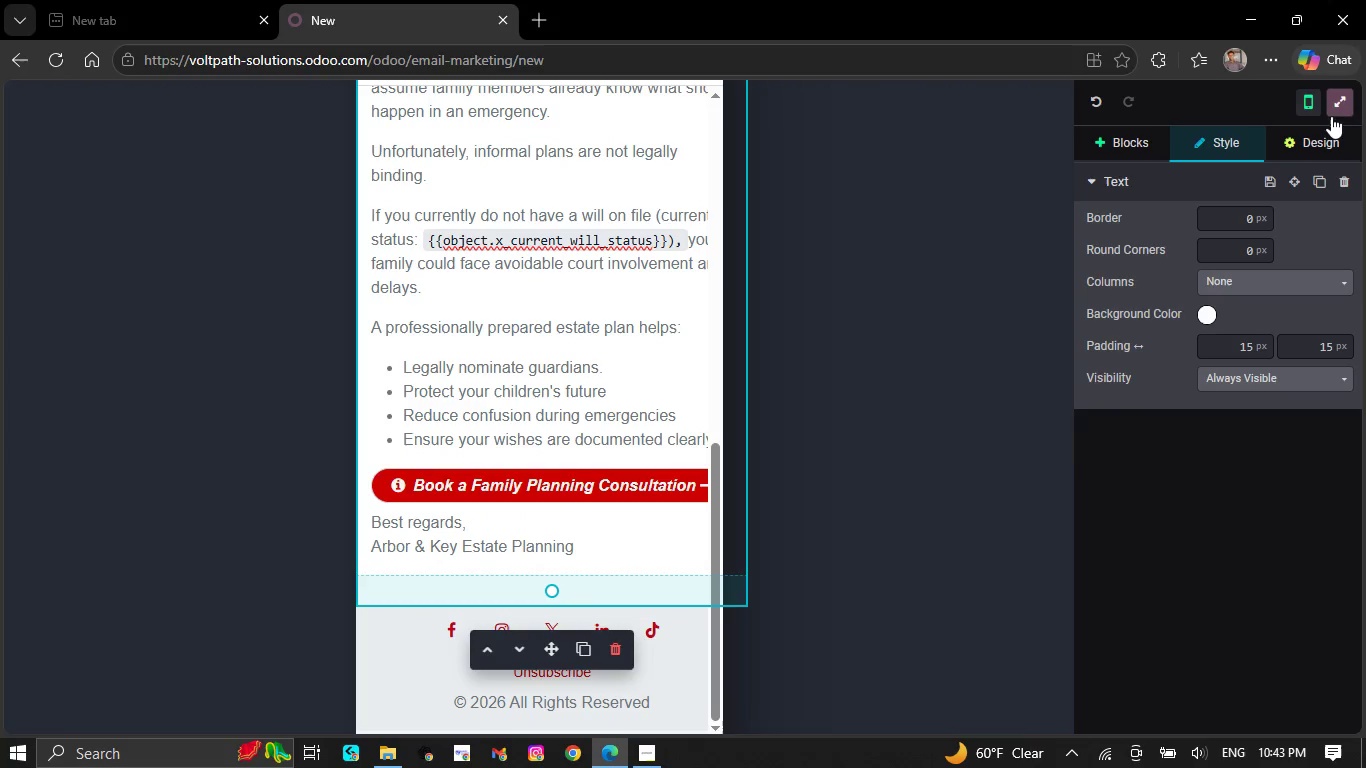 
left_click([1334, 102])
 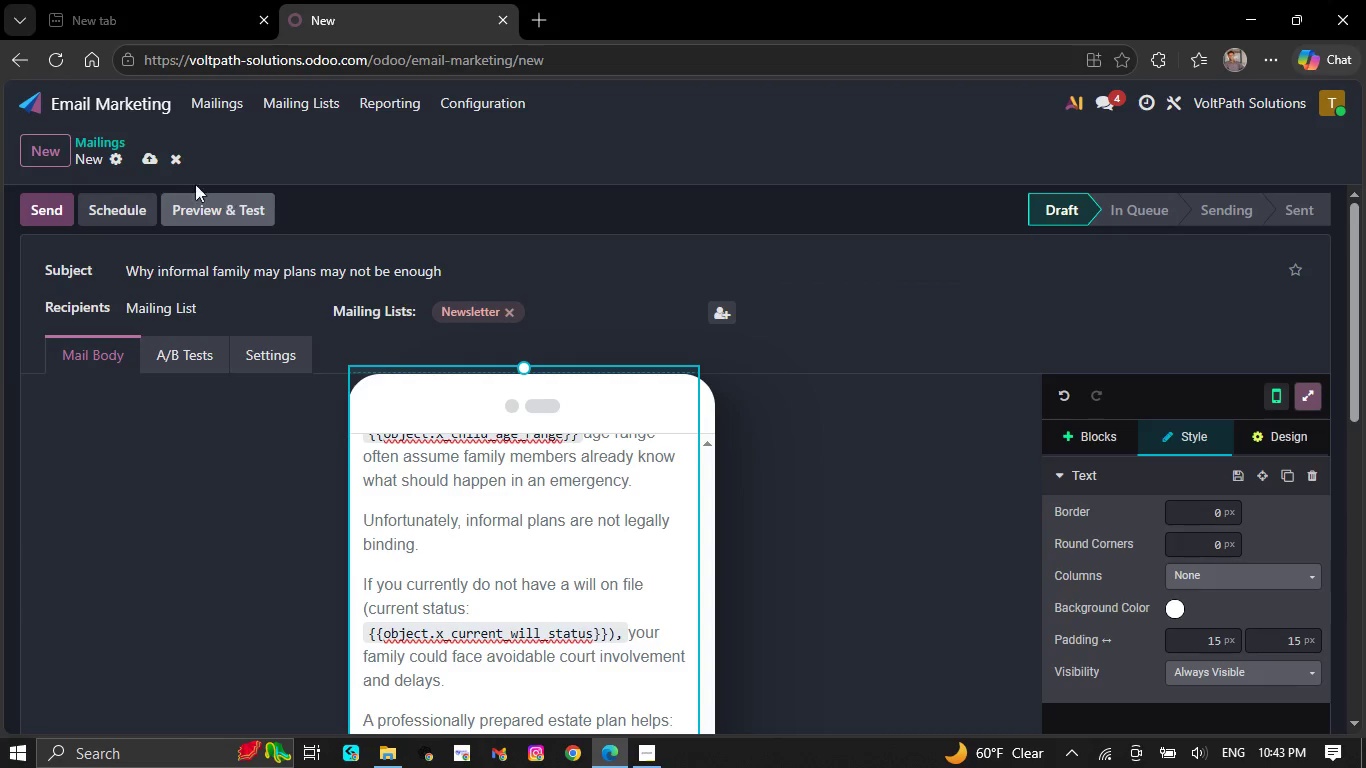 
left_click([141, 163])
 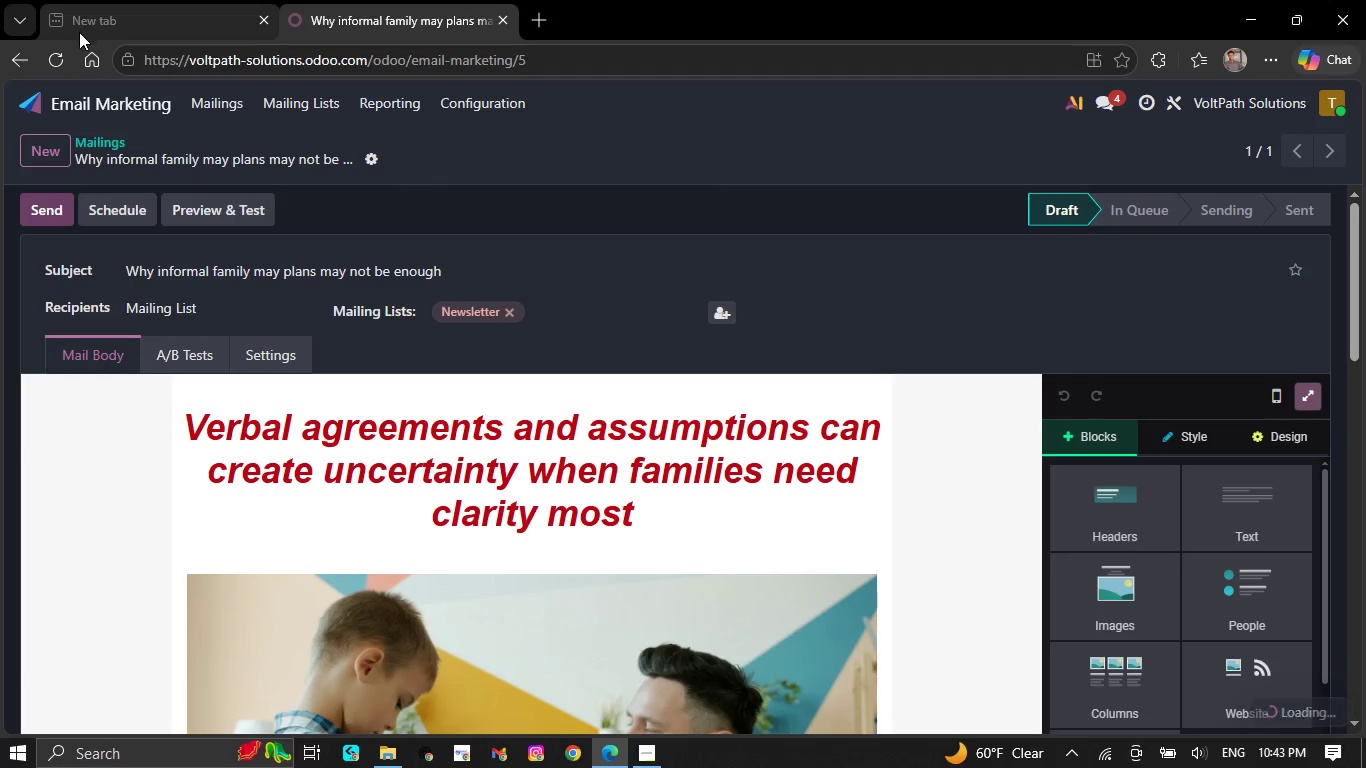 
scroll: coordinate [809, 490], scroll_direction: down, amount: 3.0
 